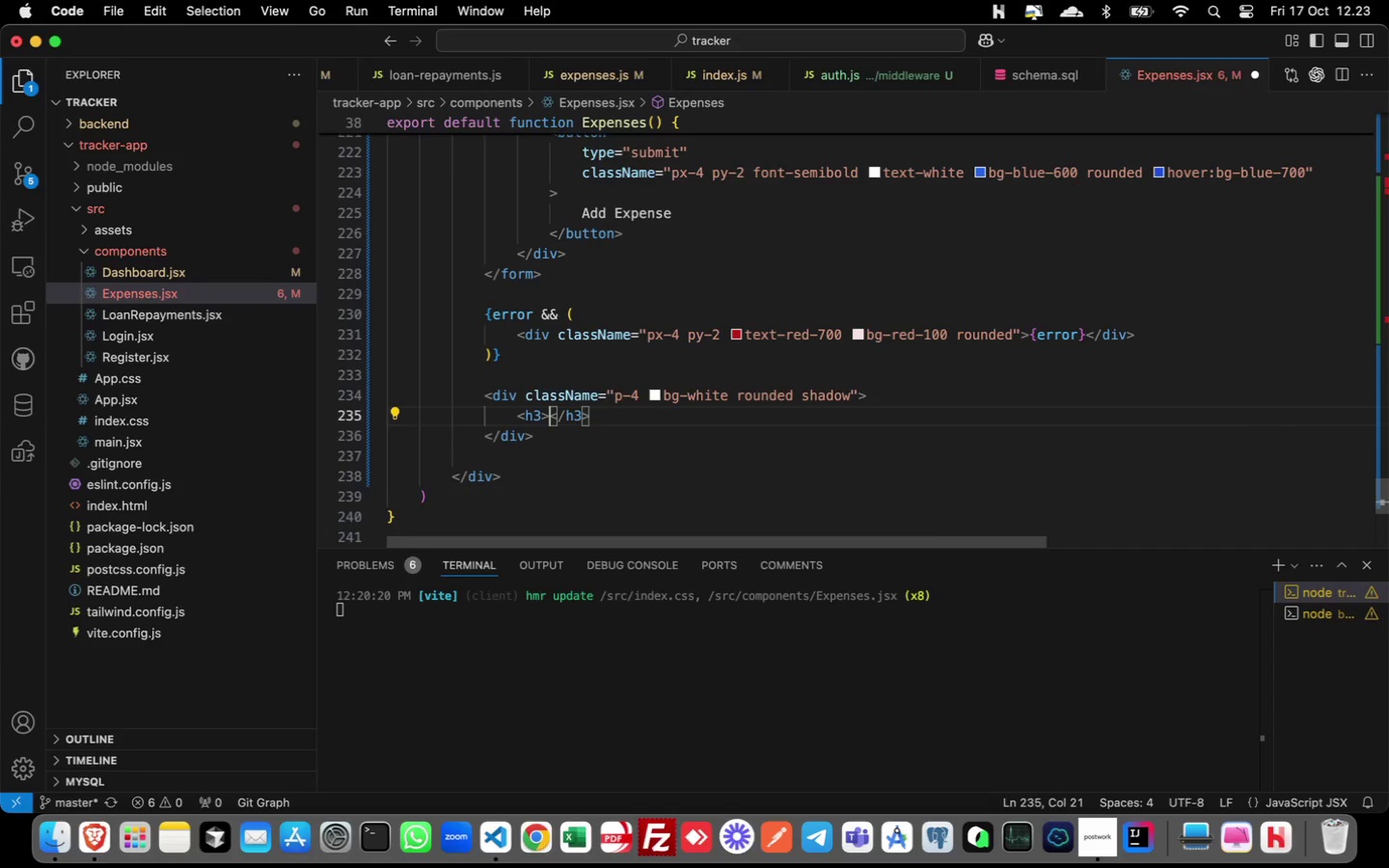 
key(ArrowLeft)
 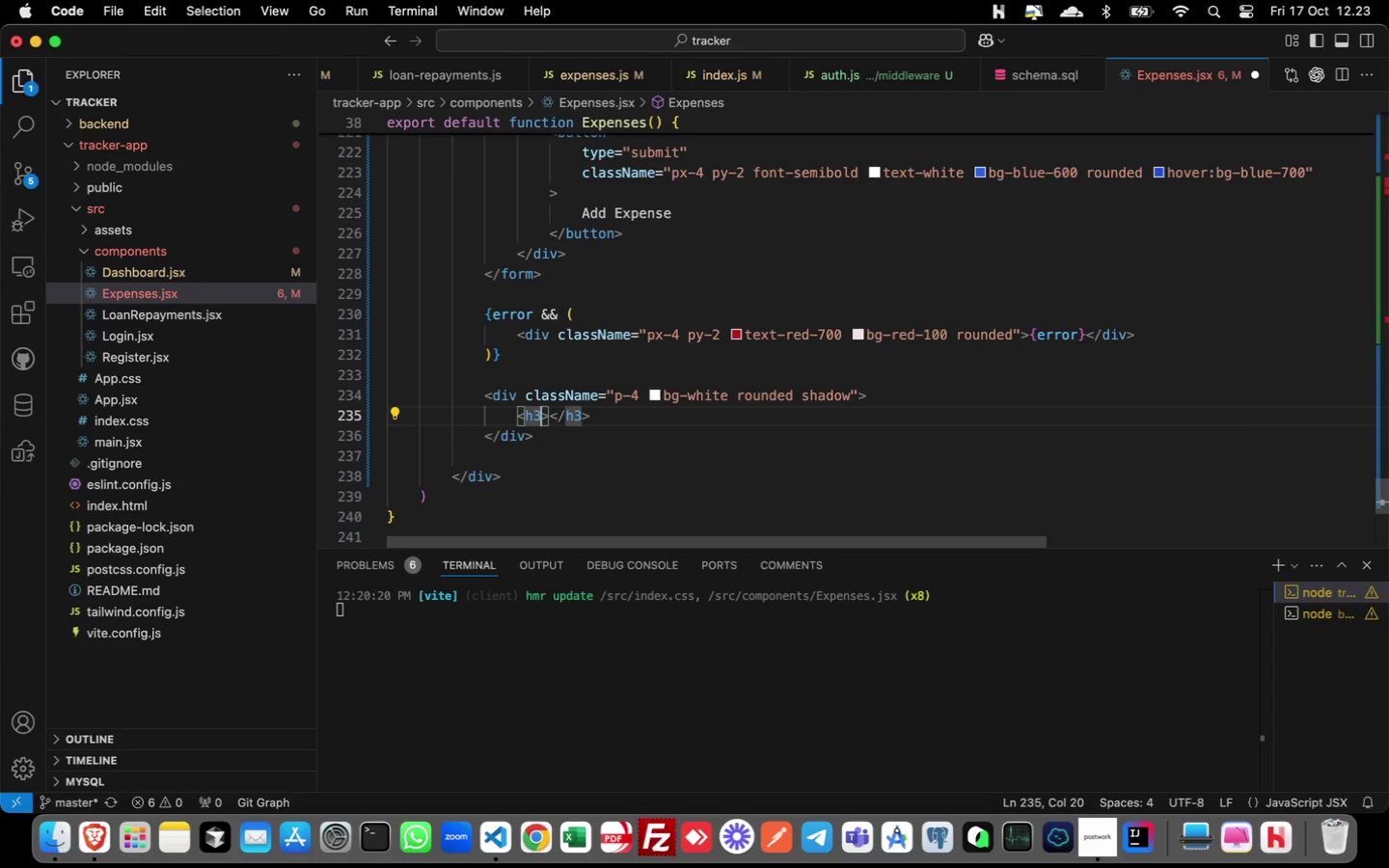 
type( clss)
 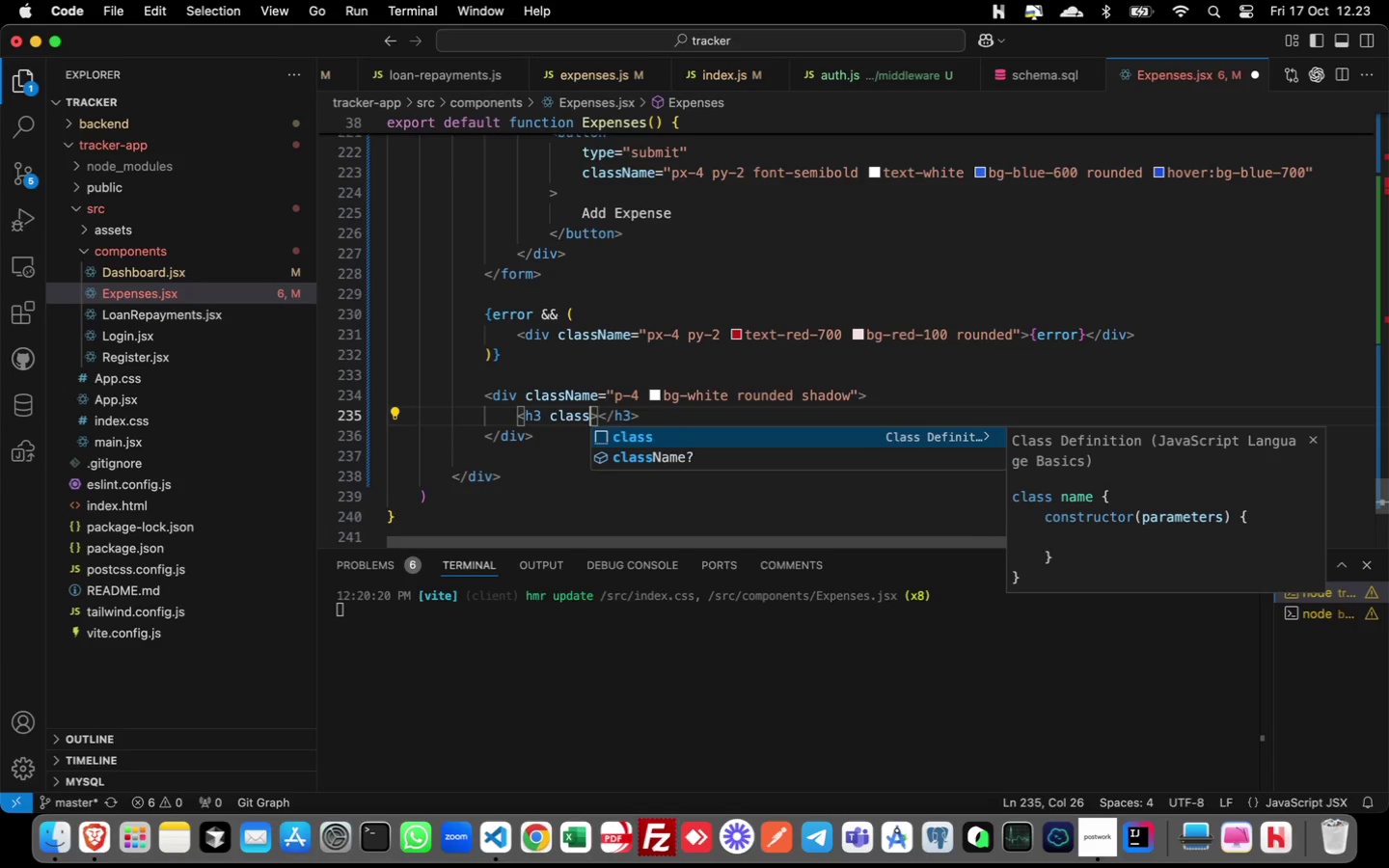 
hold_key(key=A, duration=0.36)
 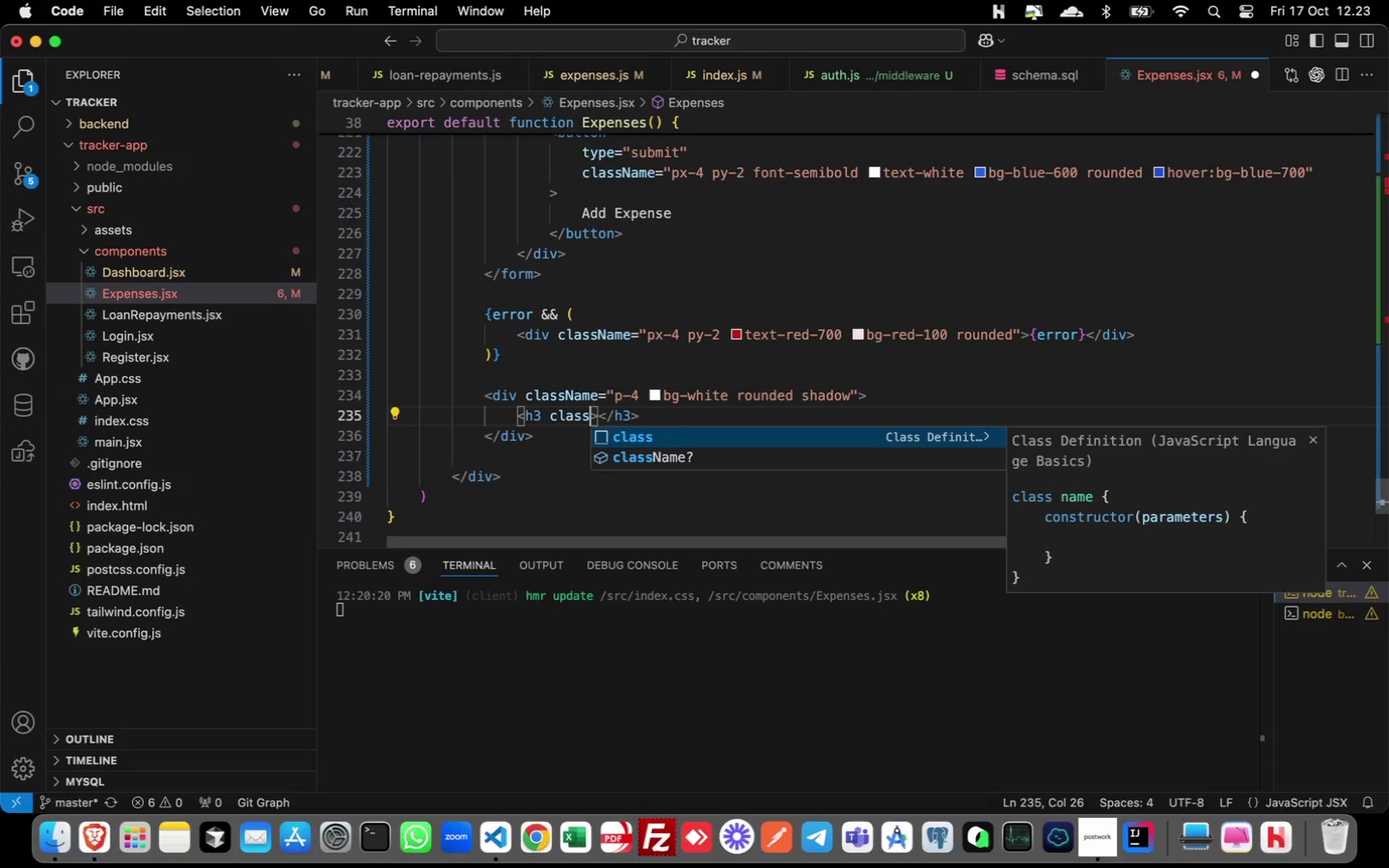 
key(Enter)
 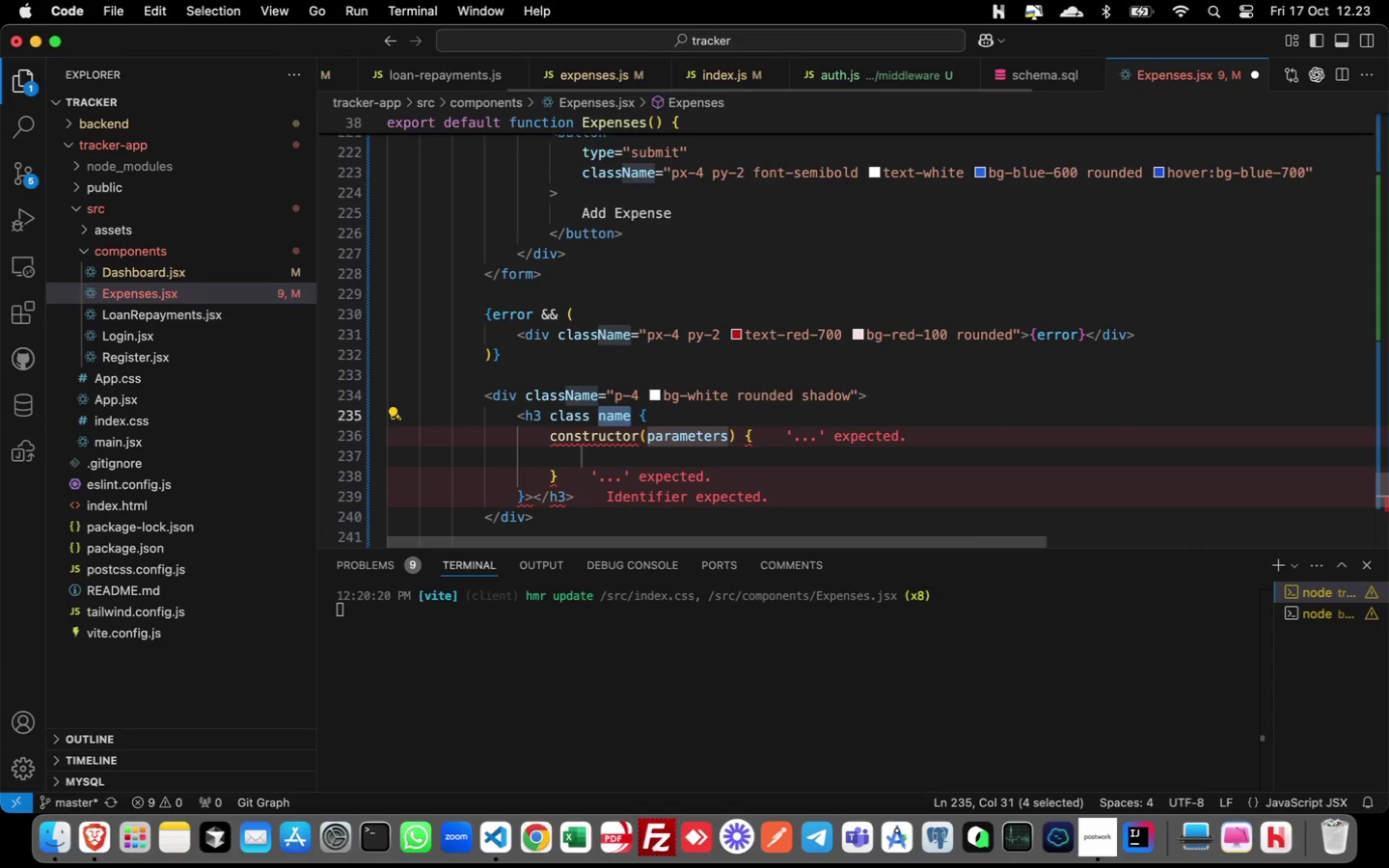 
key(Meta+Z)
 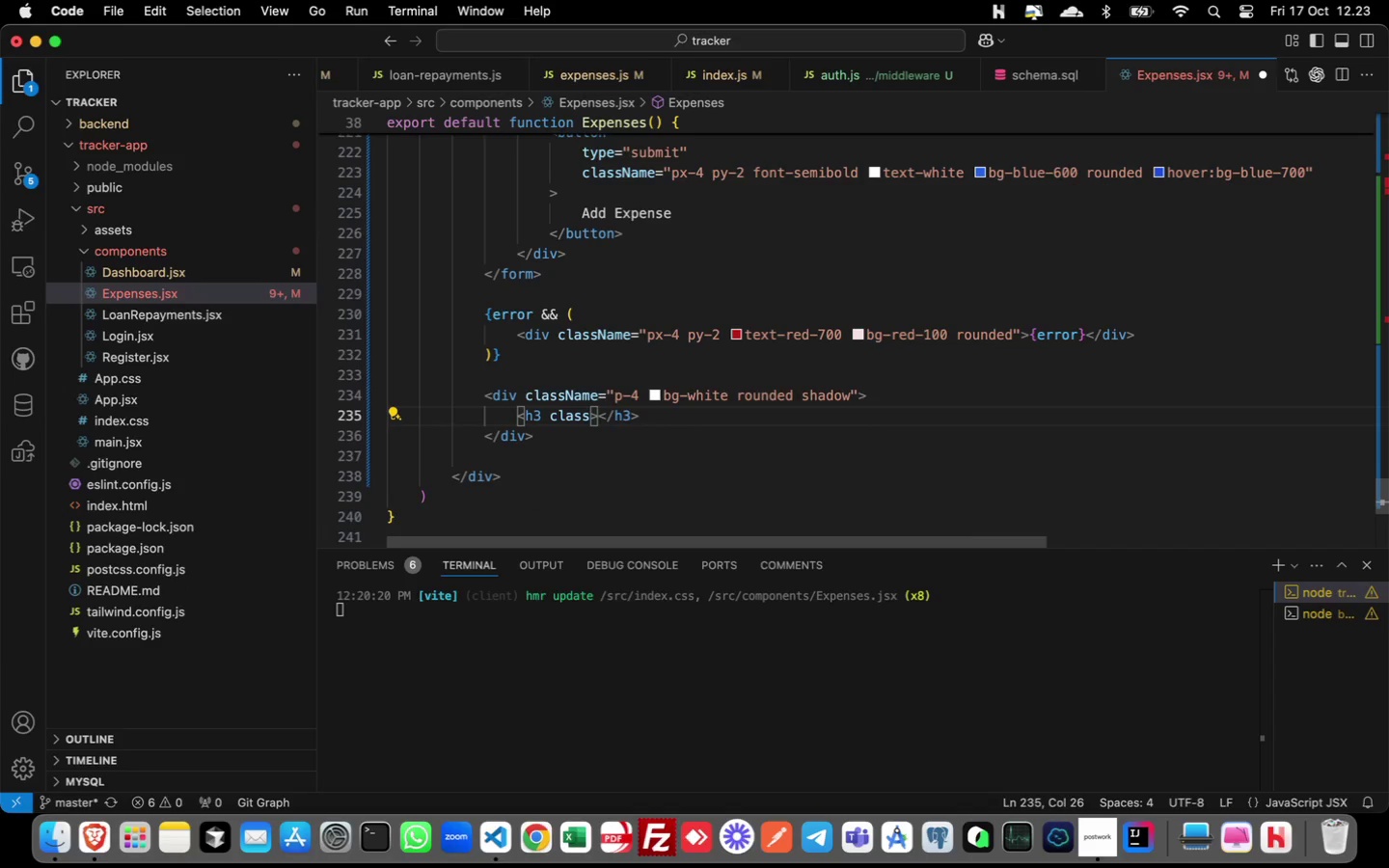 
type(Name=)
 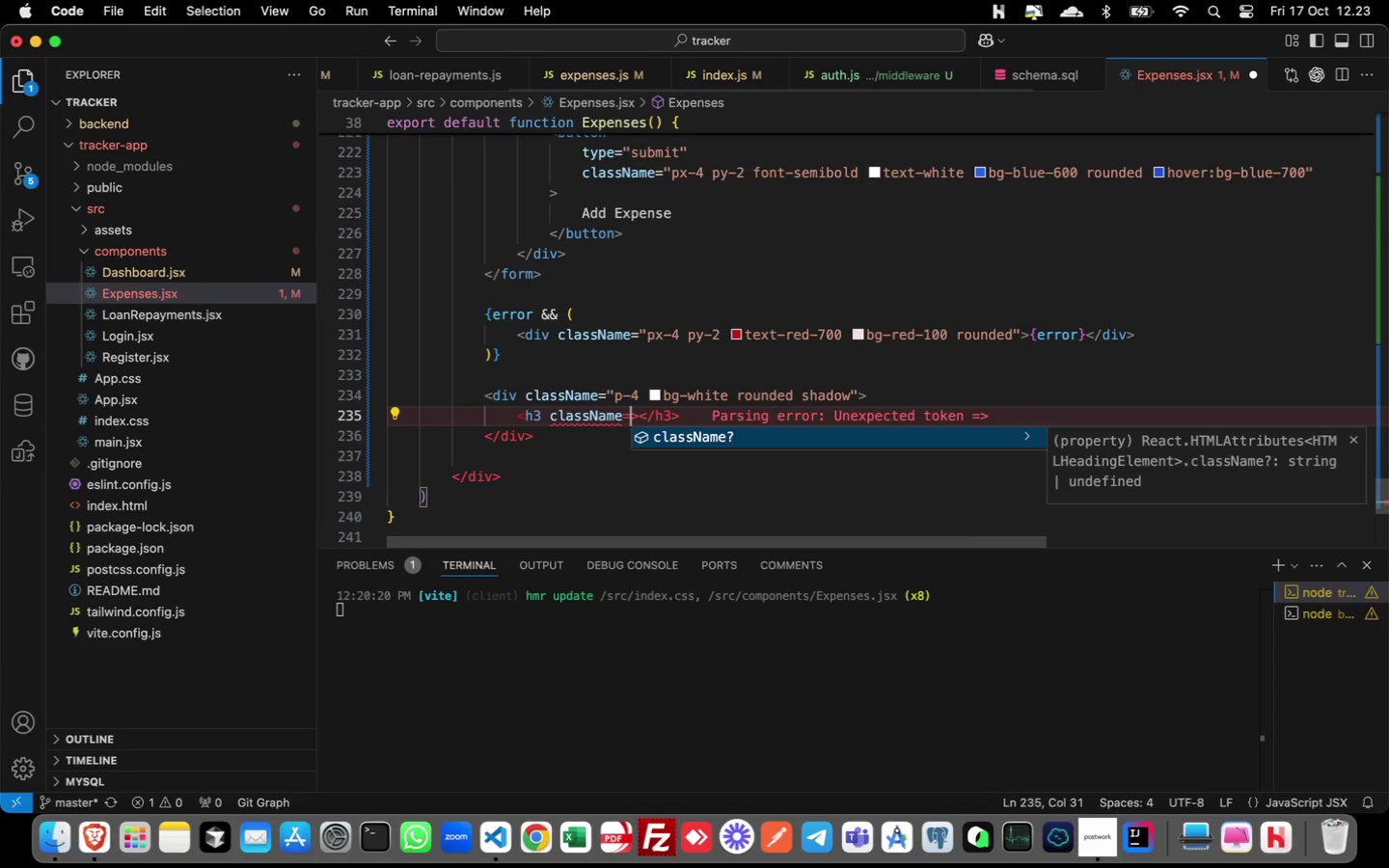 
hold_key(key=ShiftLeft, duration=0.61)
 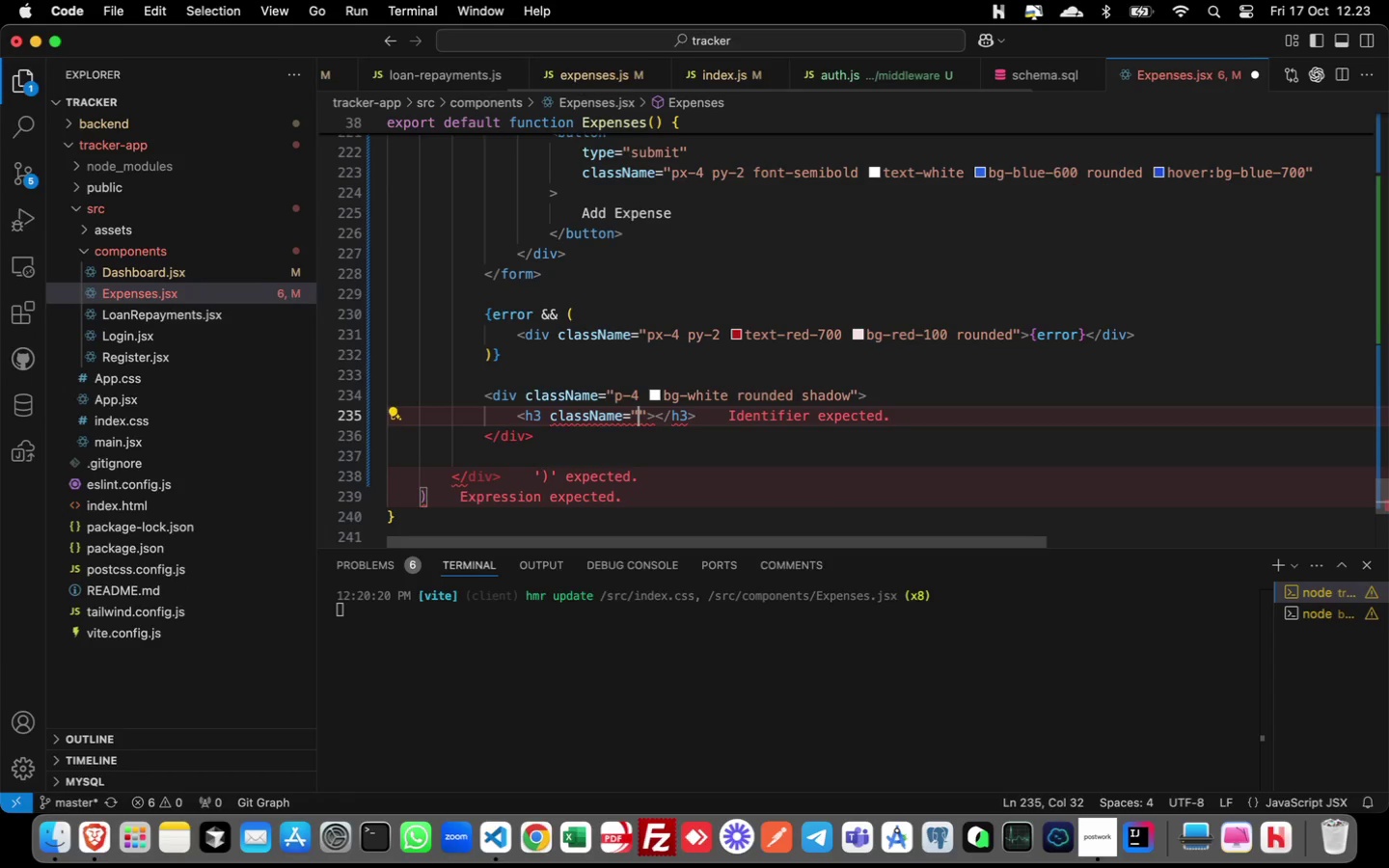 
hold_key(key=Quote, duration=0.37)
 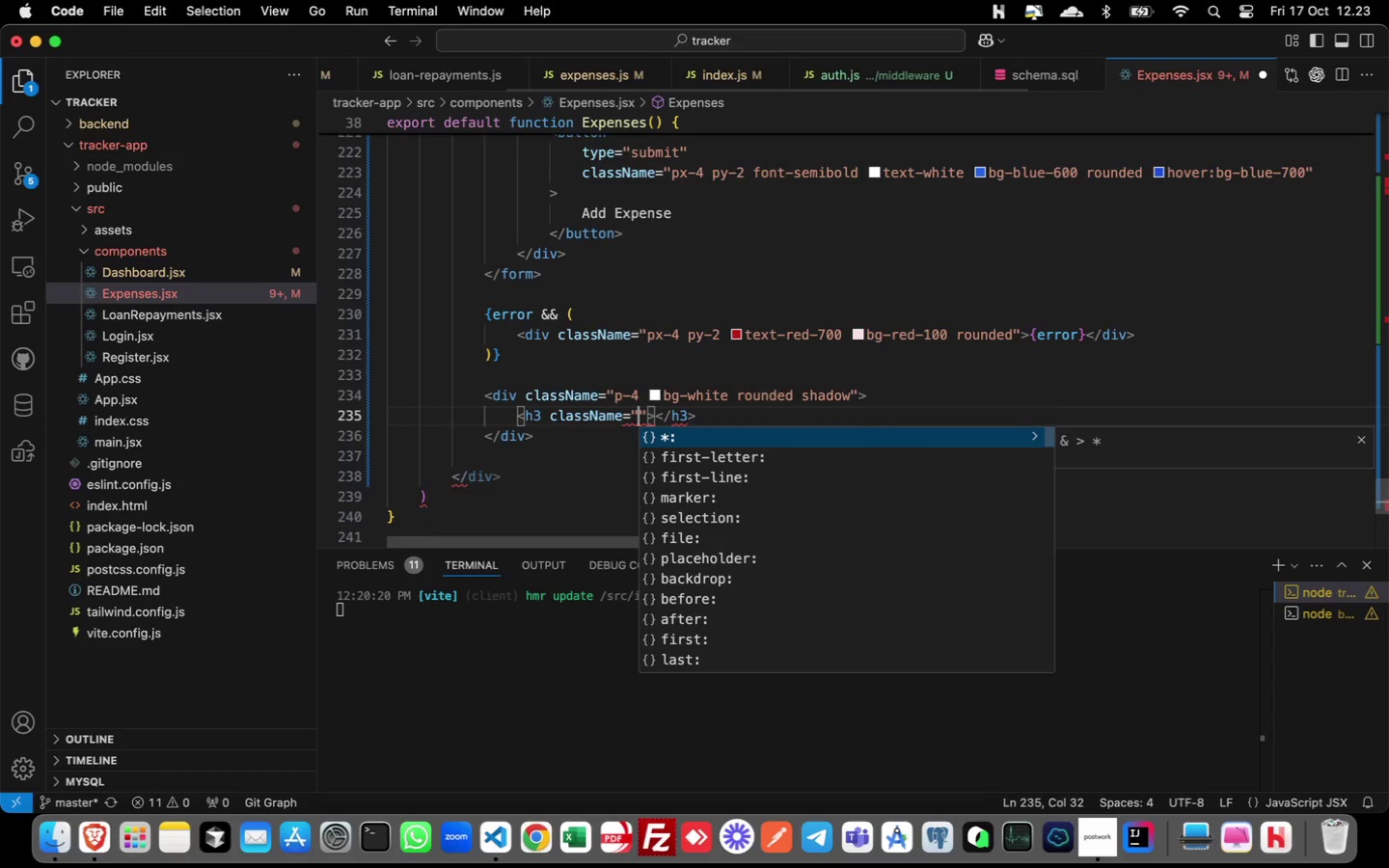 
type(mb-3 text-lgfont-emibold)
 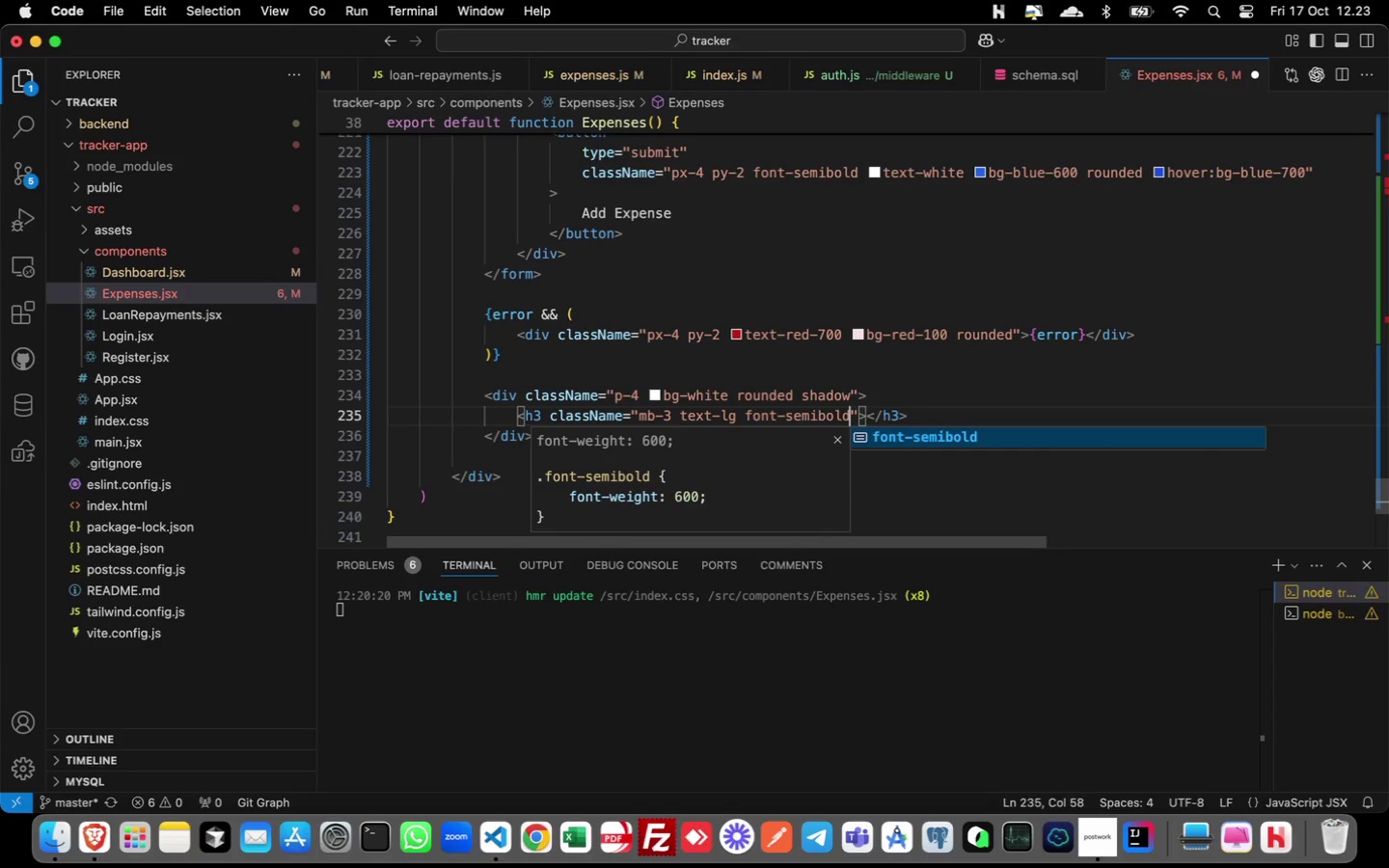 
hold_key(key=S, duration=0.36)
 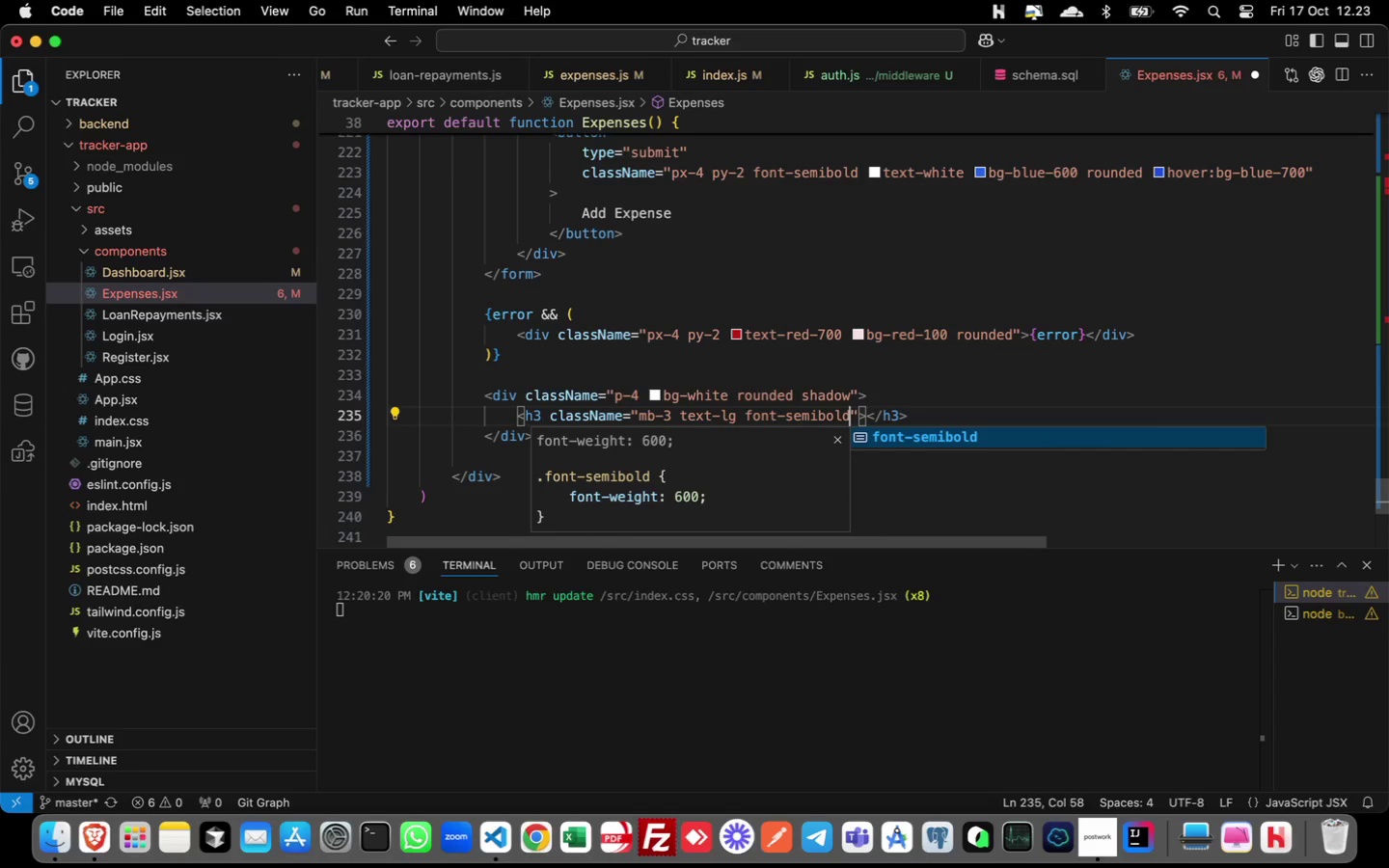 
key(ArrowRight)
 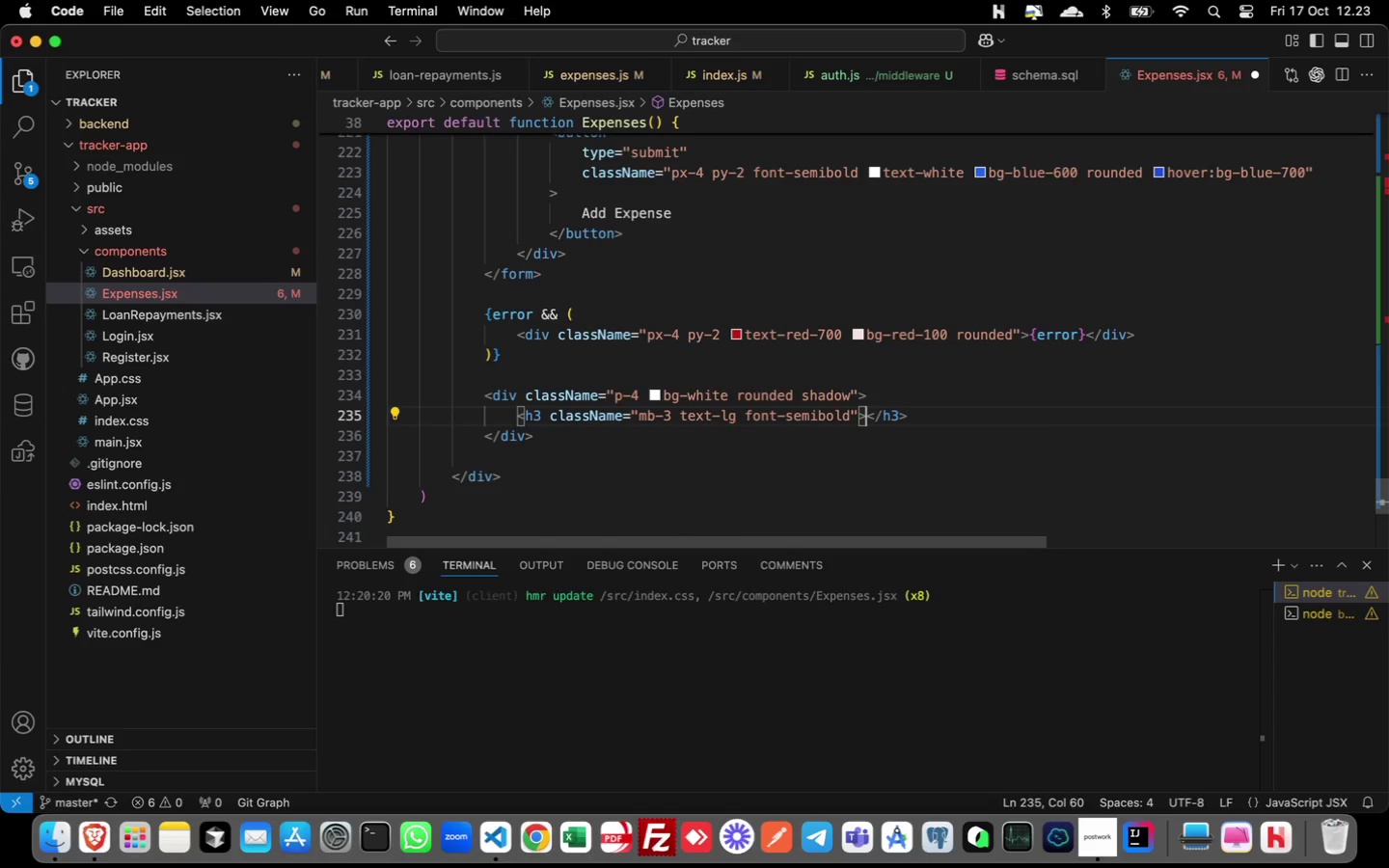 
key(ArrowRight)
 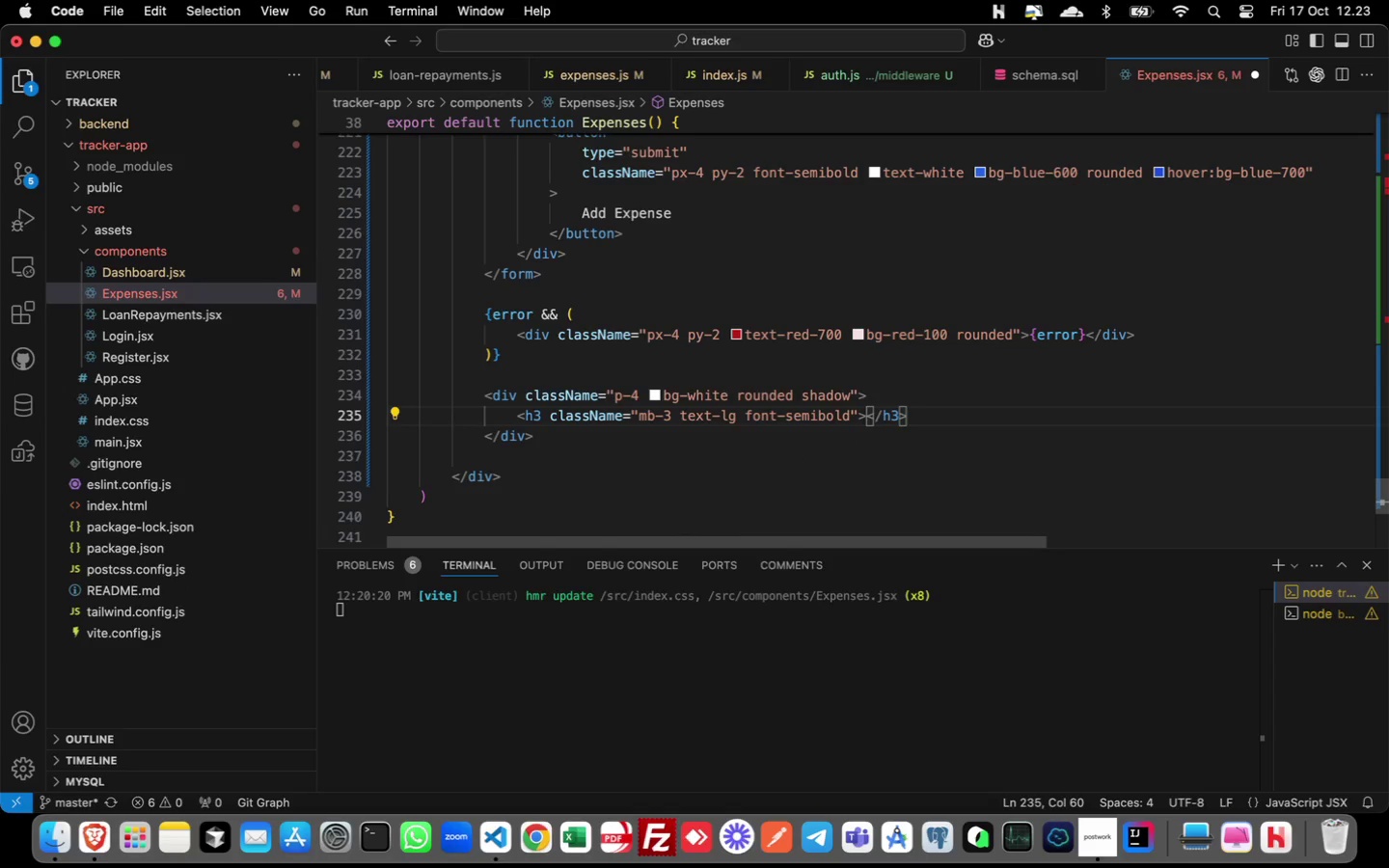 
type(Recent Expenses)
 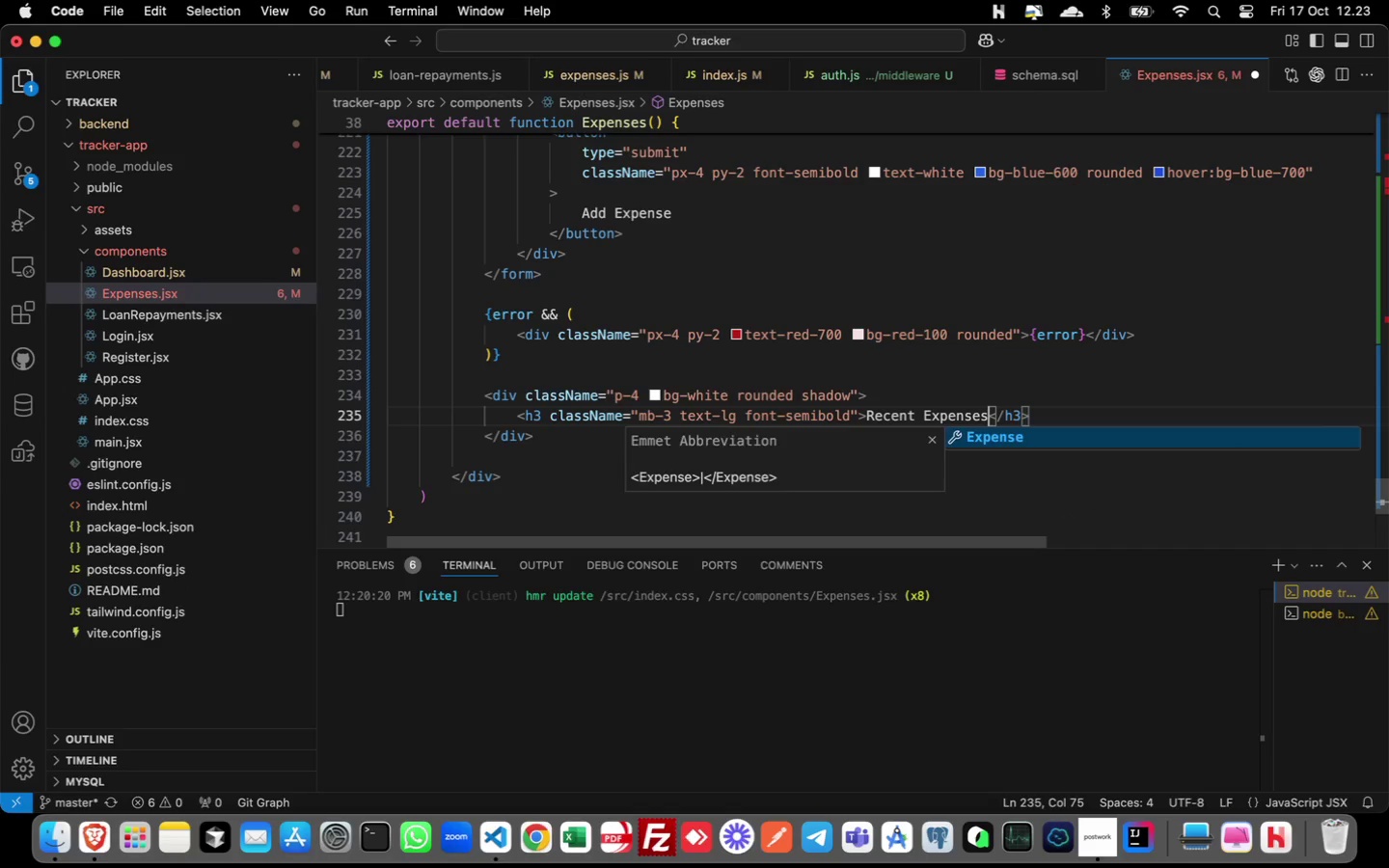 
key(ArrowRight)
 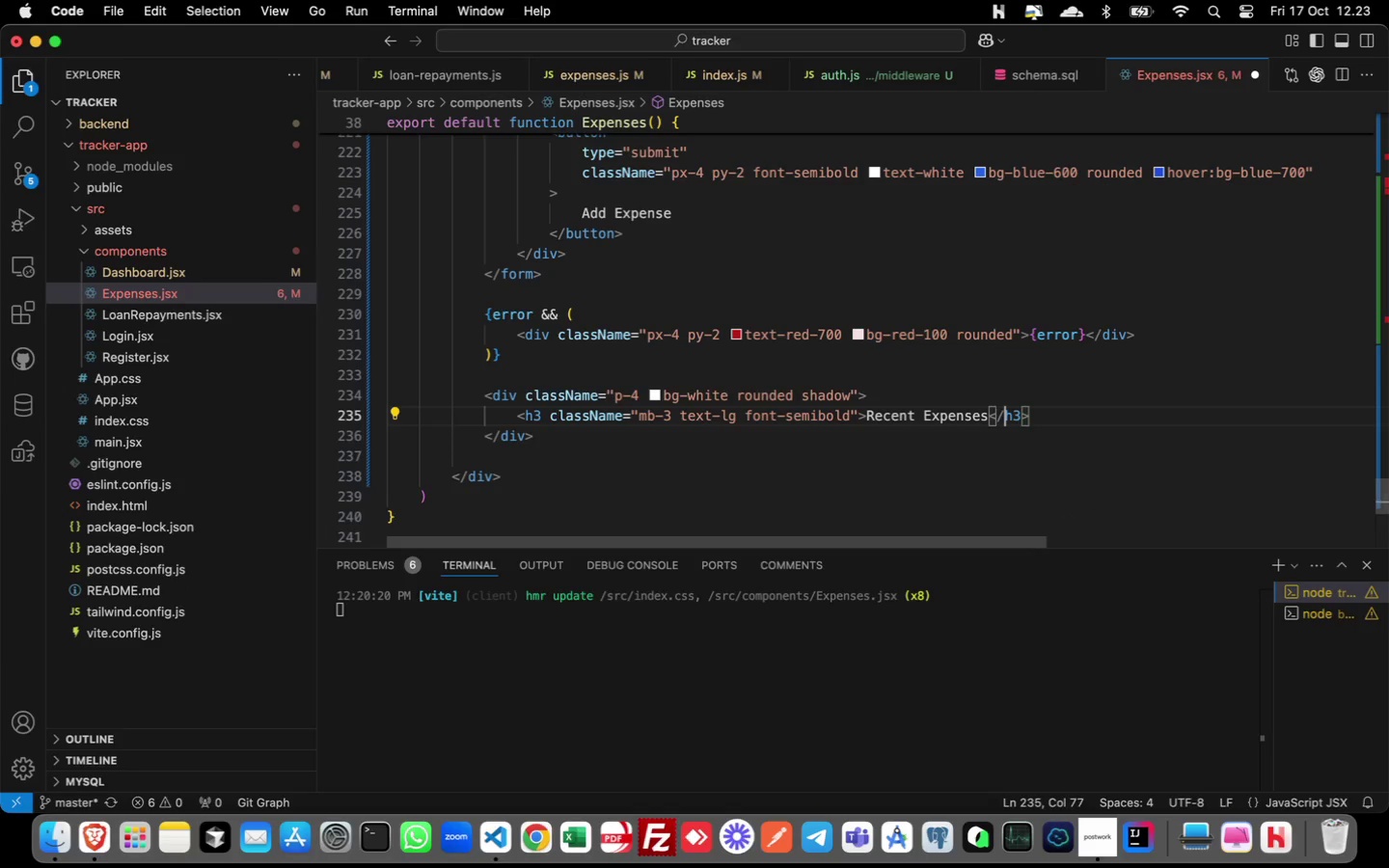 
key(ArrowRight)
 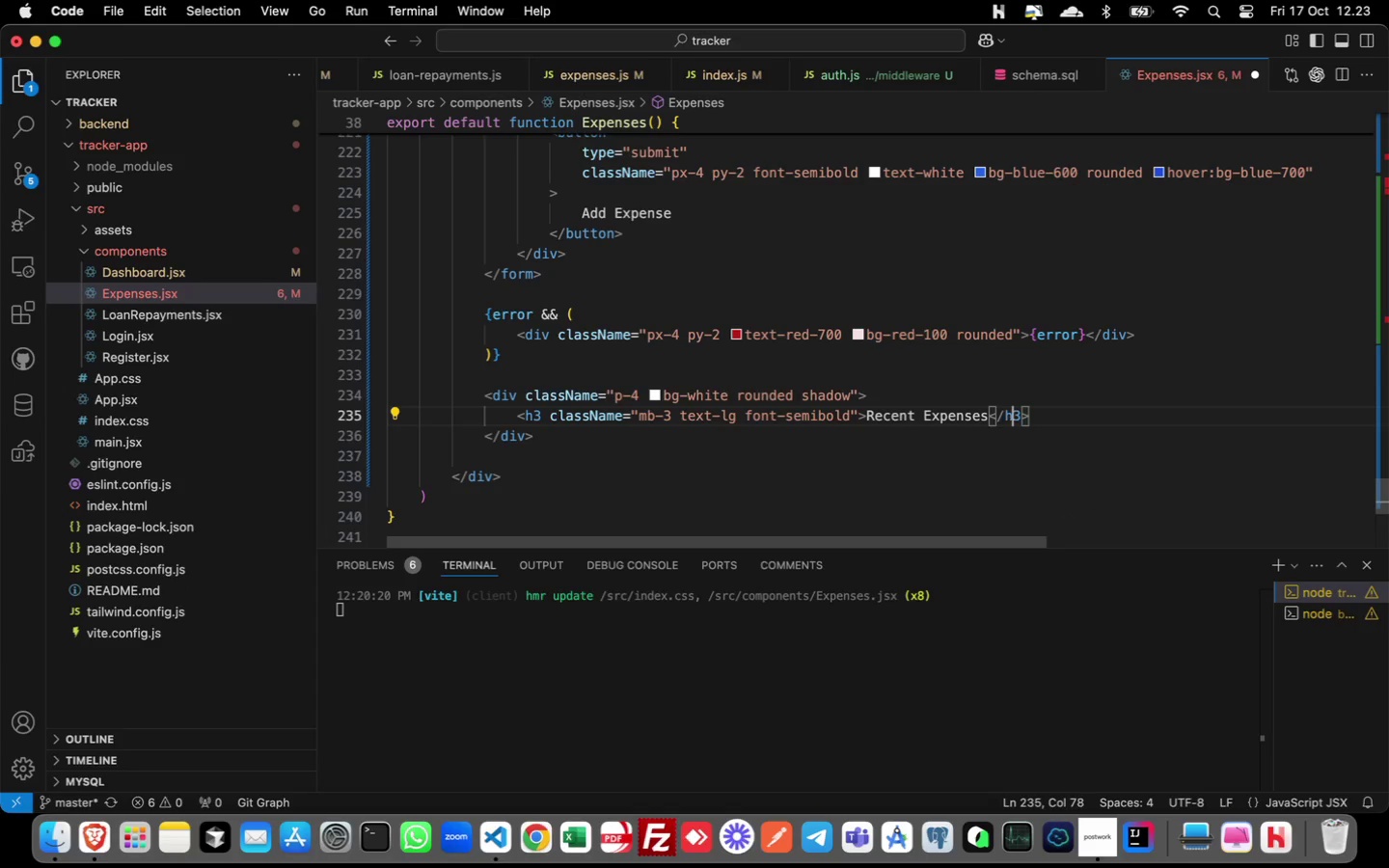 
key(ArrowRight)
 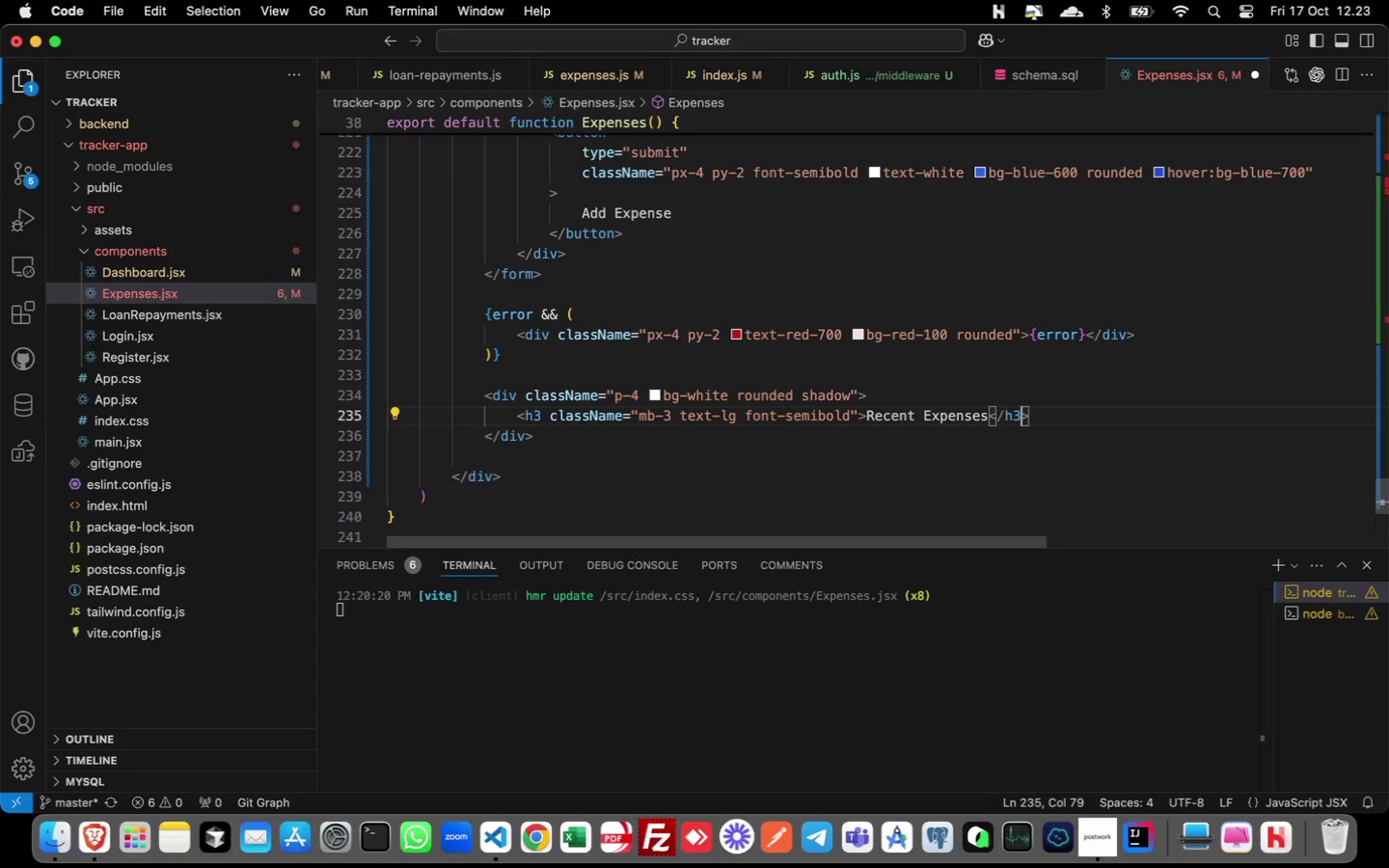 
key(ArrowRight)
 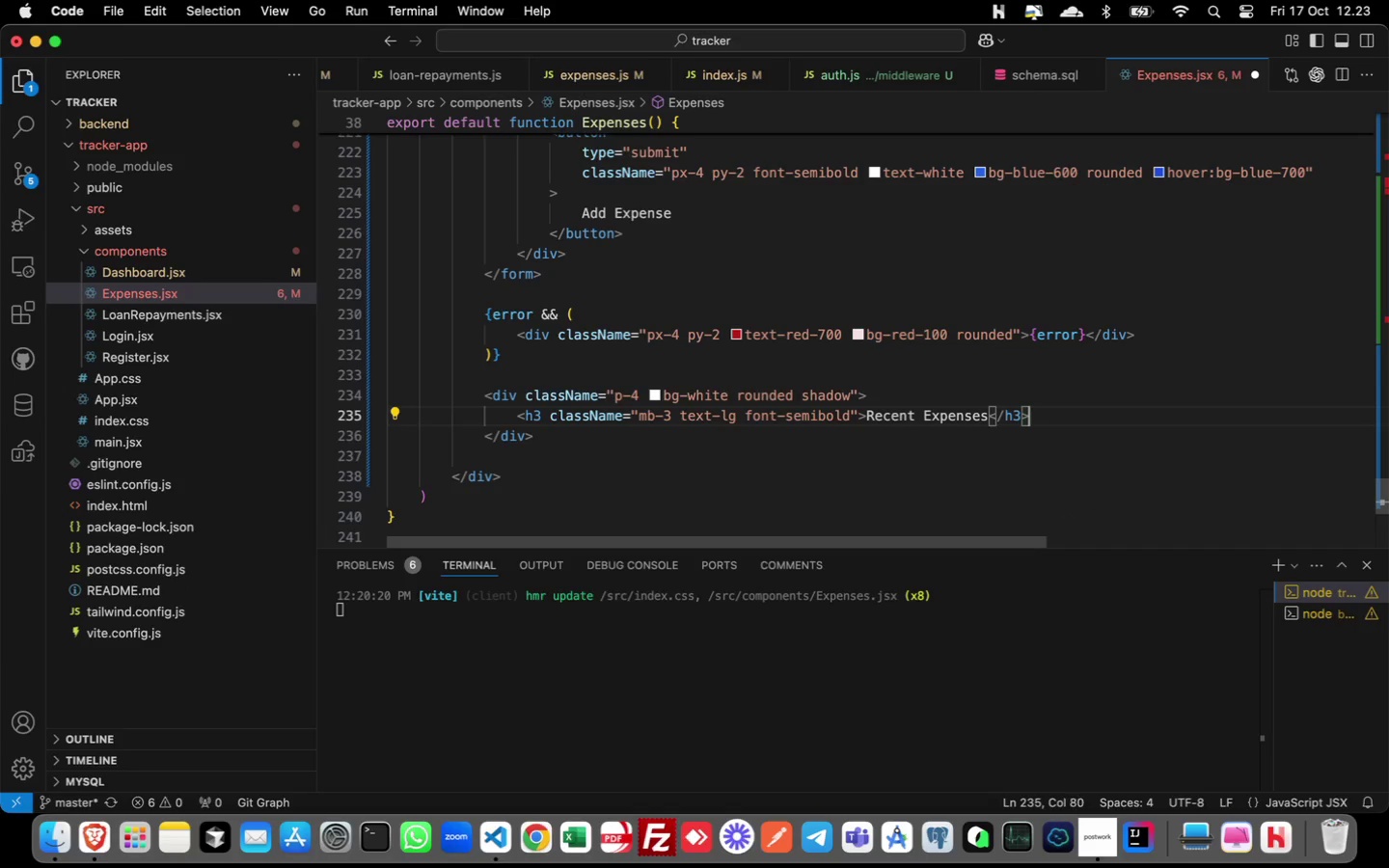 
key(ArrowRight)
 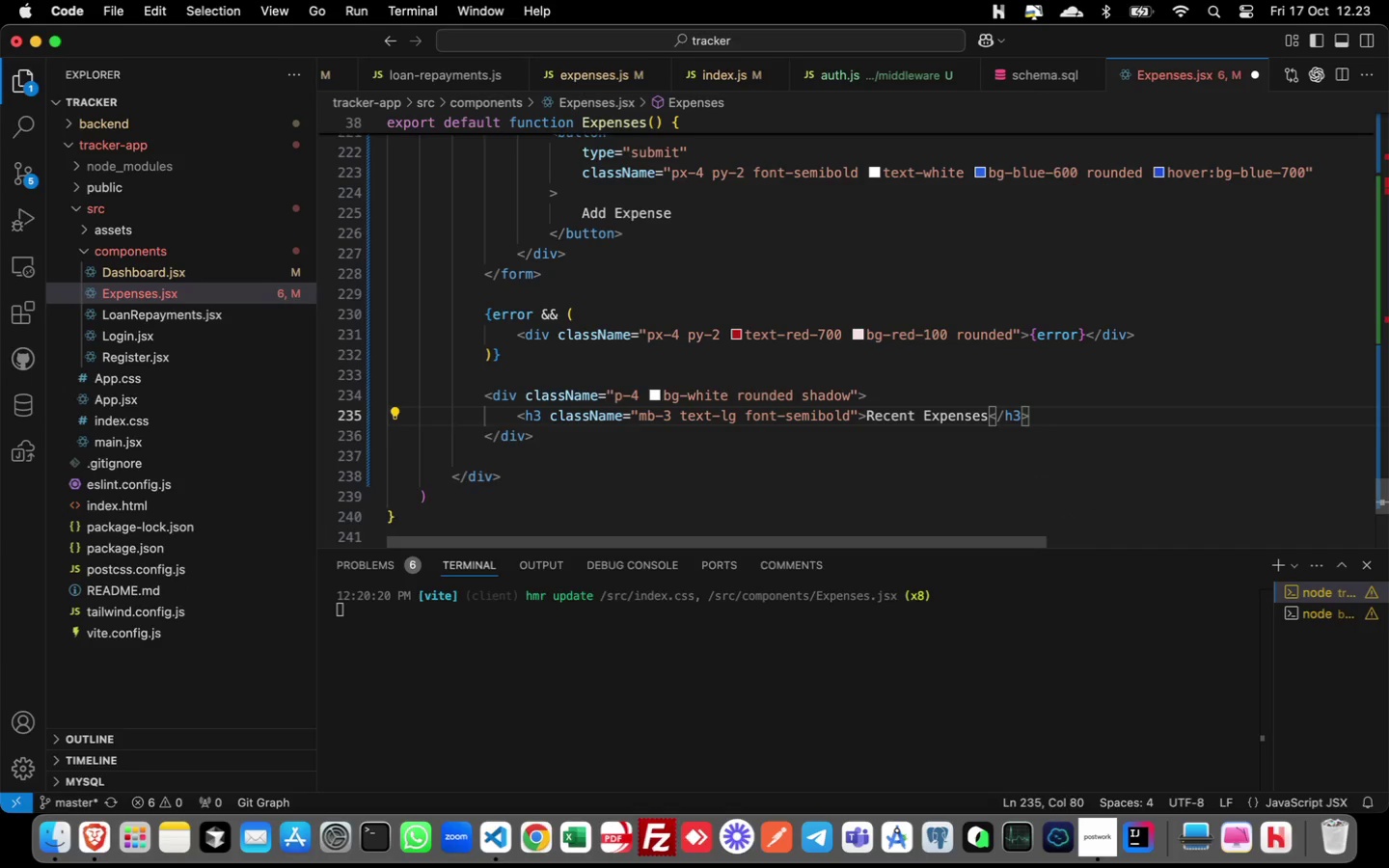 
key(Enter)
 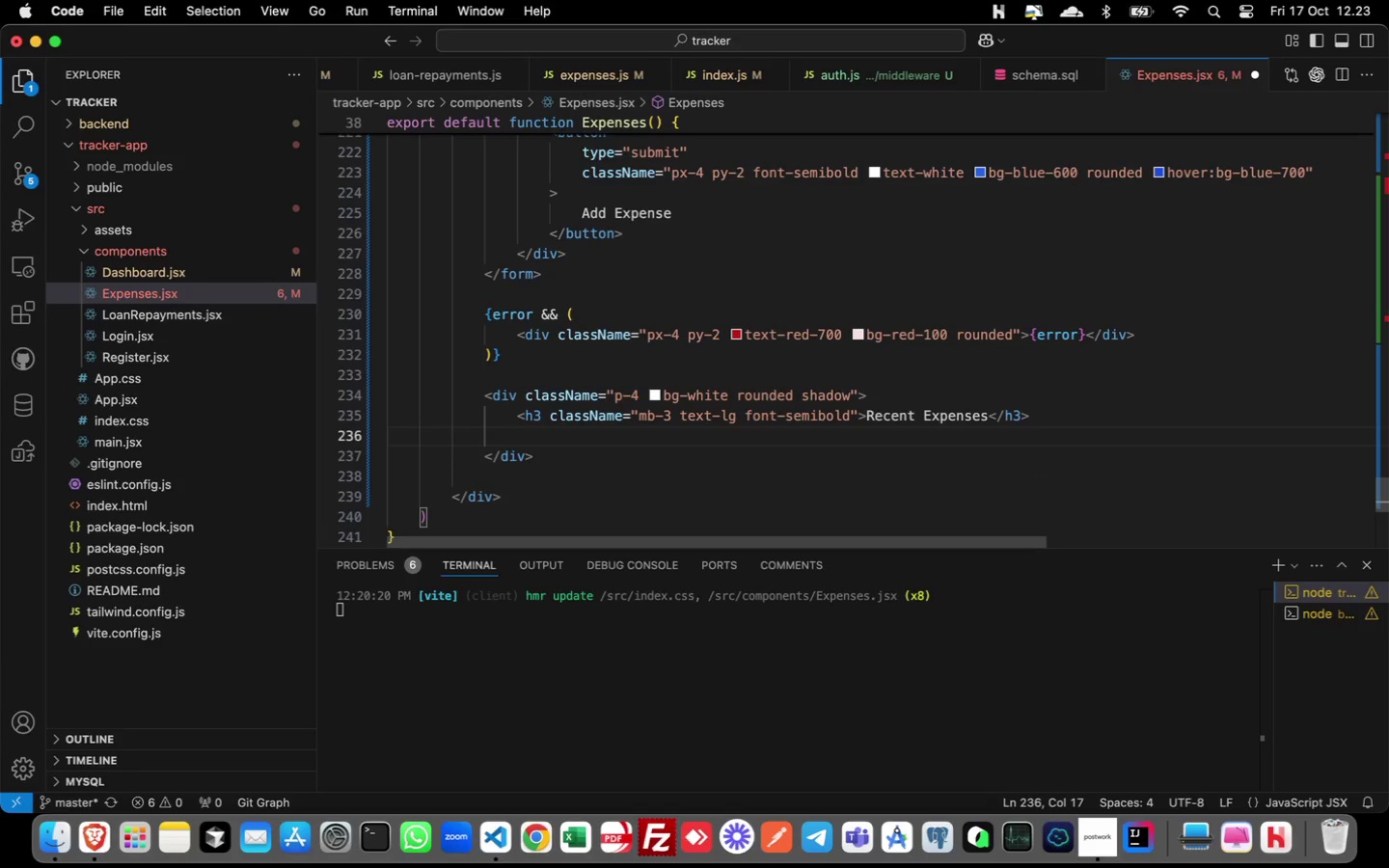 
type({loading ? ()
 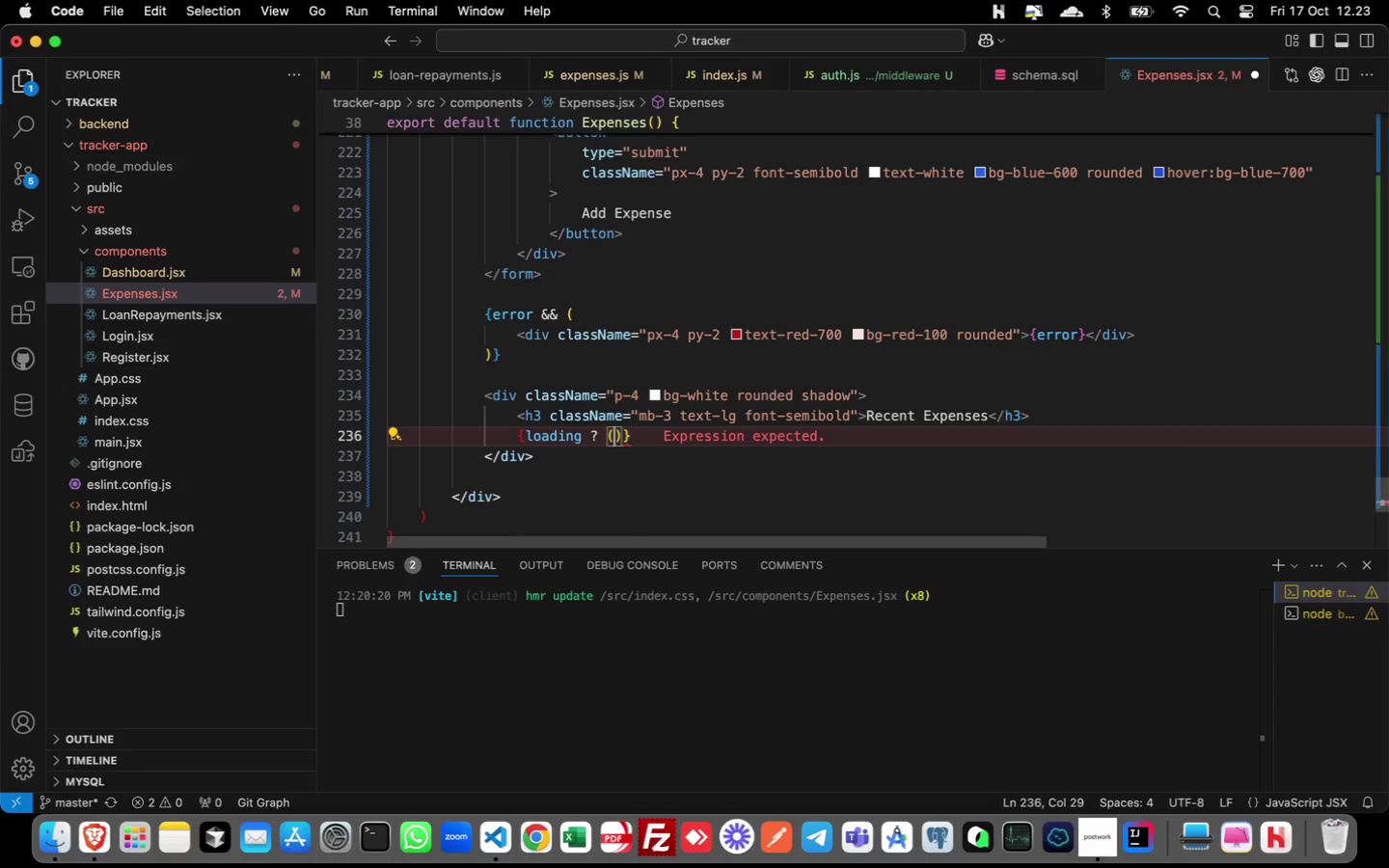 
 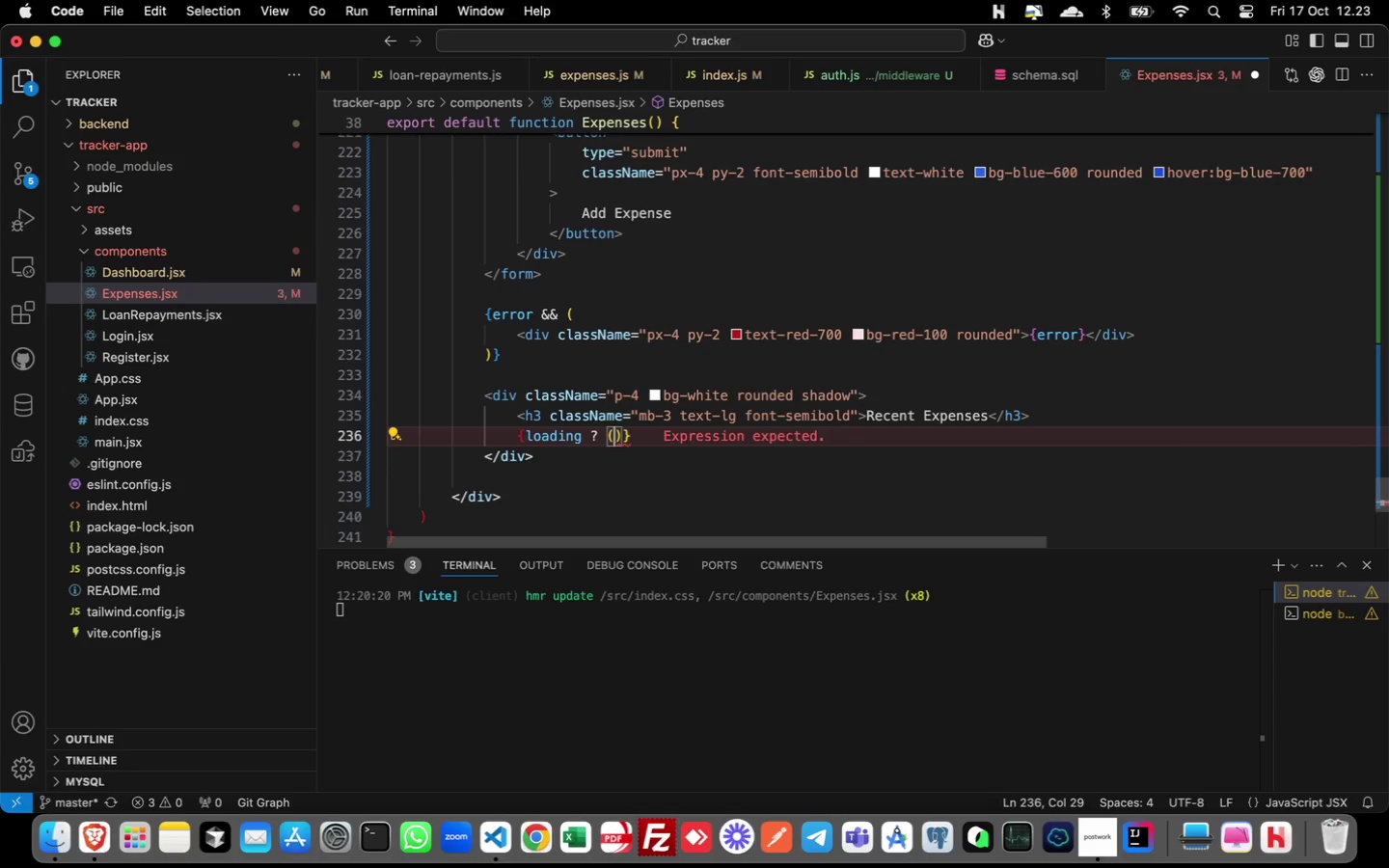 
key(Enter)
 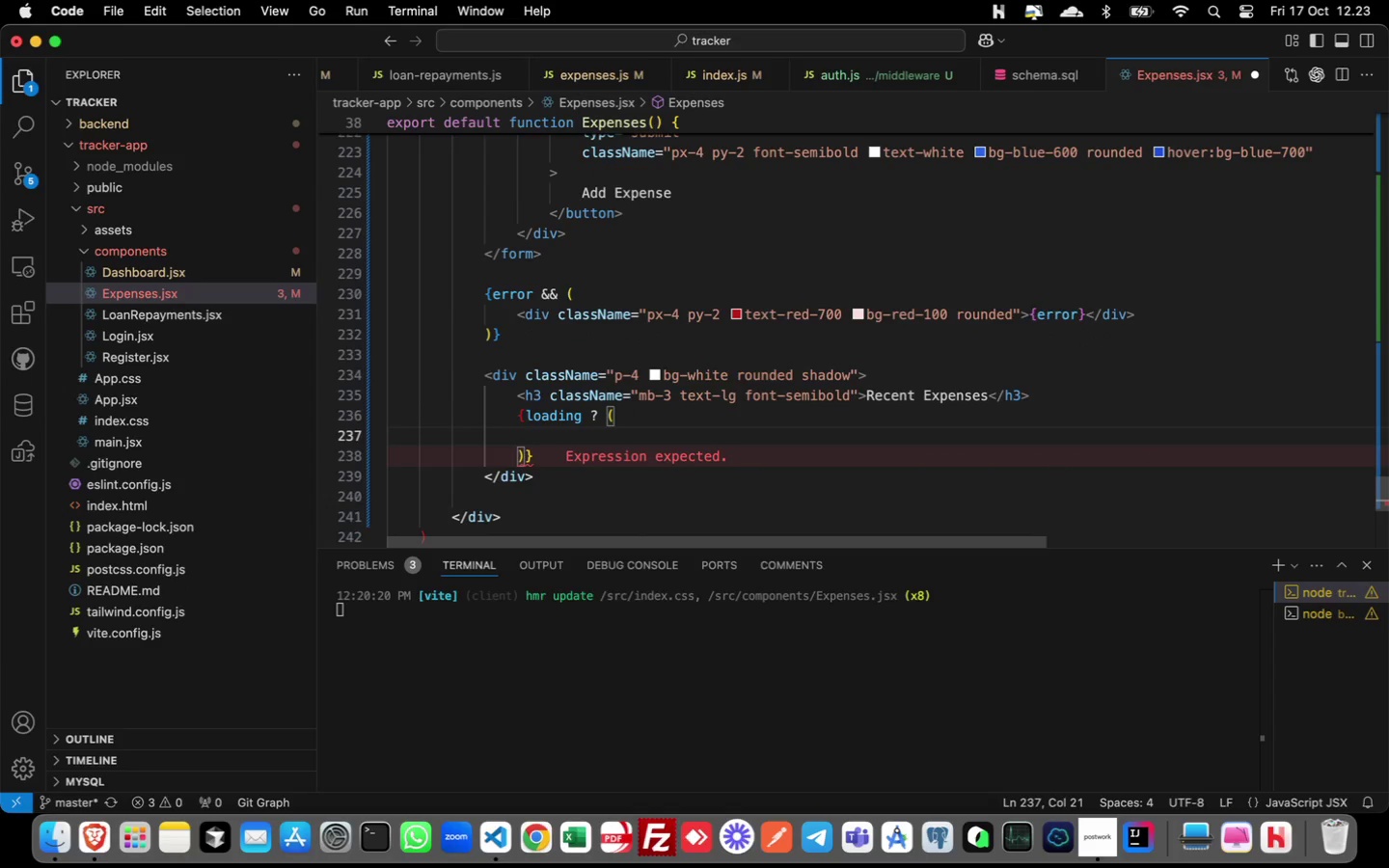 
type(<div)
 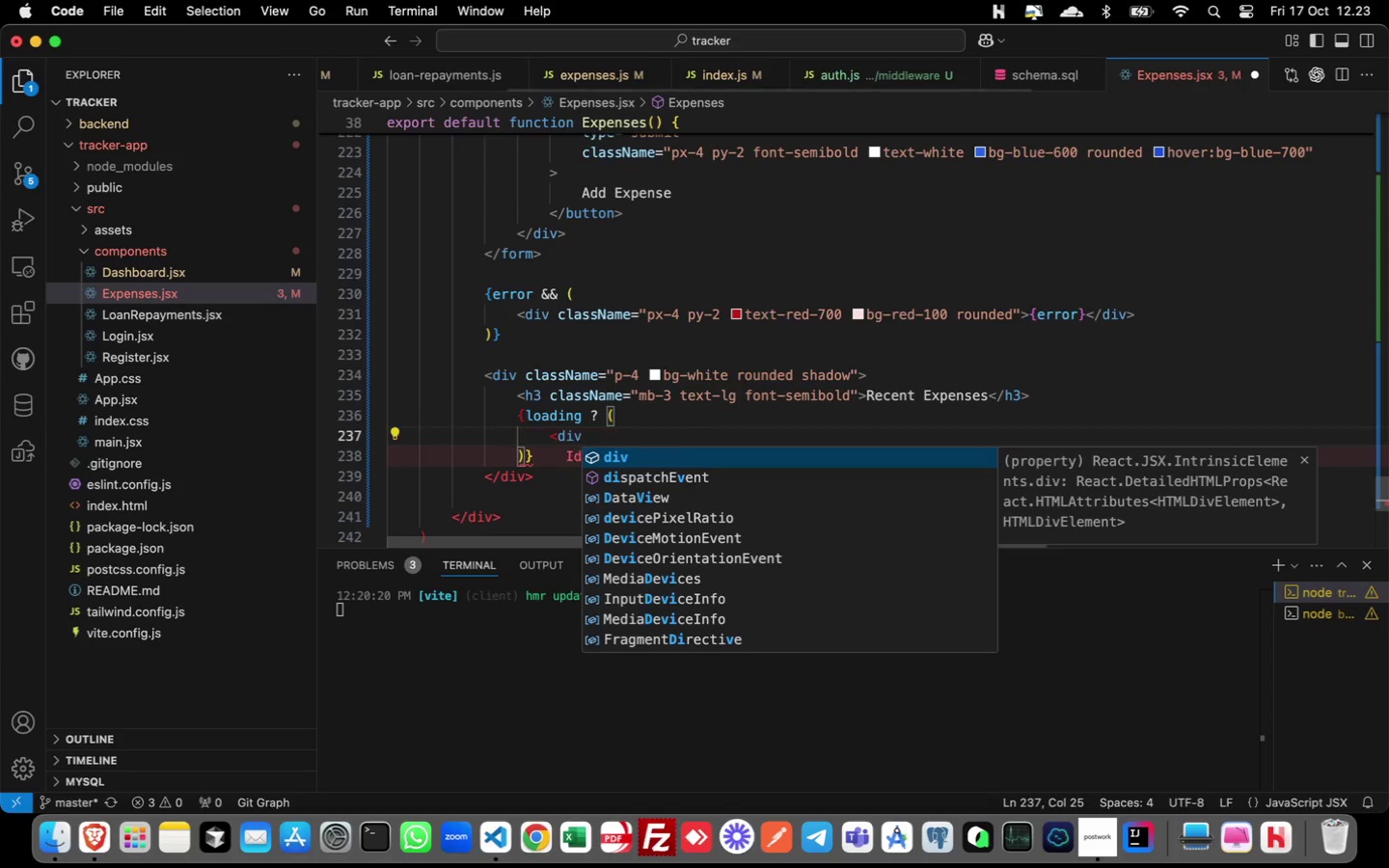 
key(Enter)
 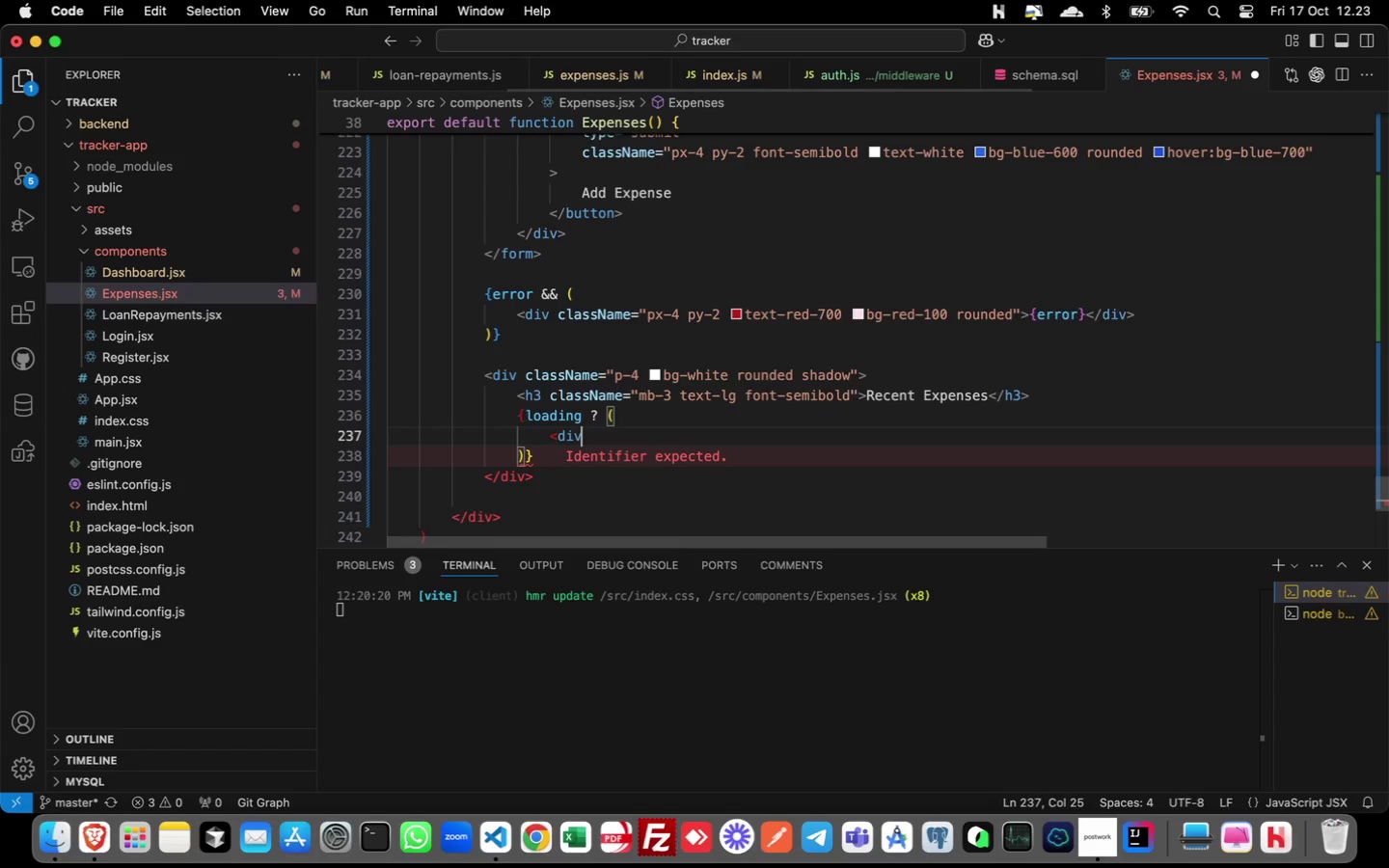 
type( classN)
 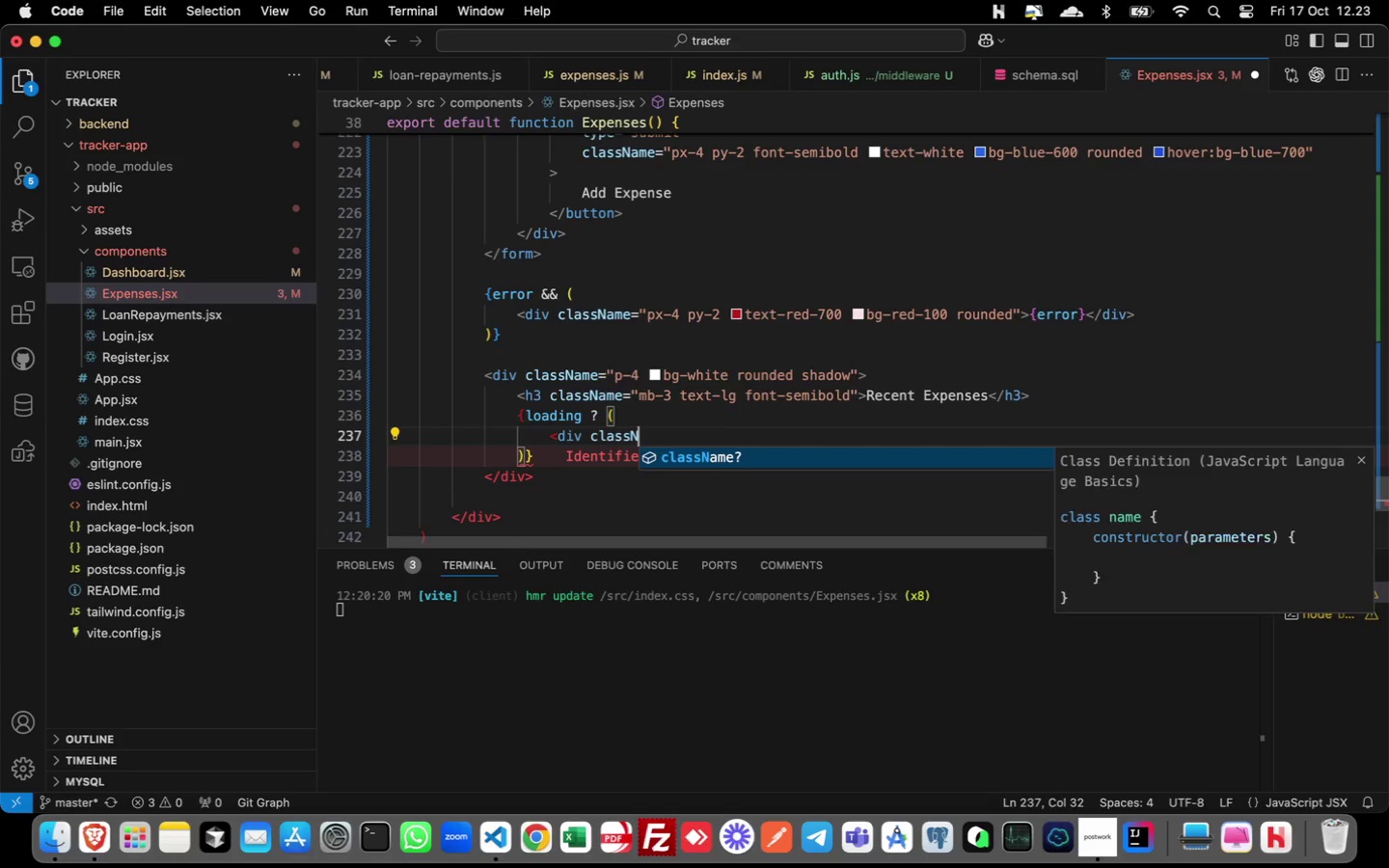 
key(Enter)
 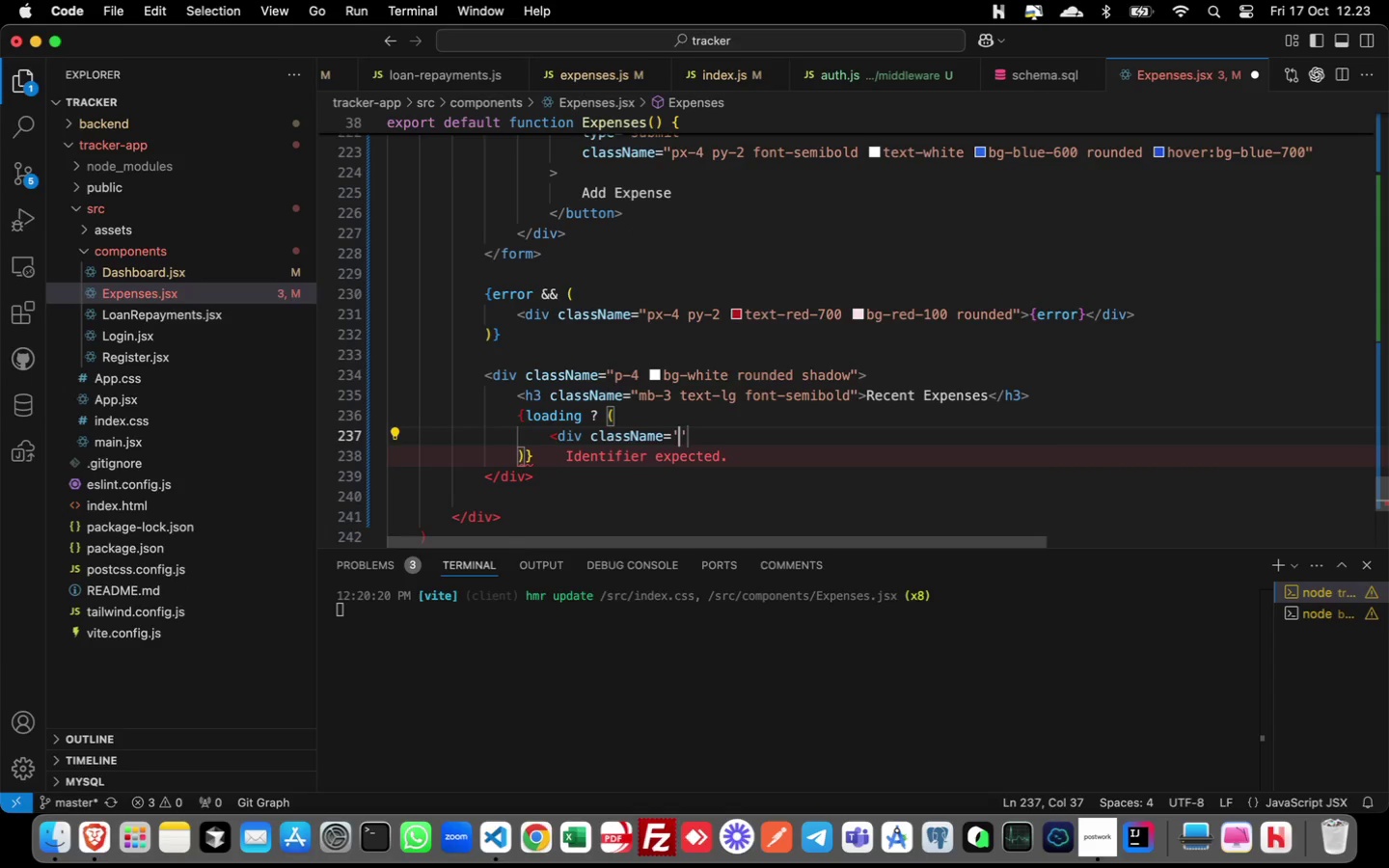 
key(ArrowRight)
 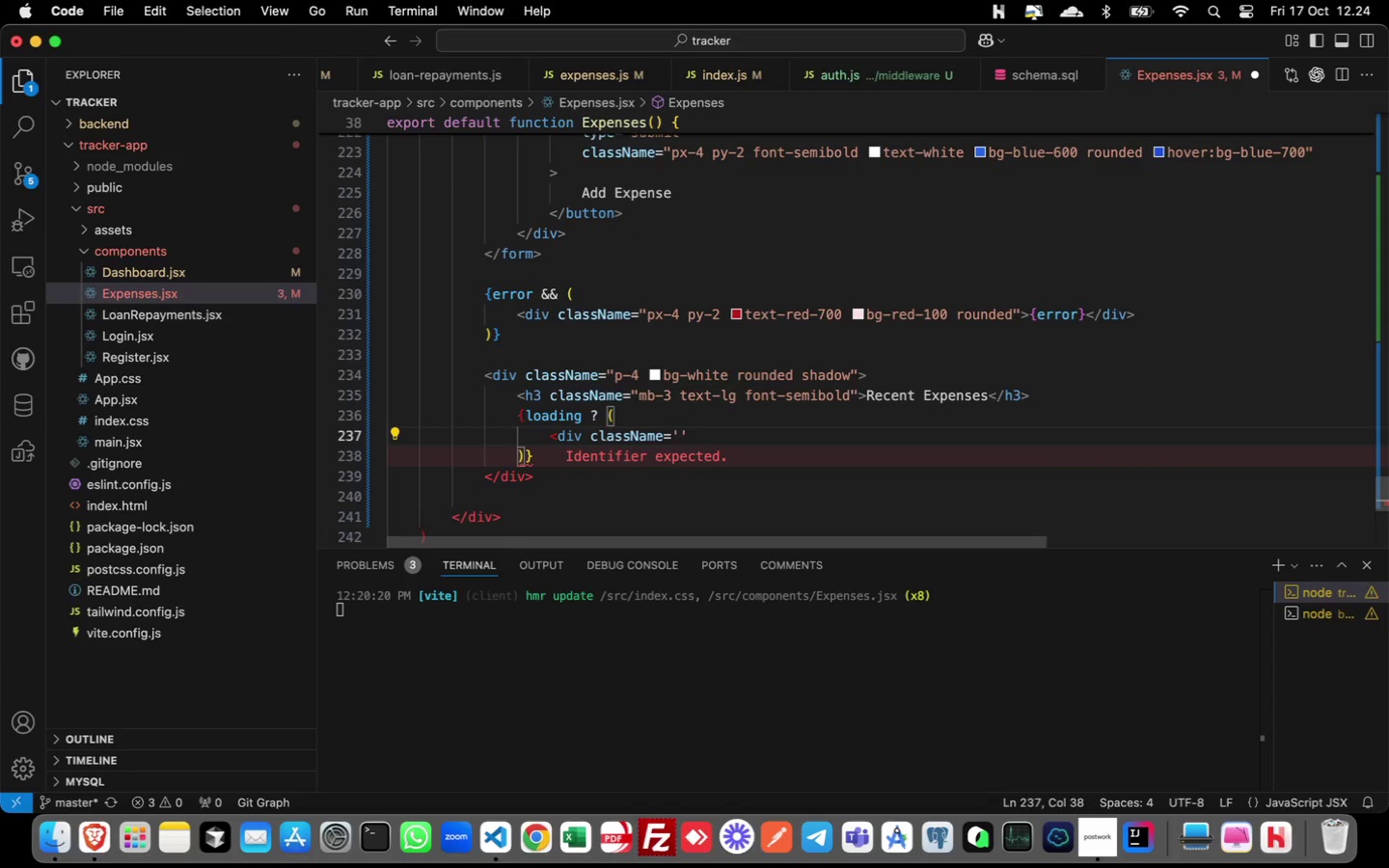 
key(Shift+ArrowLeft)
 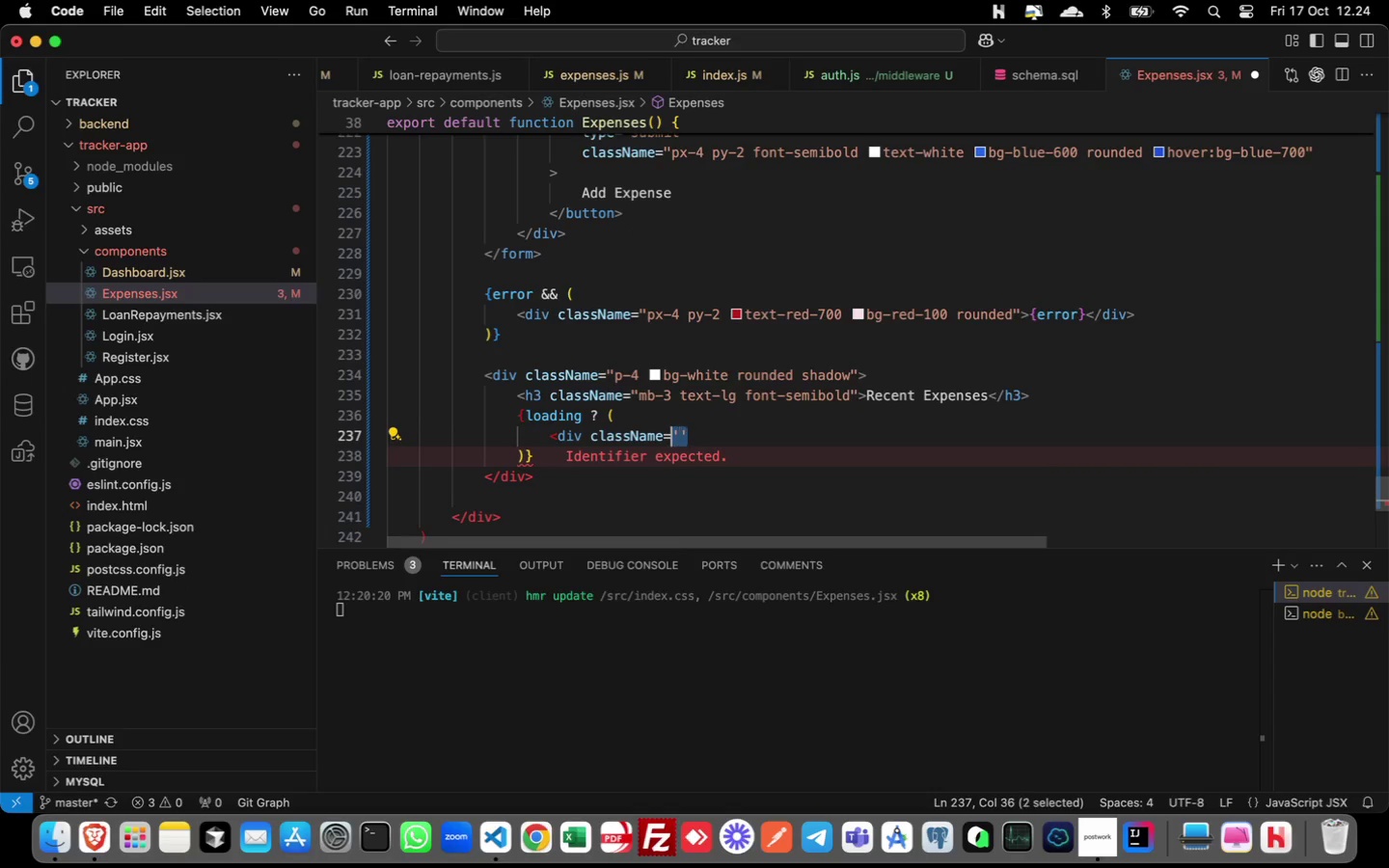 
key(Shift+ArrowLeft)
 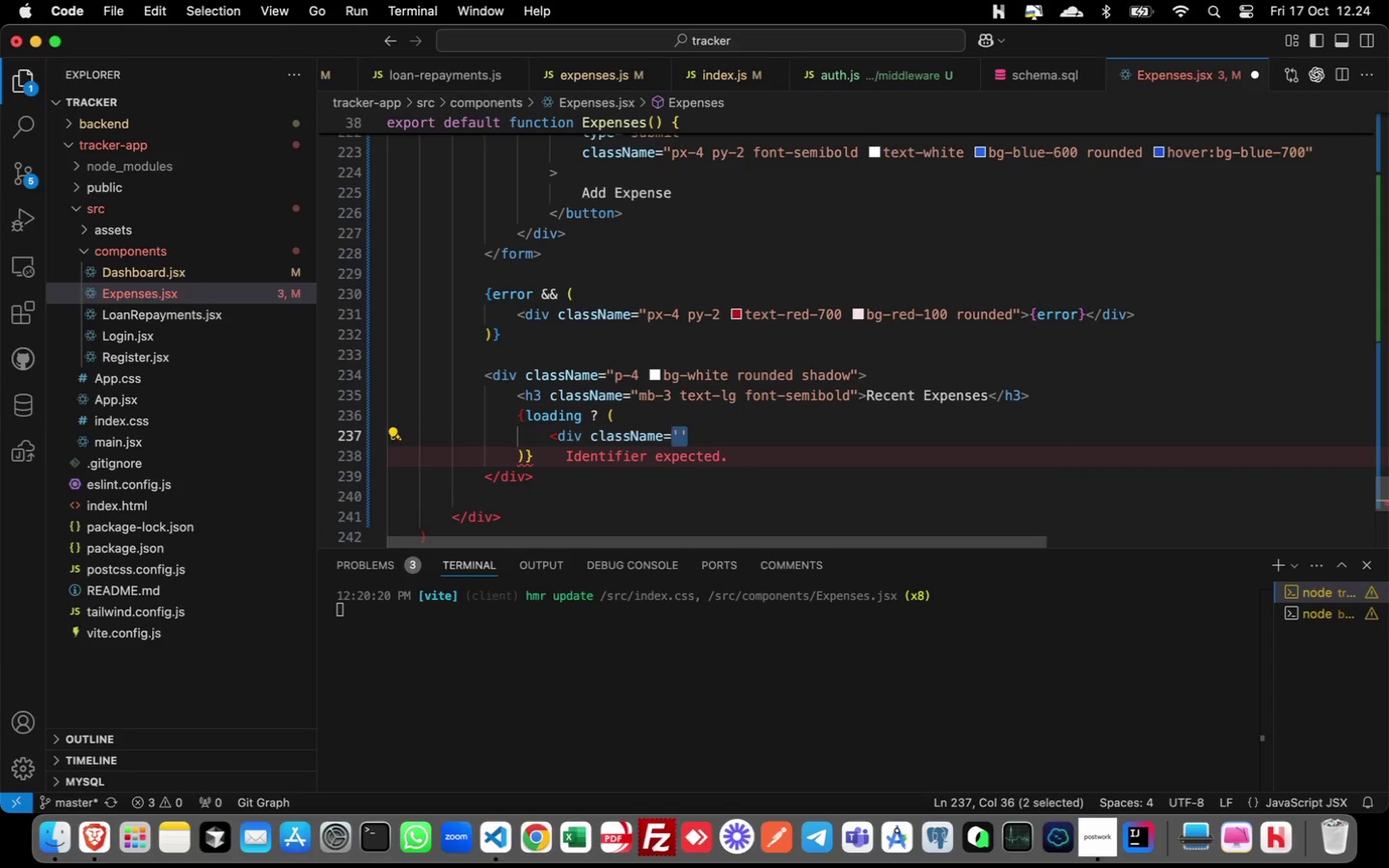 
type("text-gray-500)
 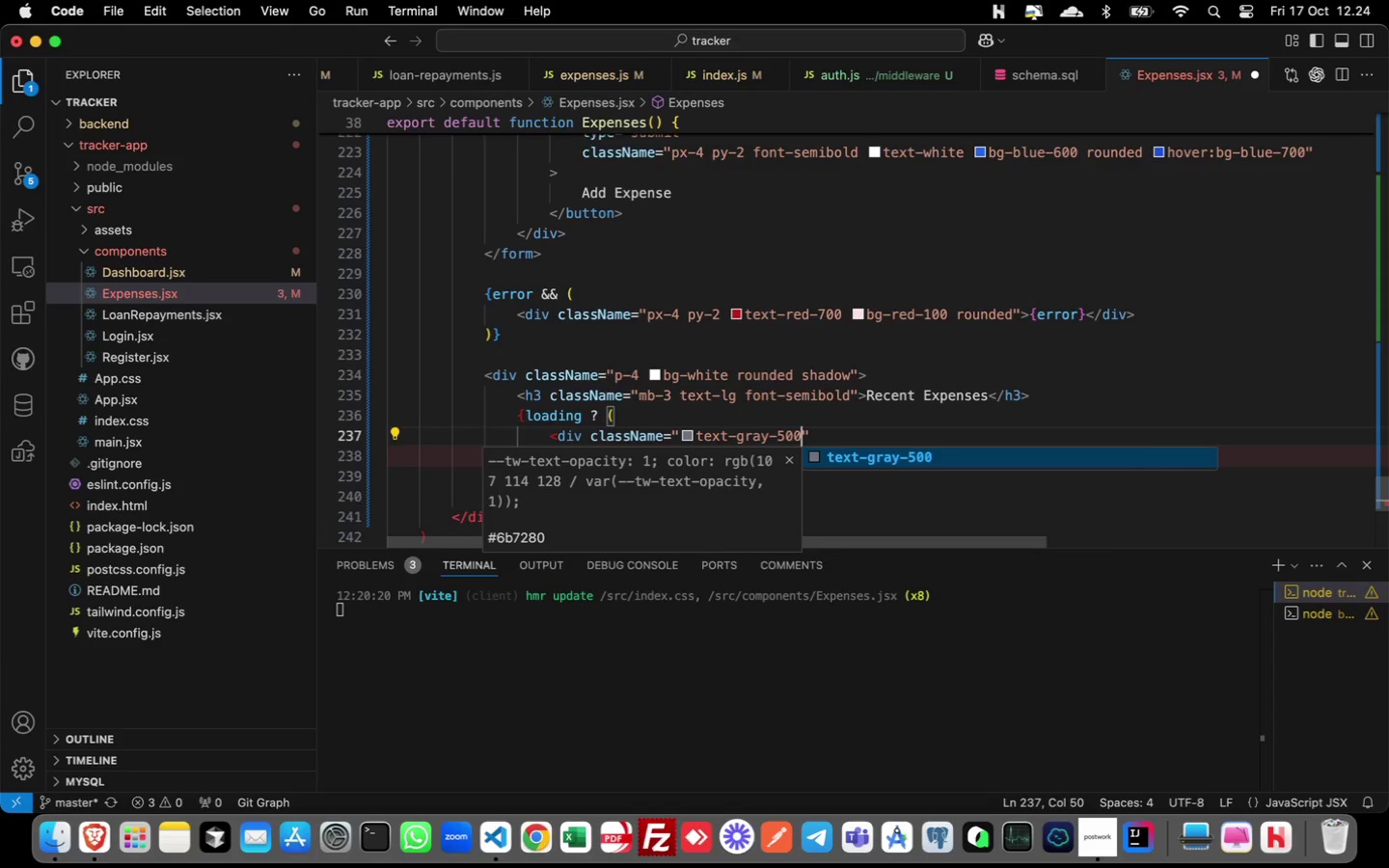 
key(ArrowRight)
 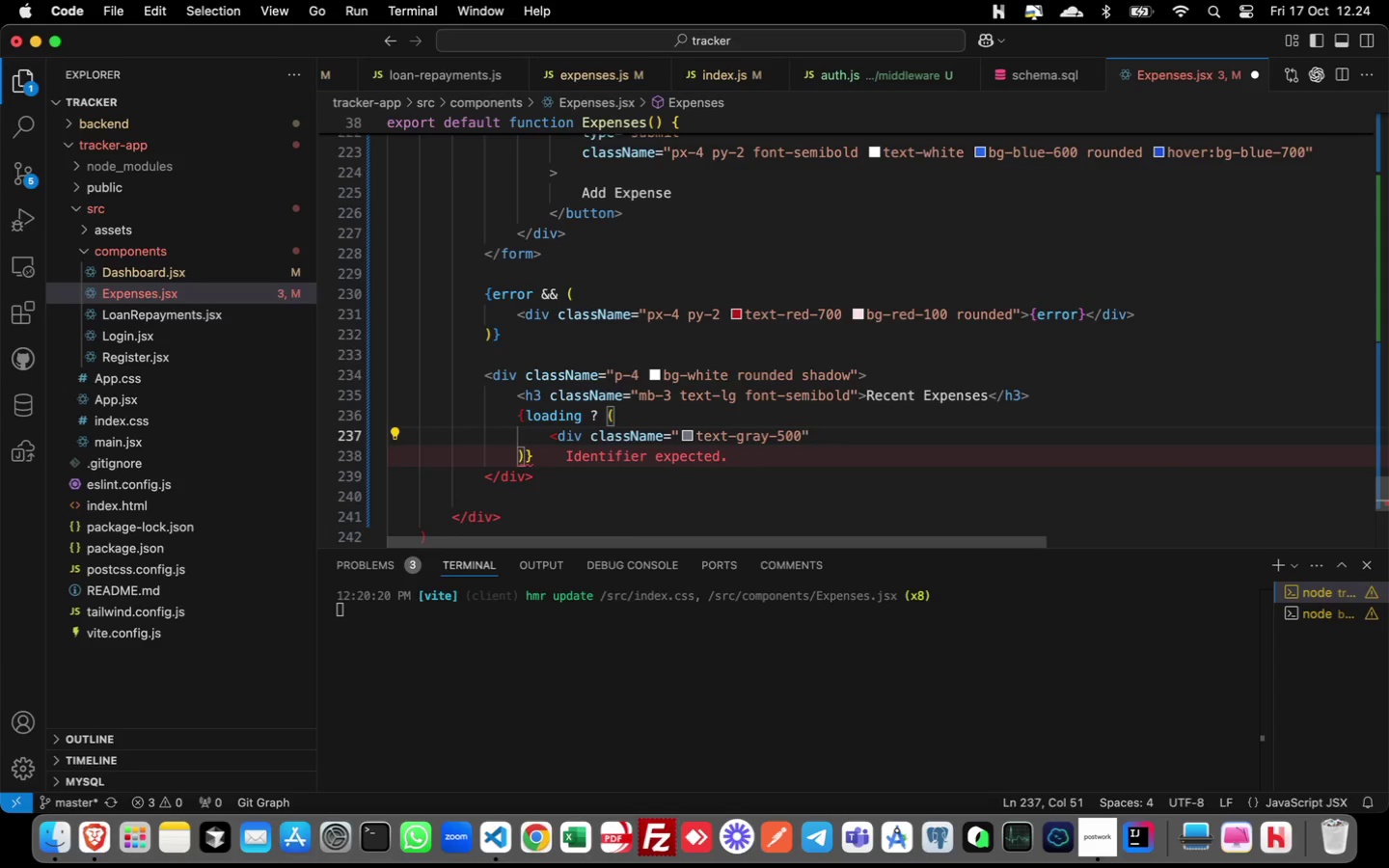 
type(>Loading expenses...</div>)
 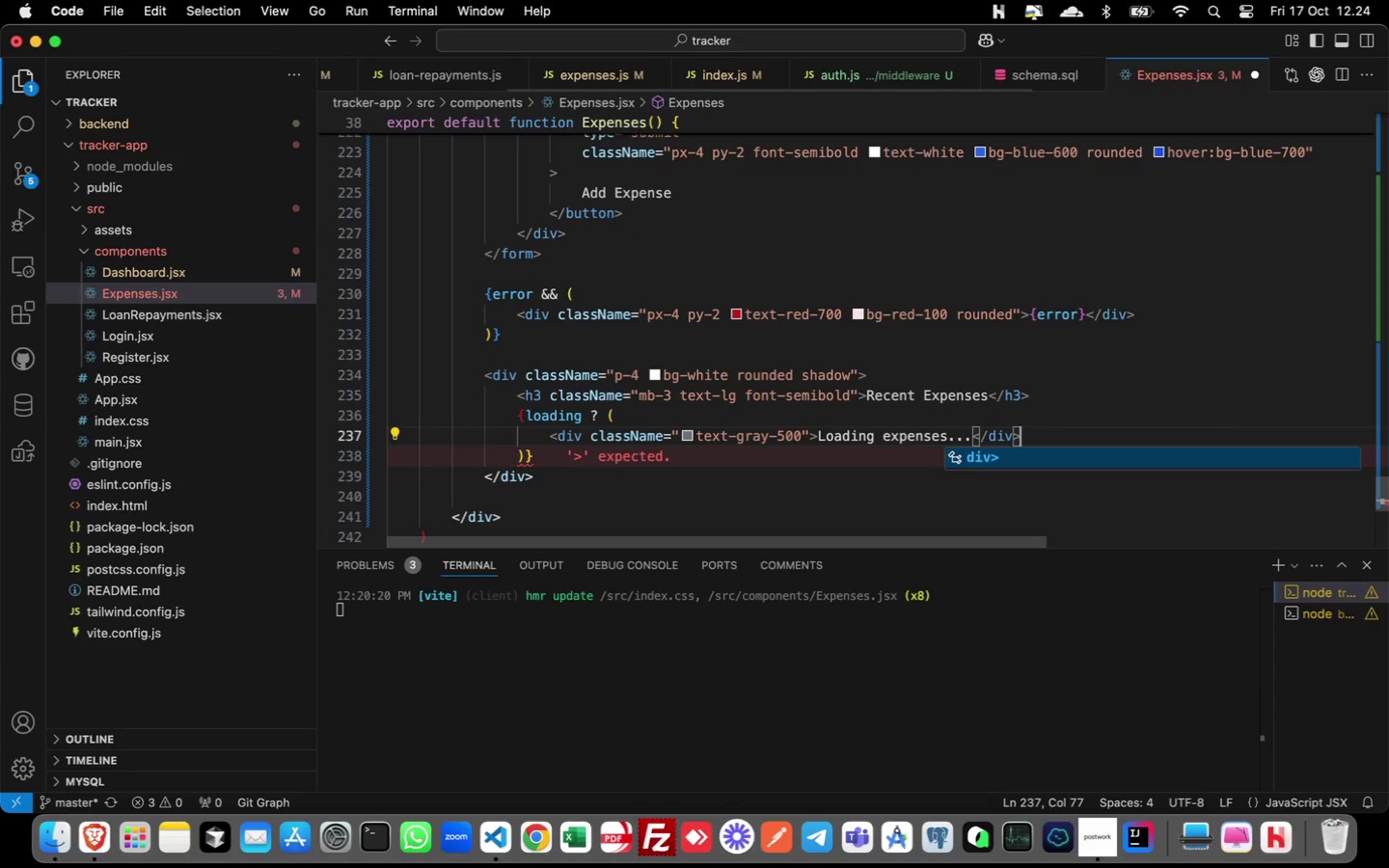 
key(ArrowDown)
 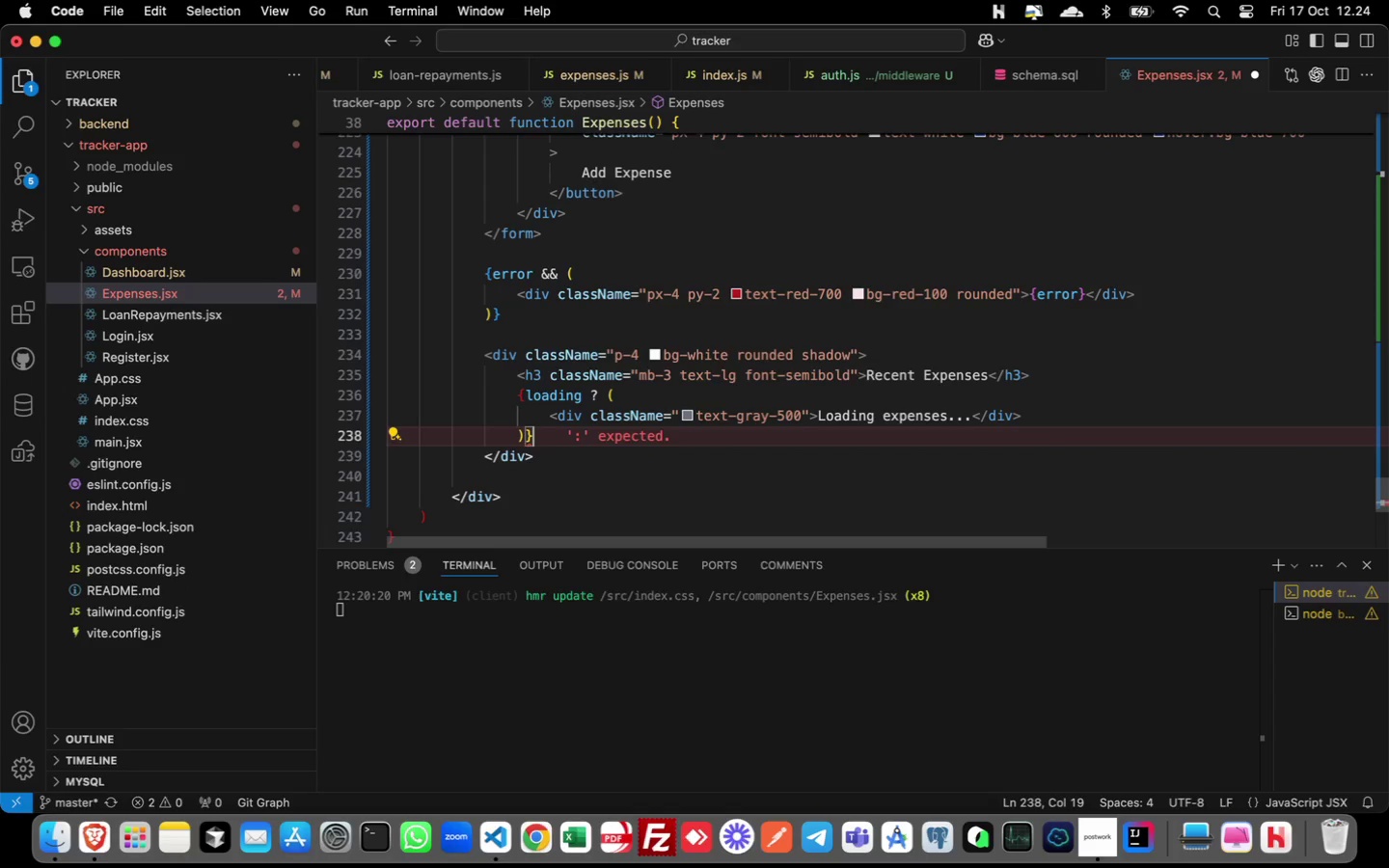 
key(ArrowLeft)
 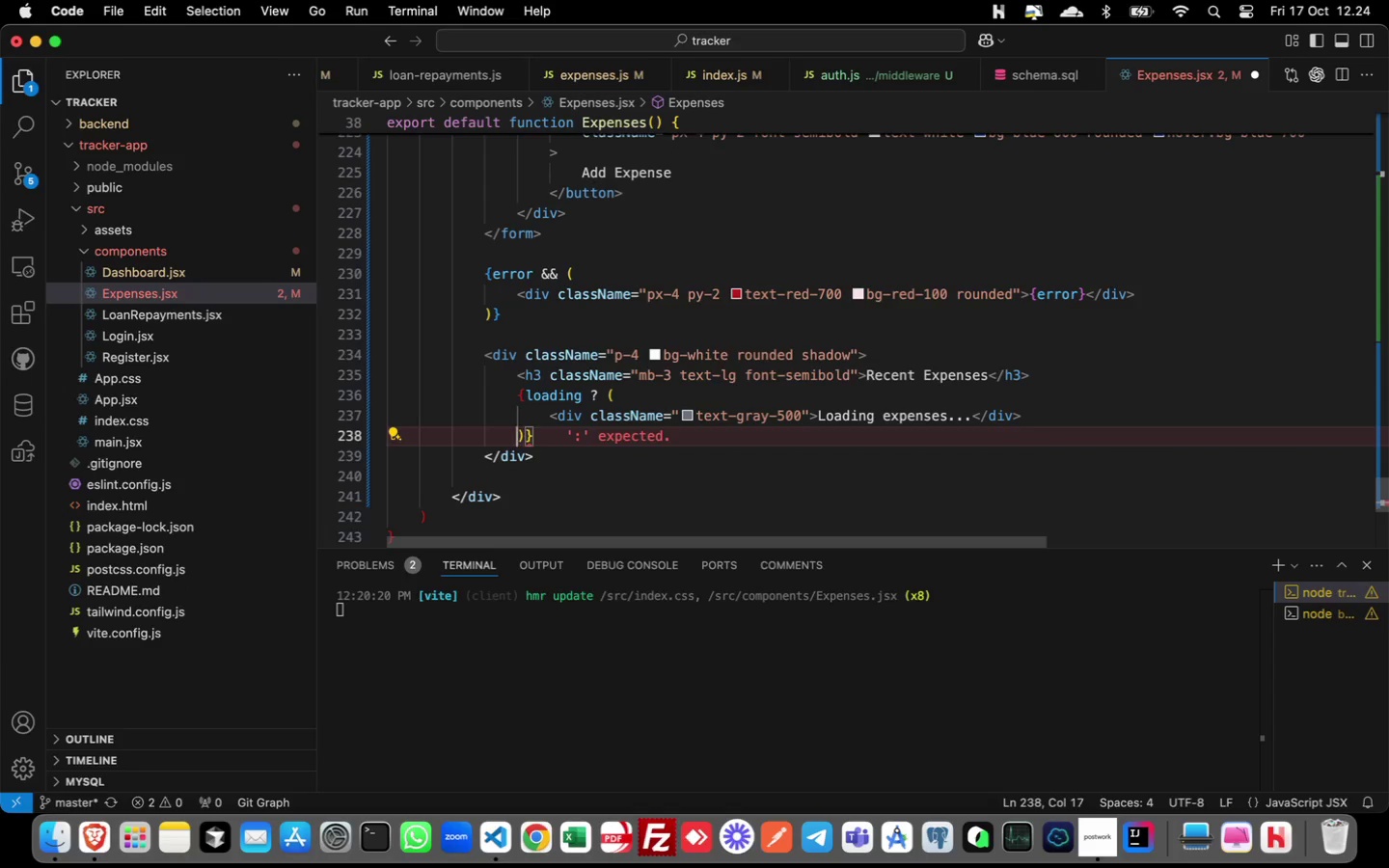 
key(ArrowLeft)
 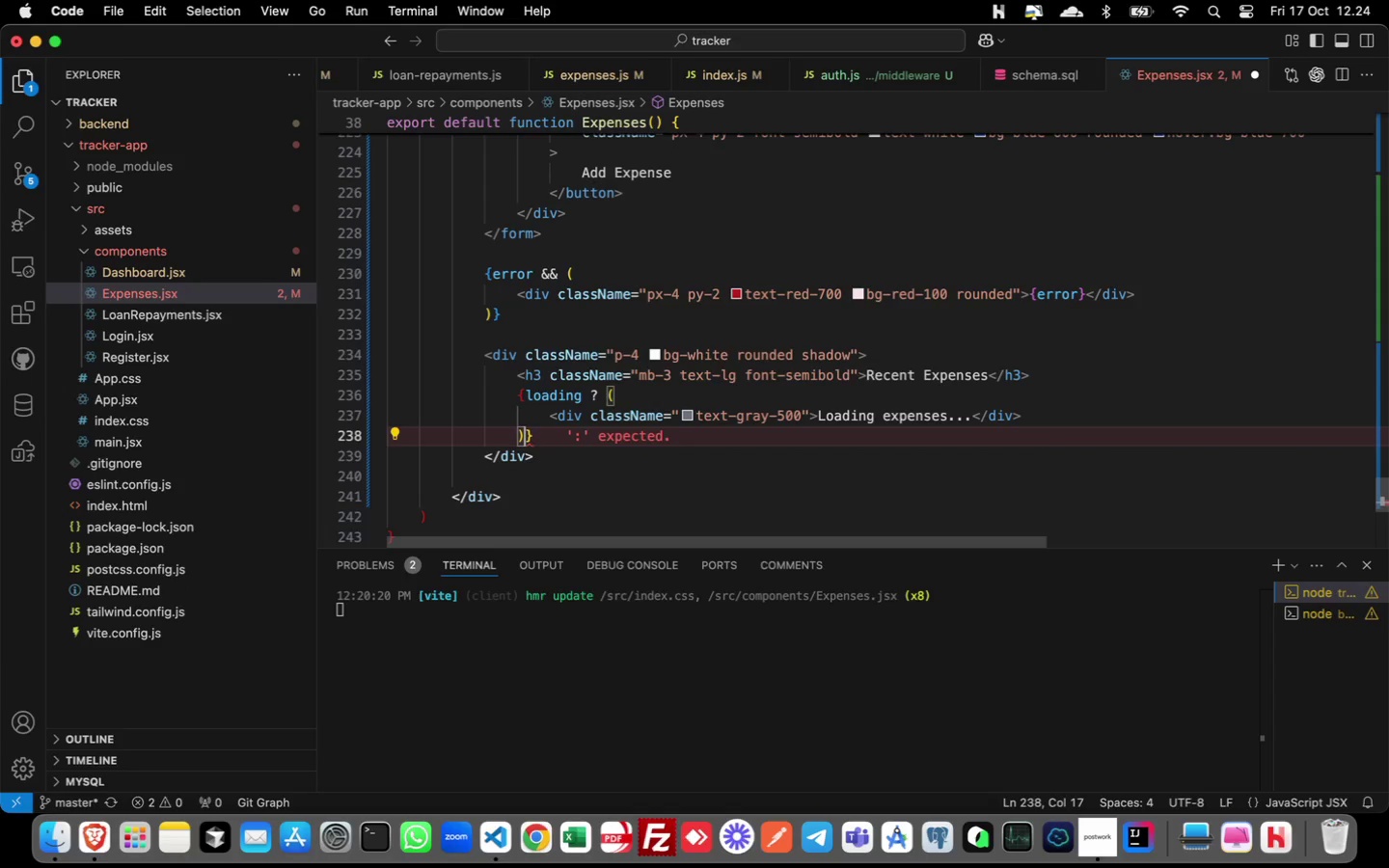 
key(ArrowRight)
 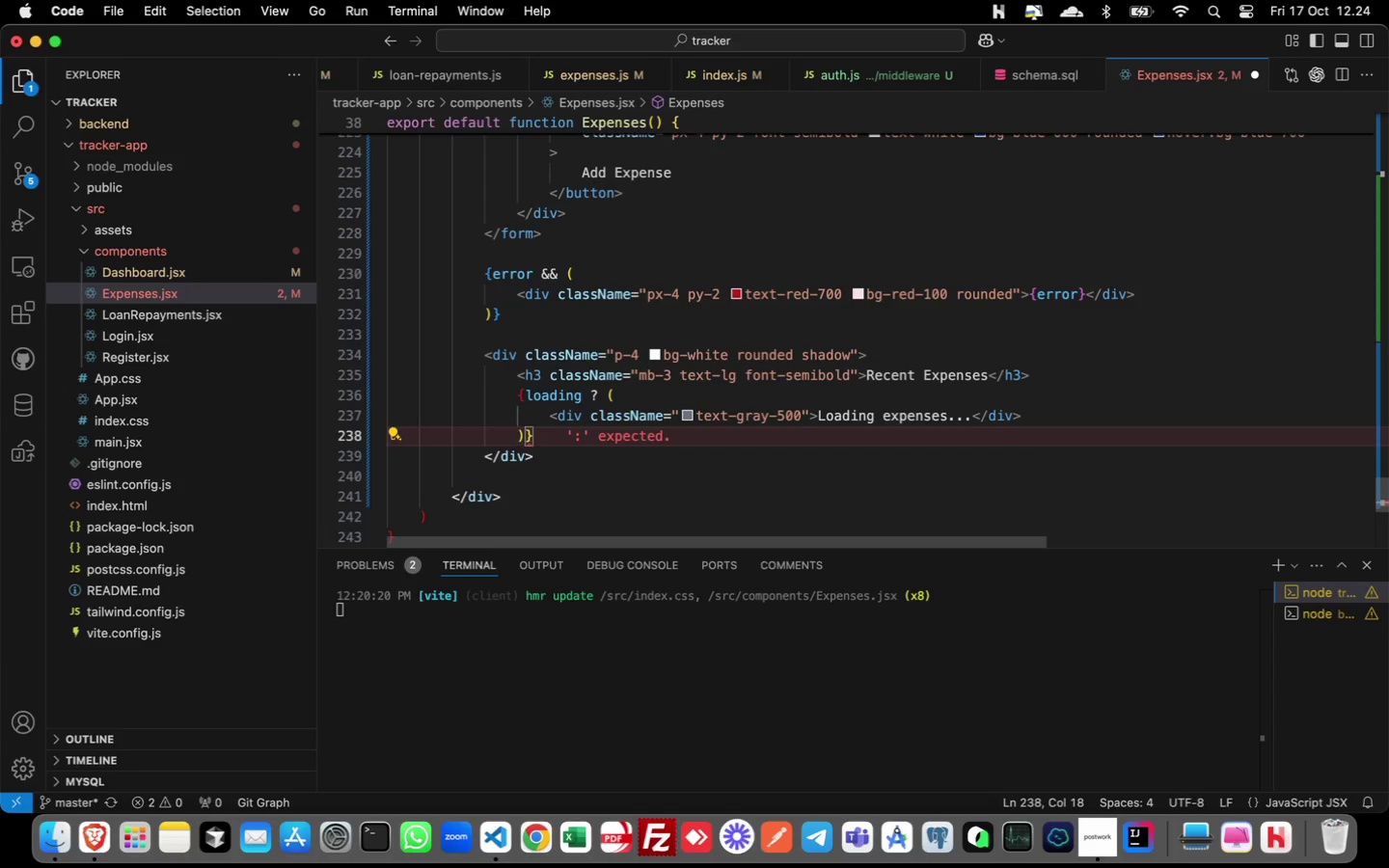 
key(ArrowLeft)
 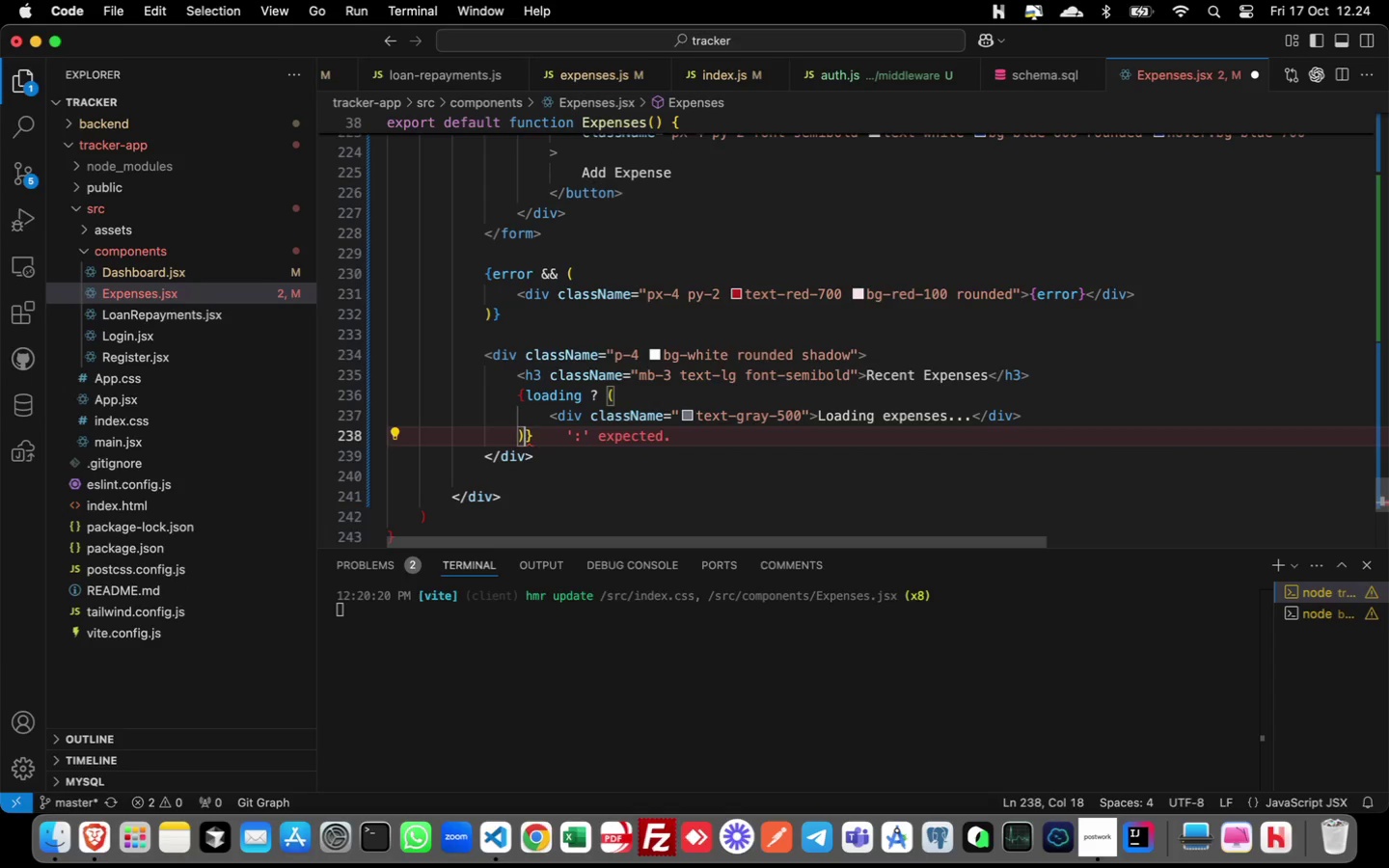 
key(ArrowRight)
 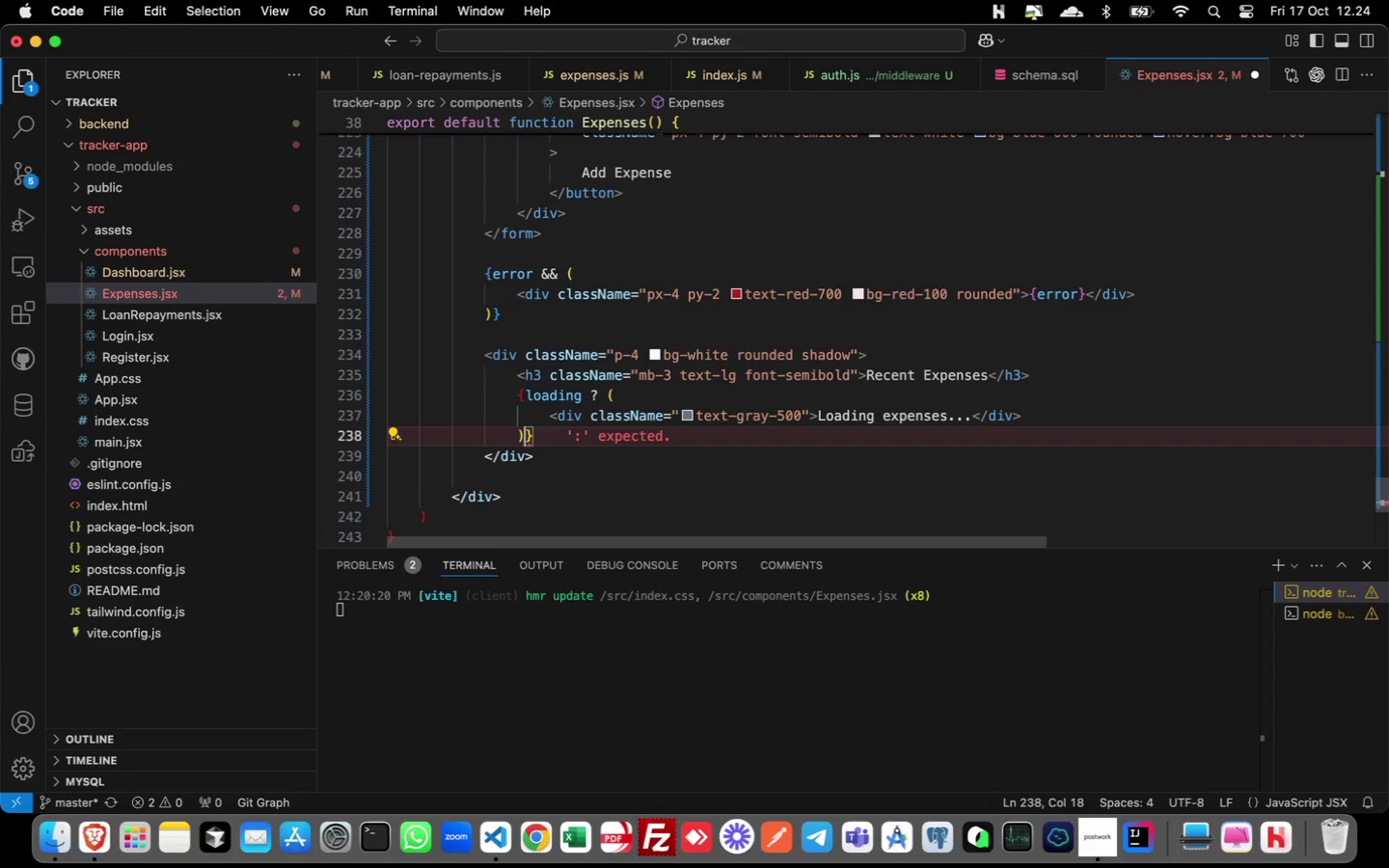 
hold_key(key=ShiftLeft, duration=0.91)
 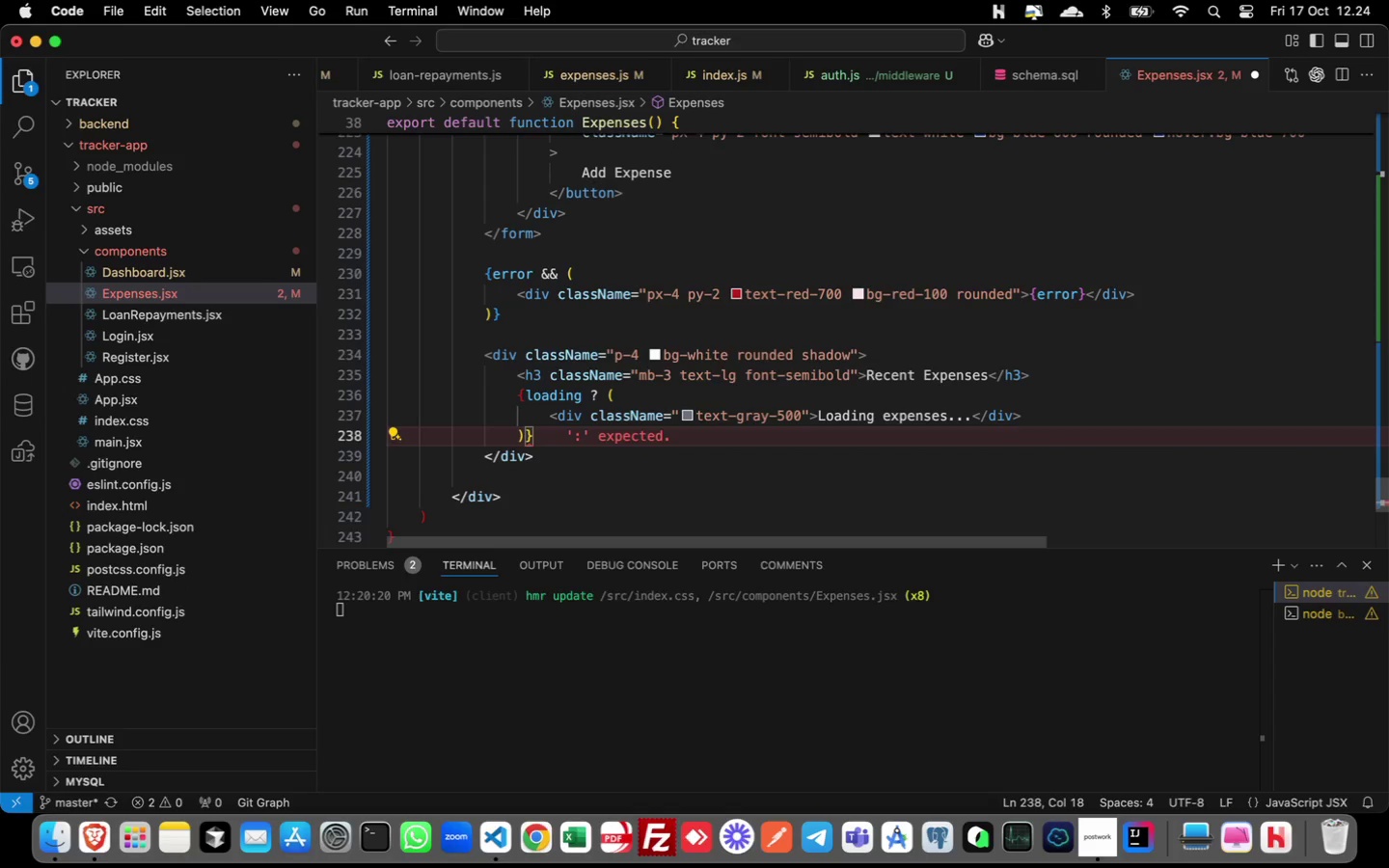 
type( : expense)
 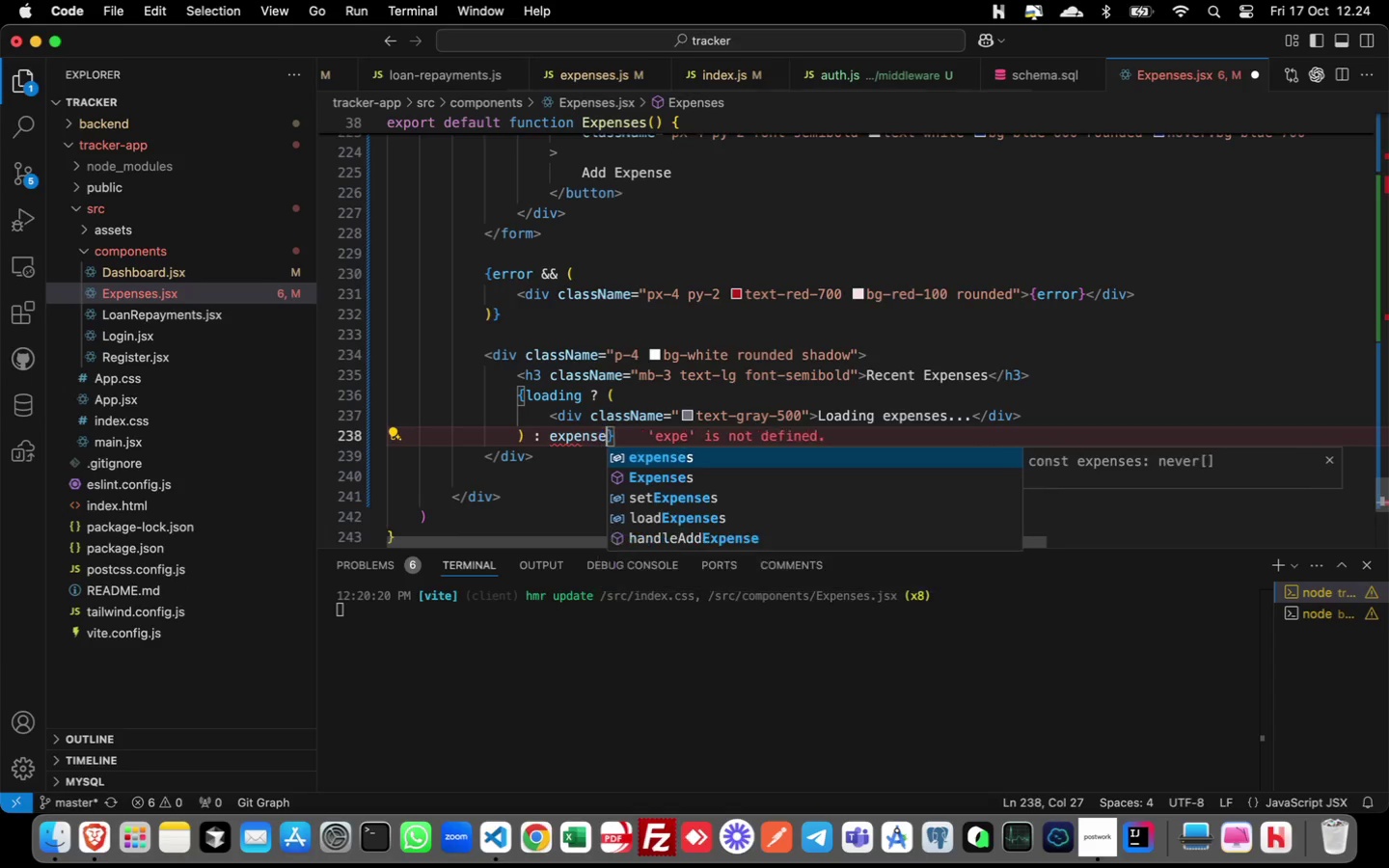 
key(Enter)
 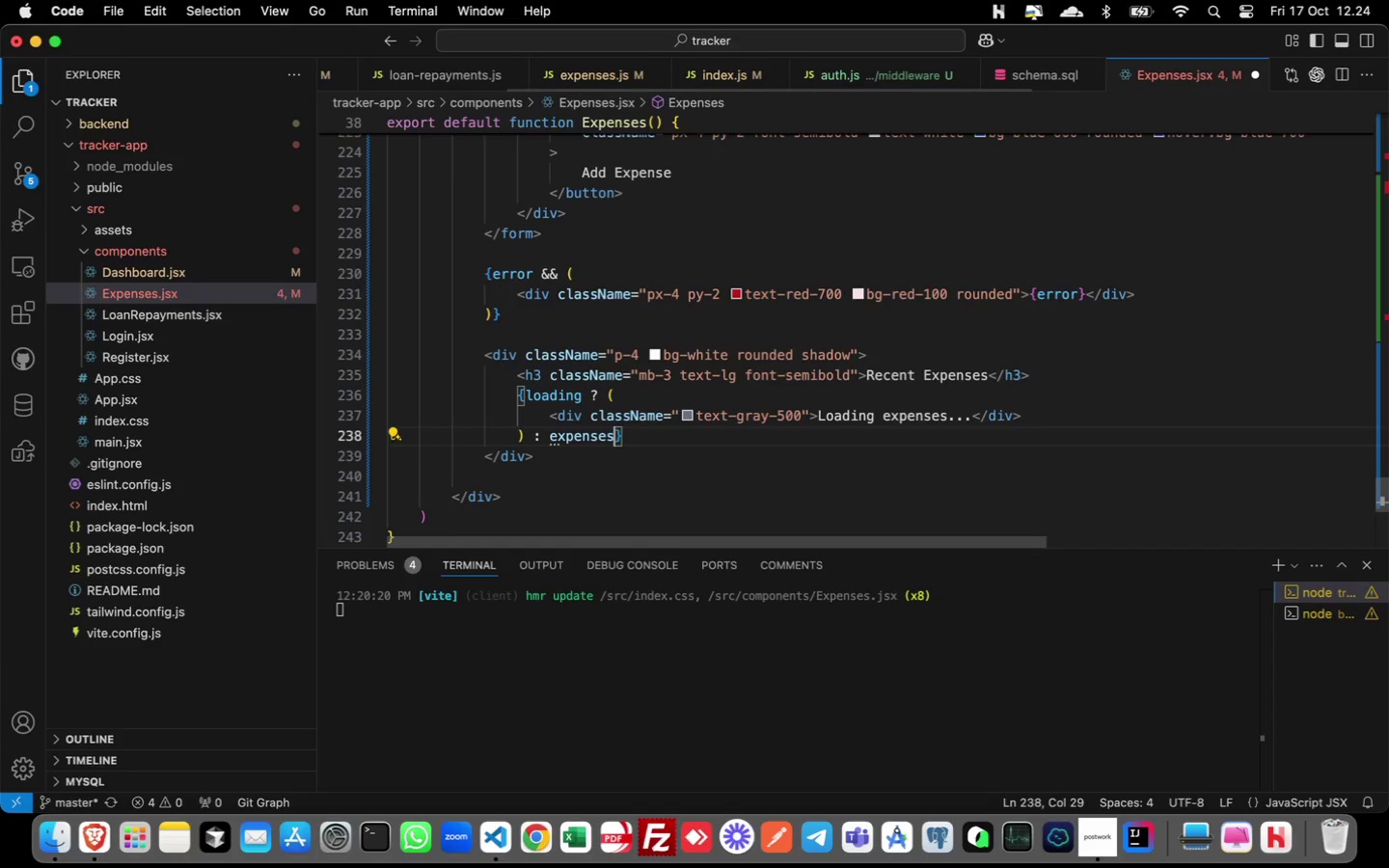 
type(.length)
 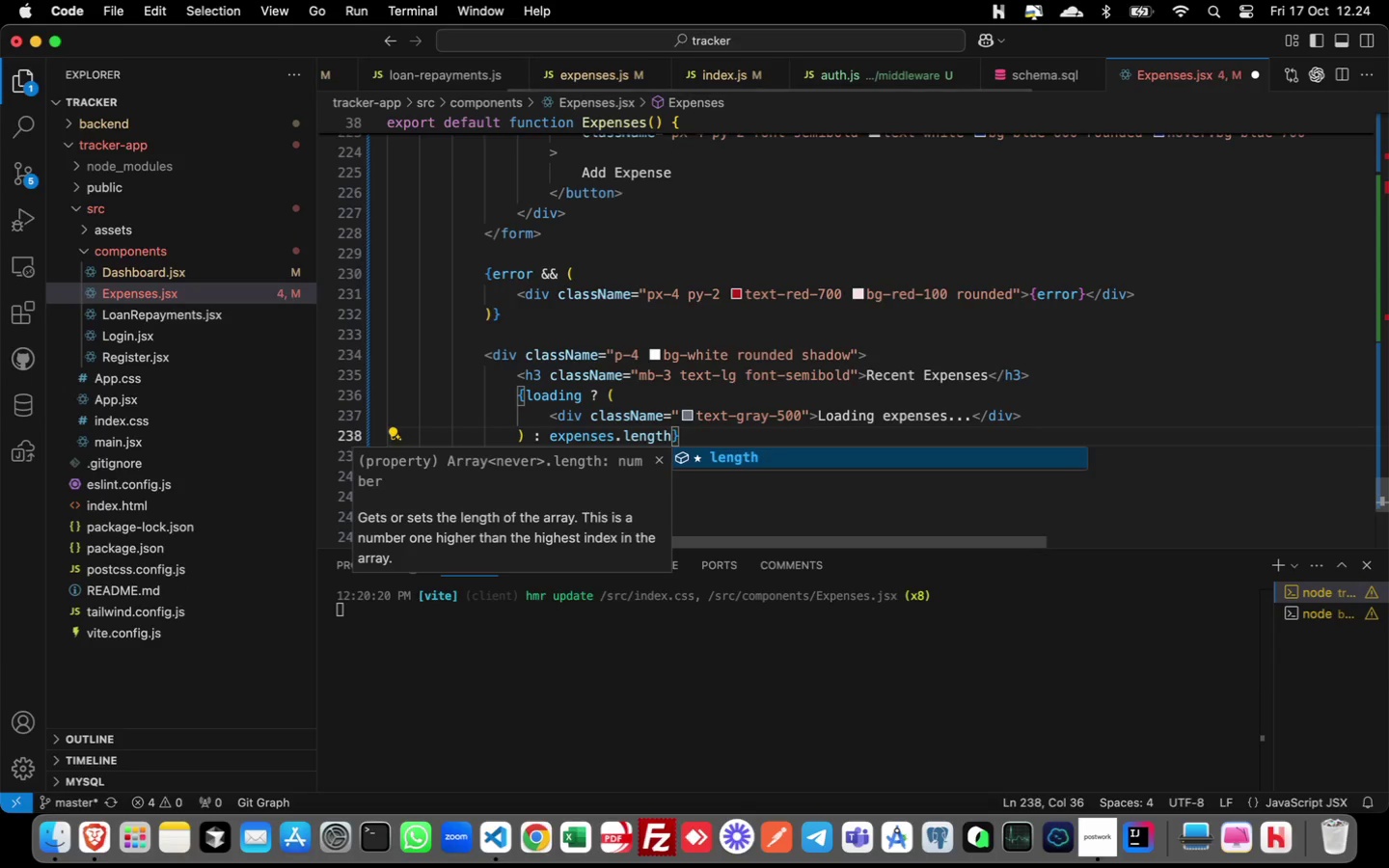 
key(Enter)
 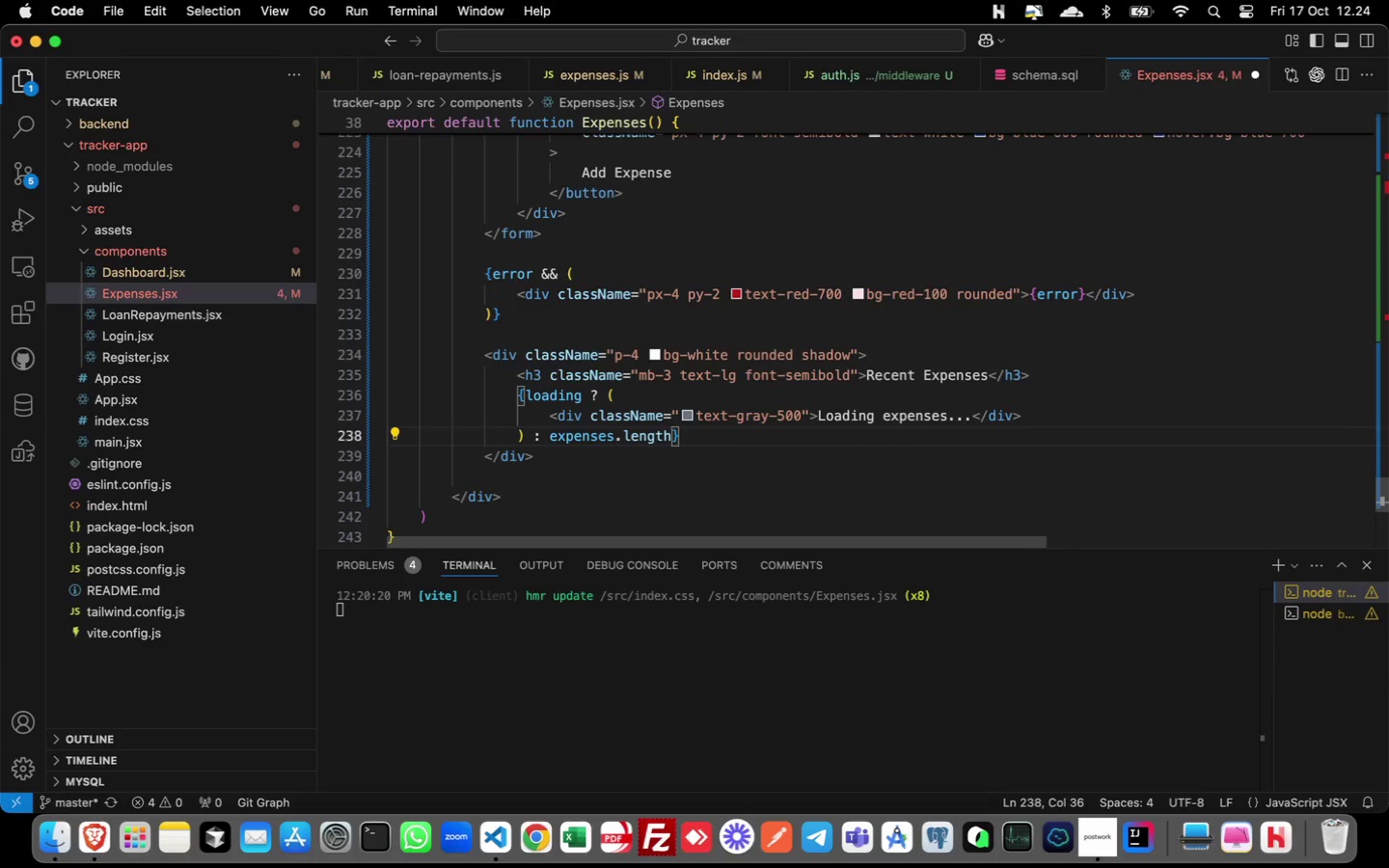 
key(Space)
 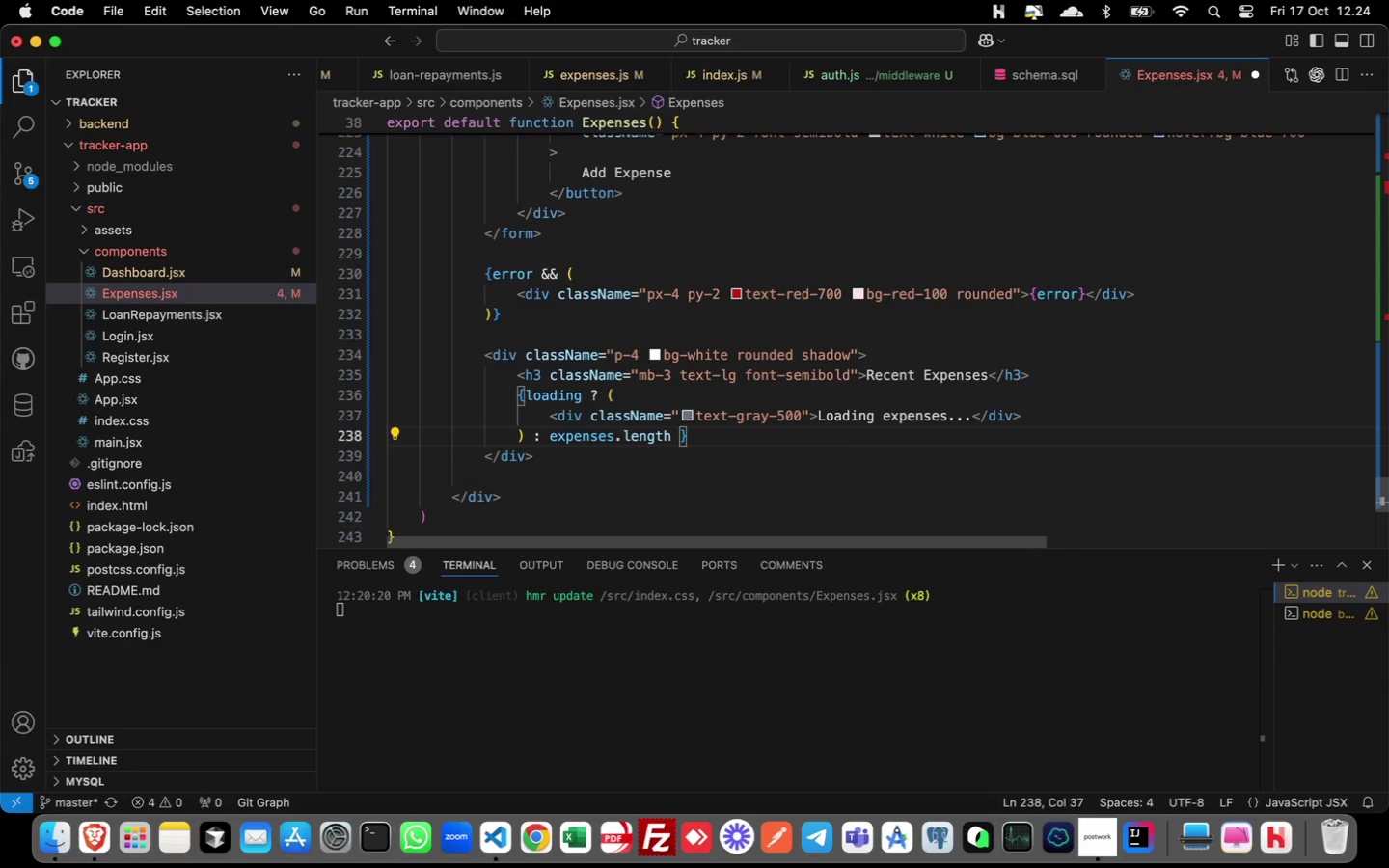 
key(Equal)
 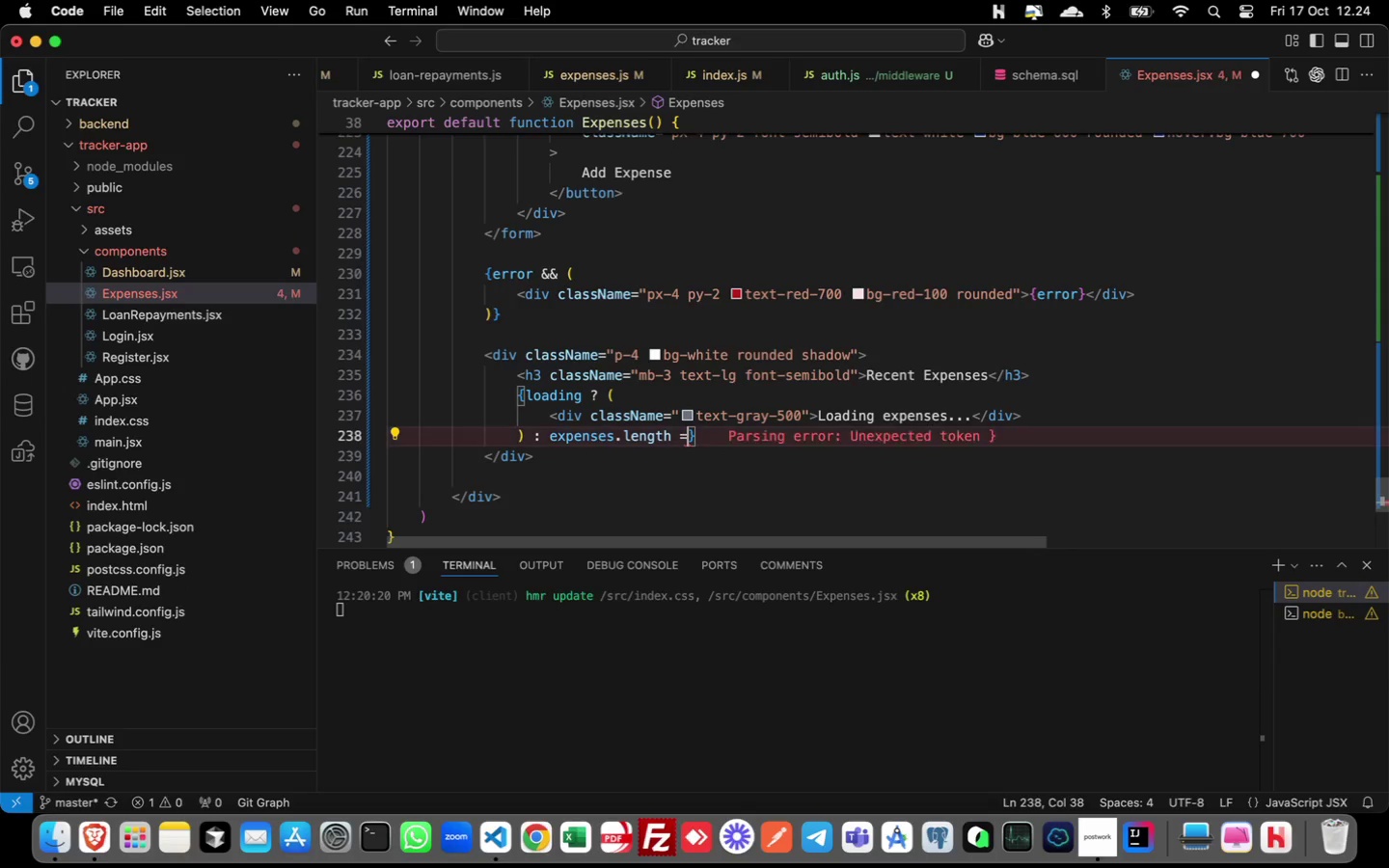 
key(Equal)
 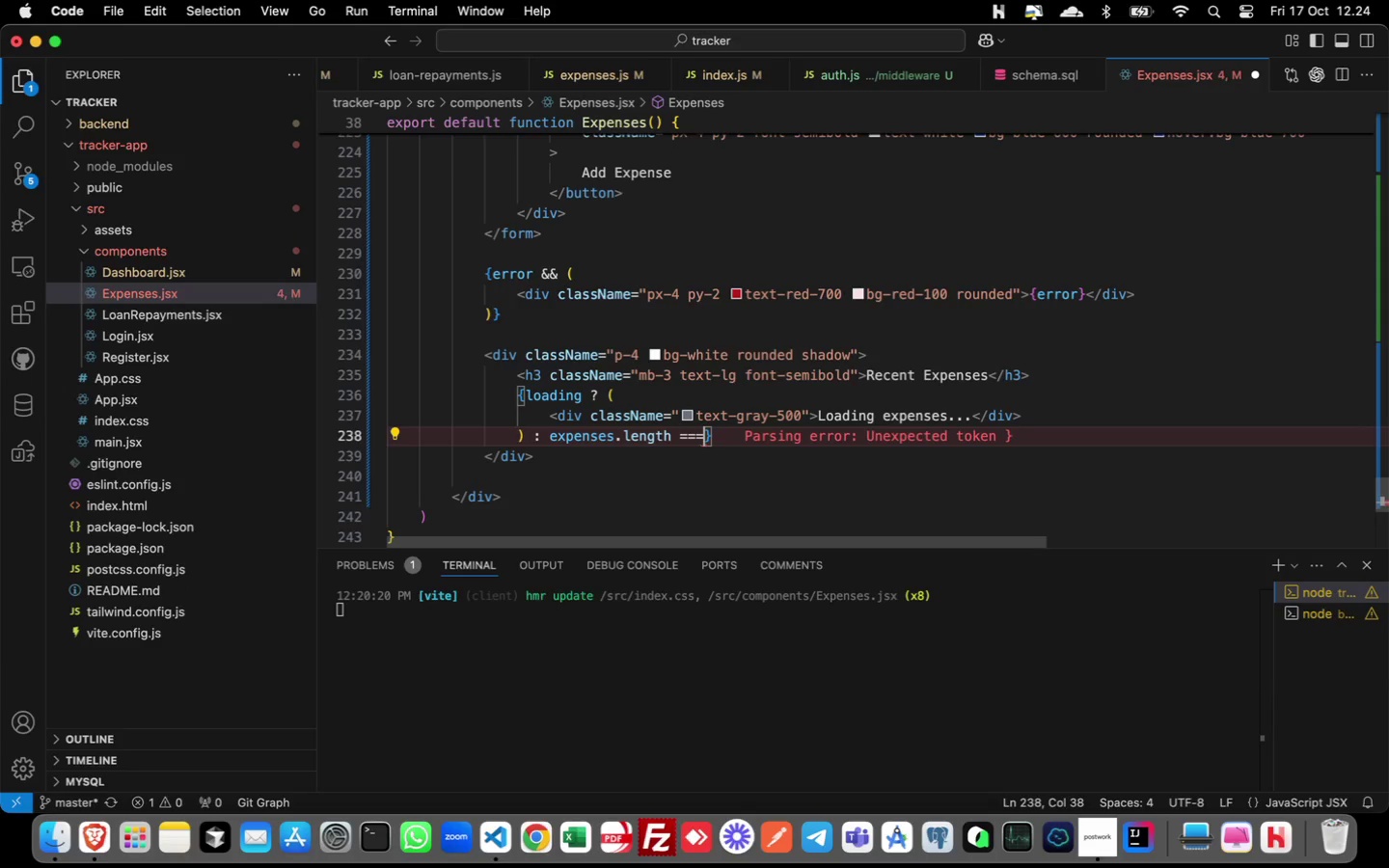 
key(Equal)
 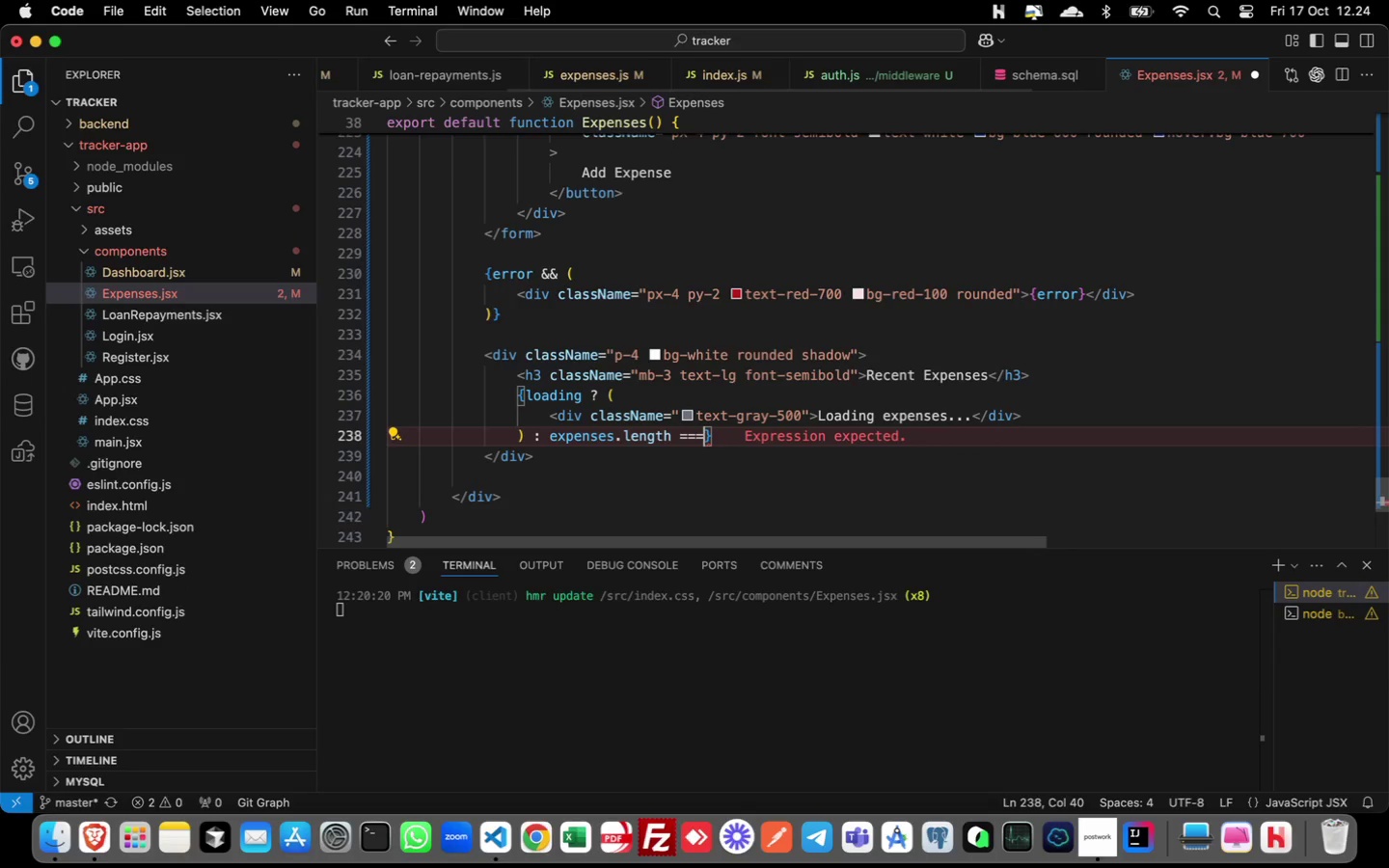 
key(Space)
 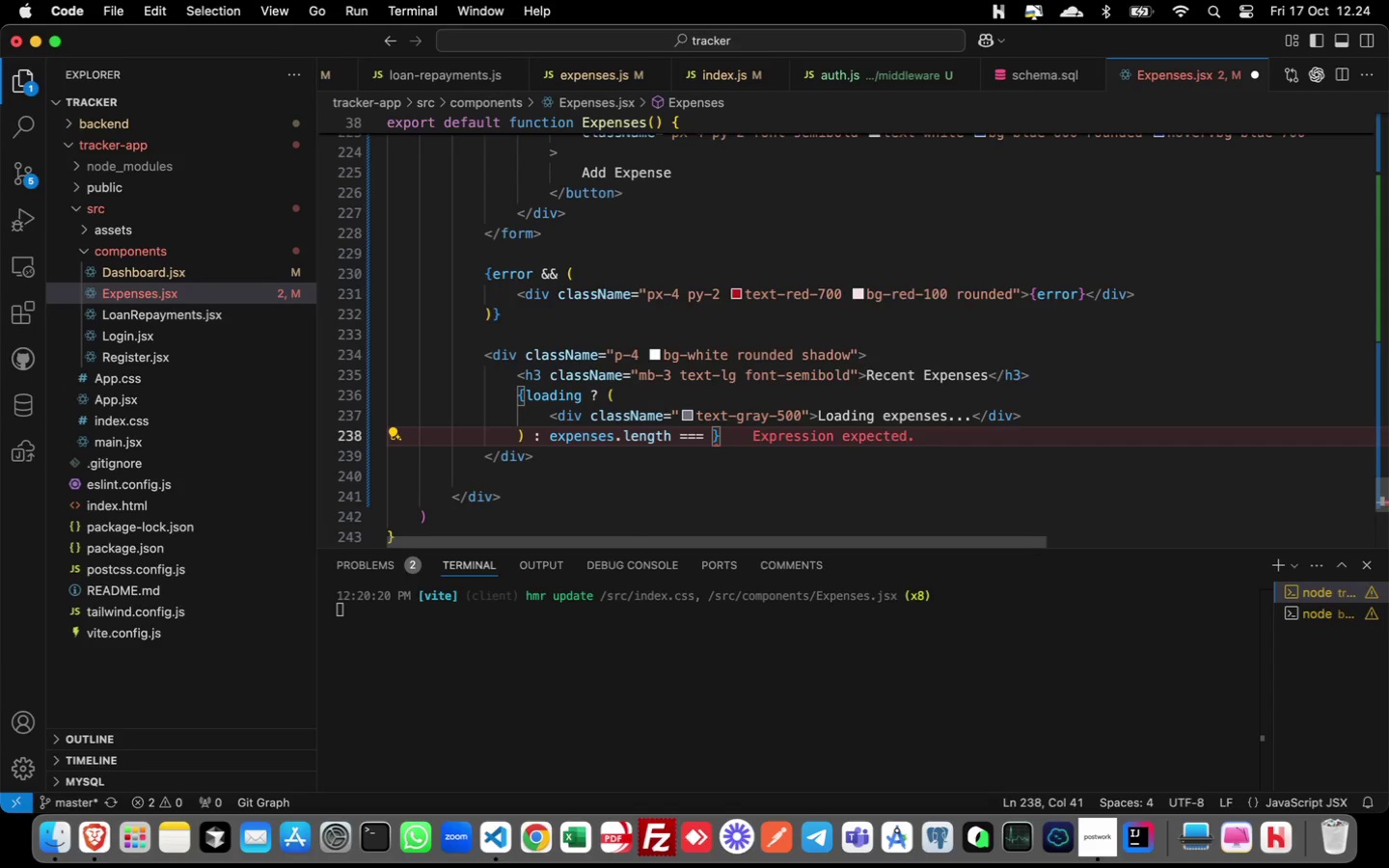 
key(0)
 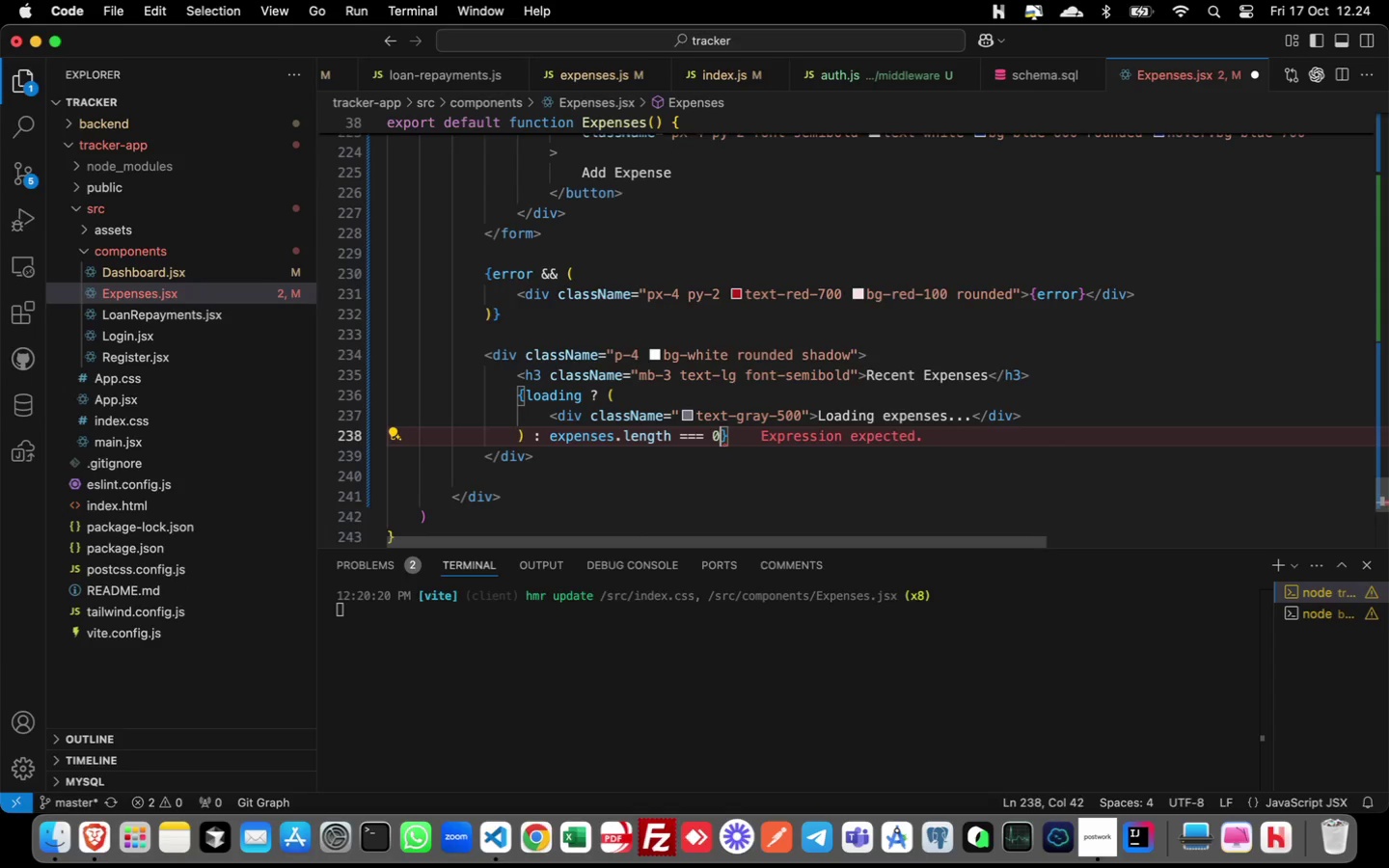 
key(Space)
 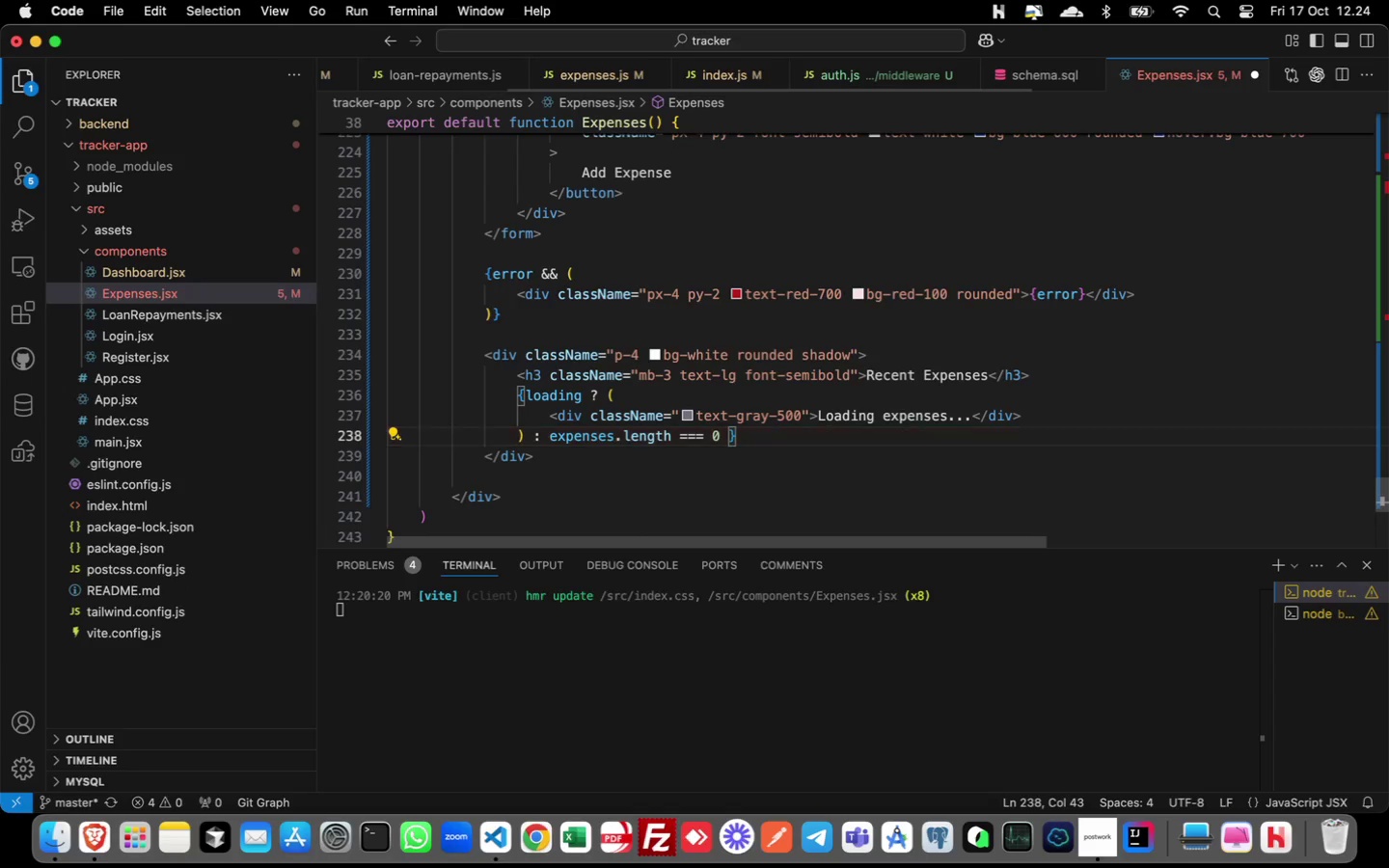 
key(Shift+Slash)
 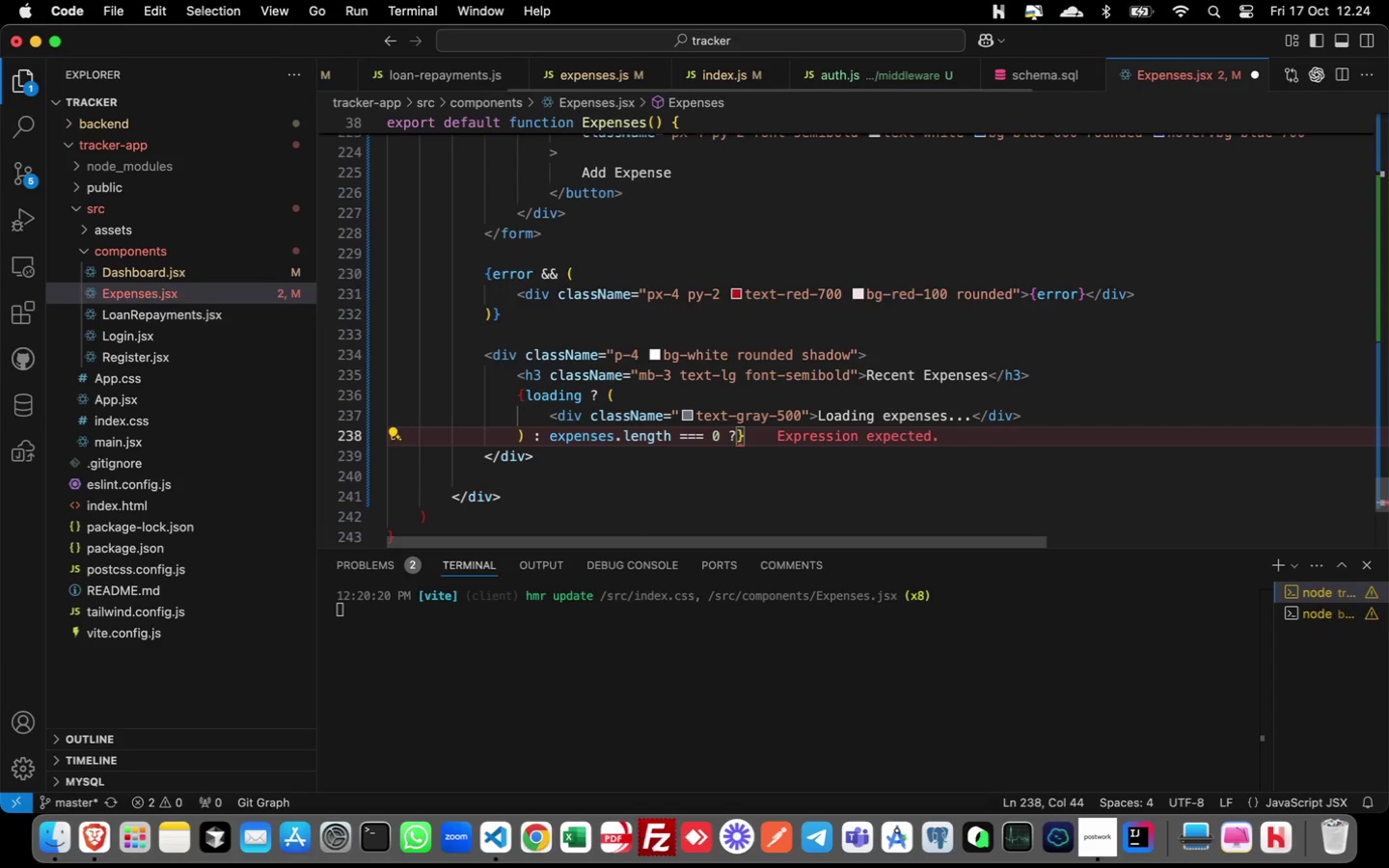 
key(Space)
 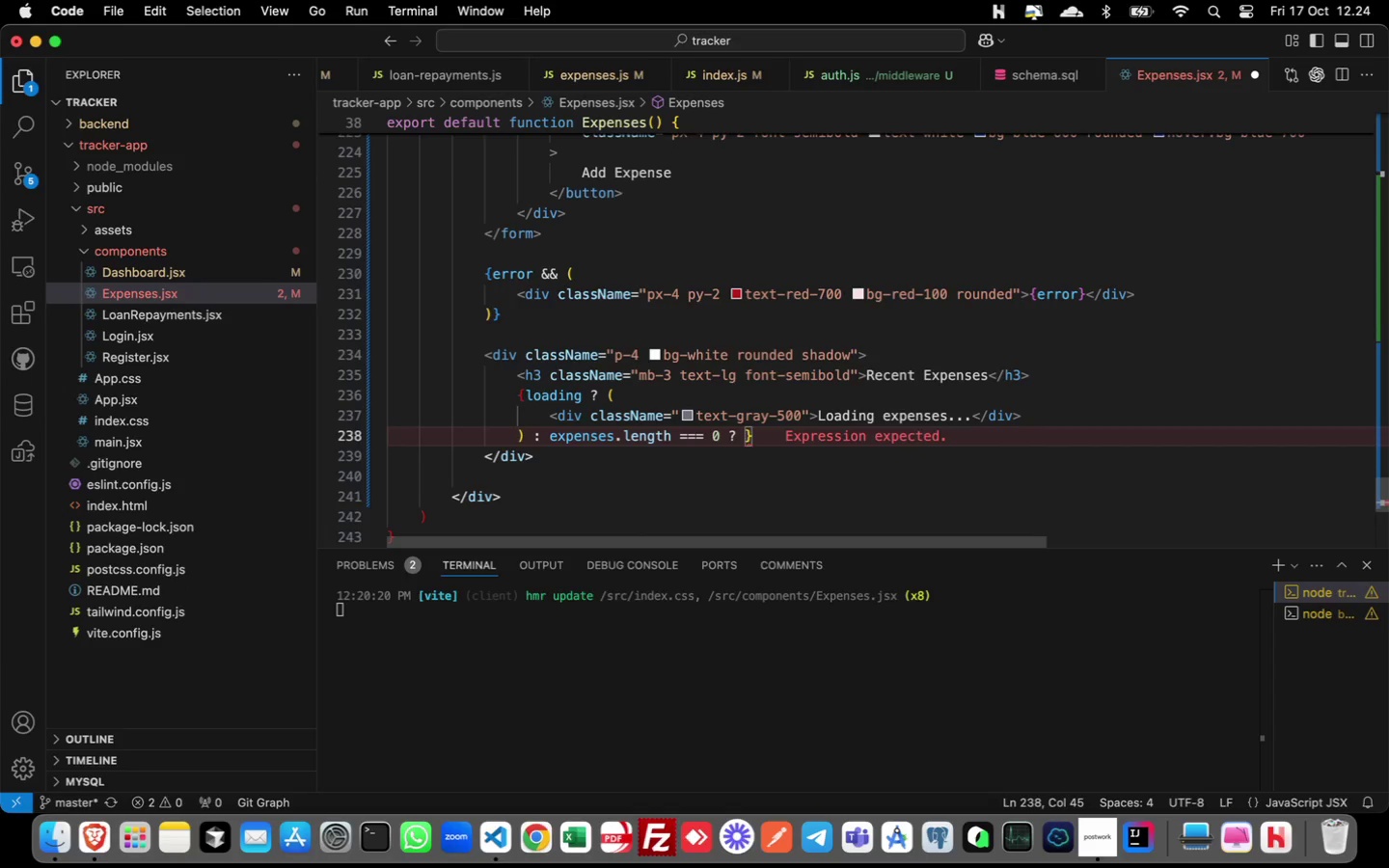 
key(Shift+9)
 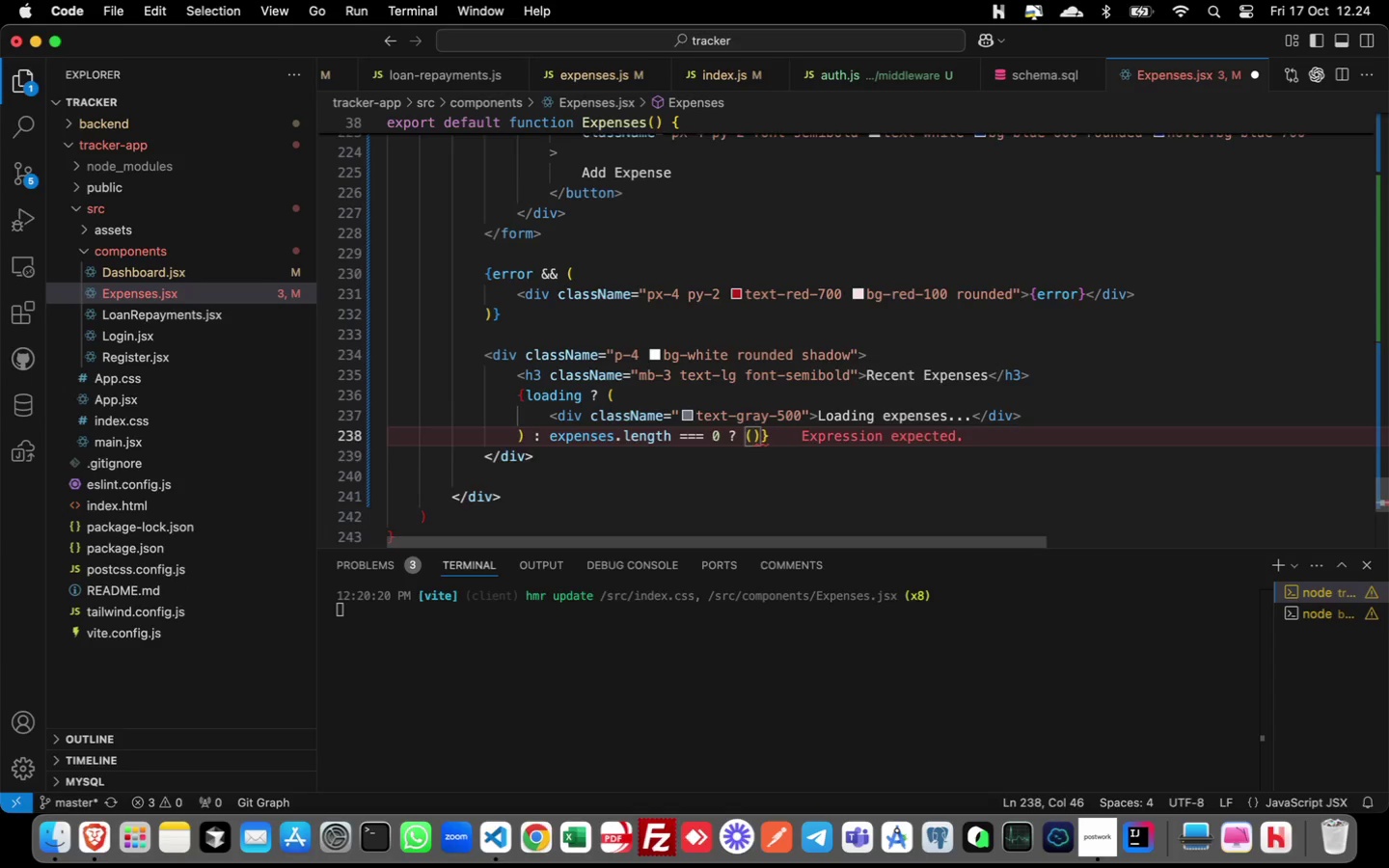 
key(Enter)
 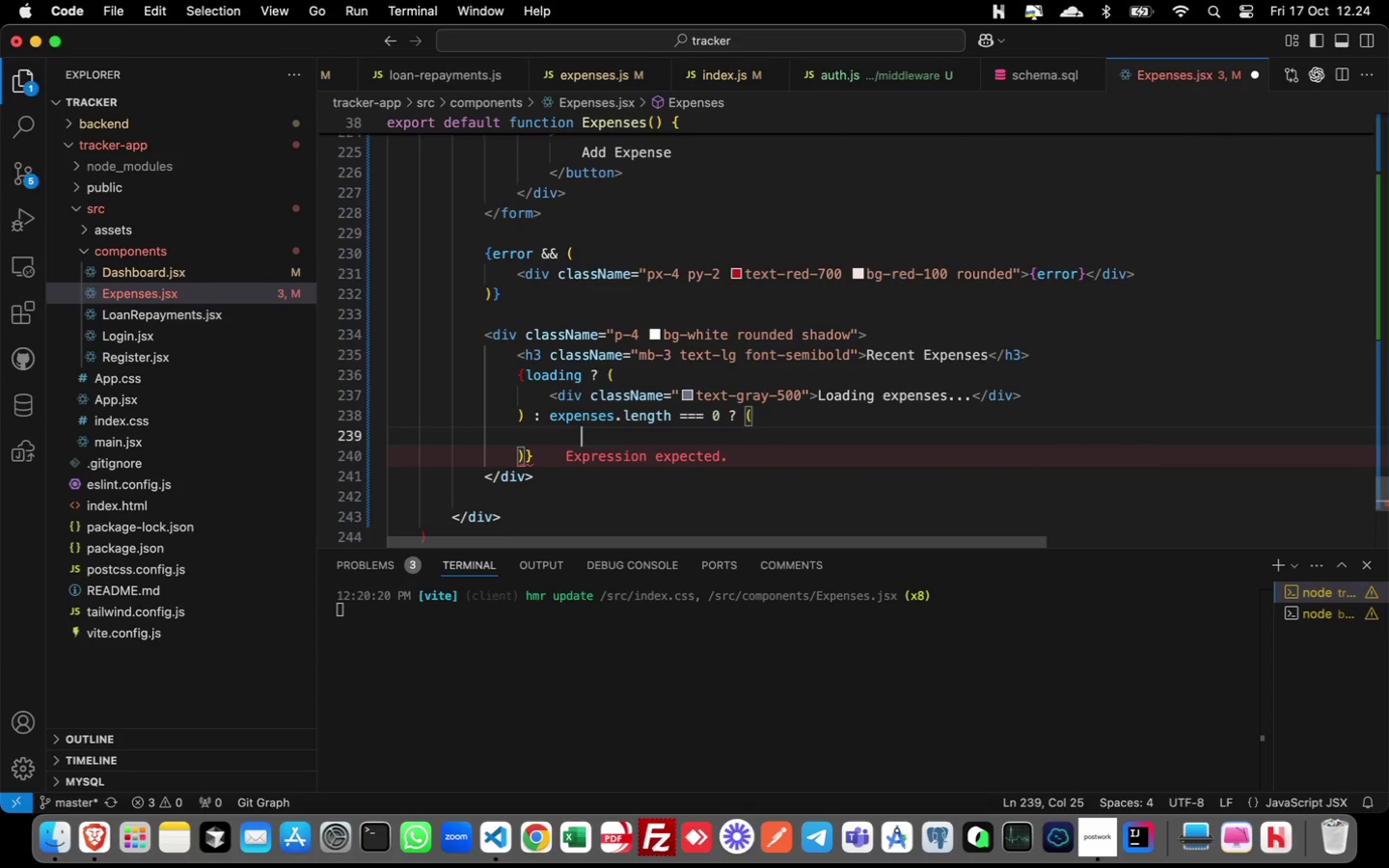 
left_click_drag(start_coordinate=[551, 393], to_coordinate=[1027, 399])
 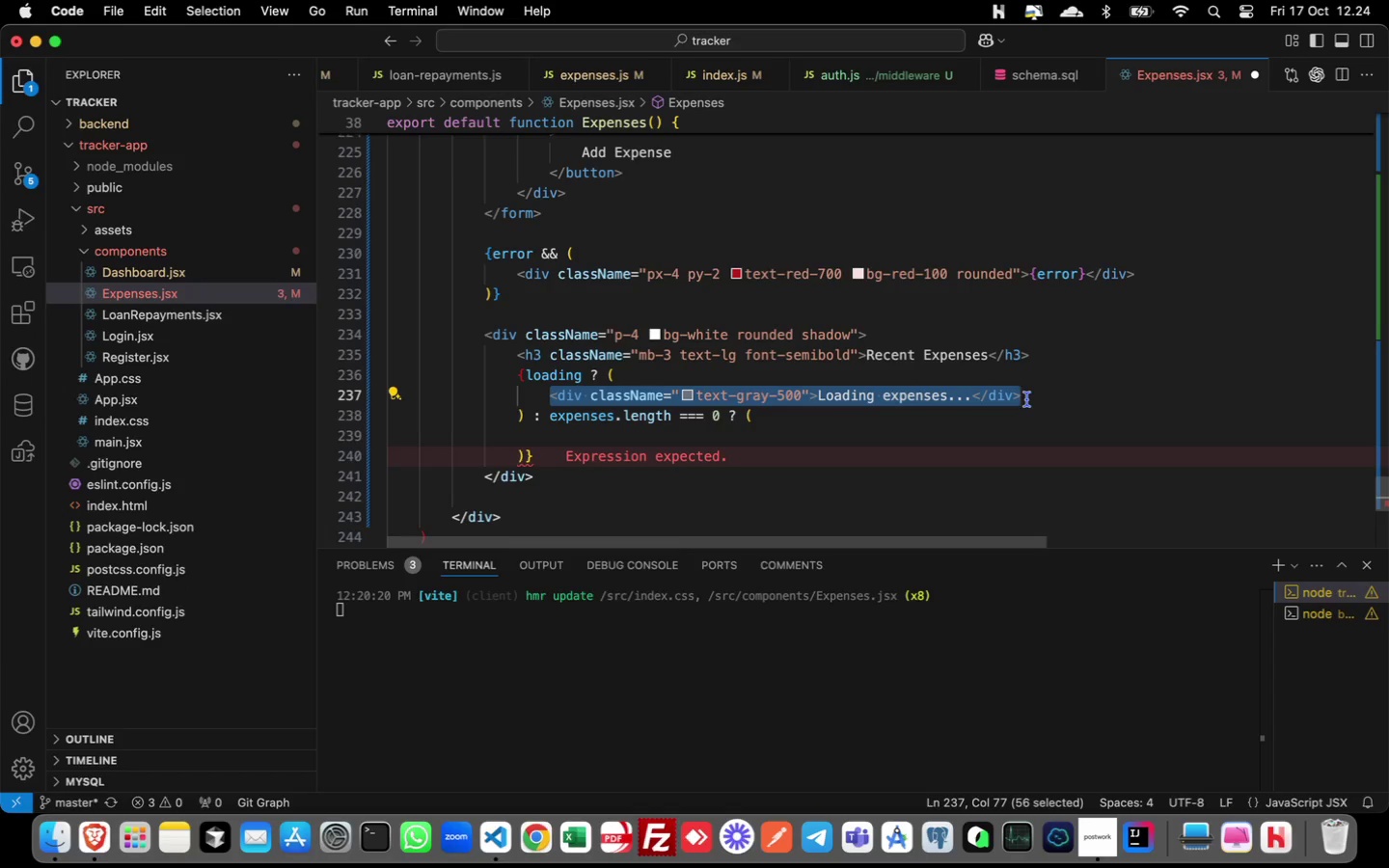 
key(Meta+C)
 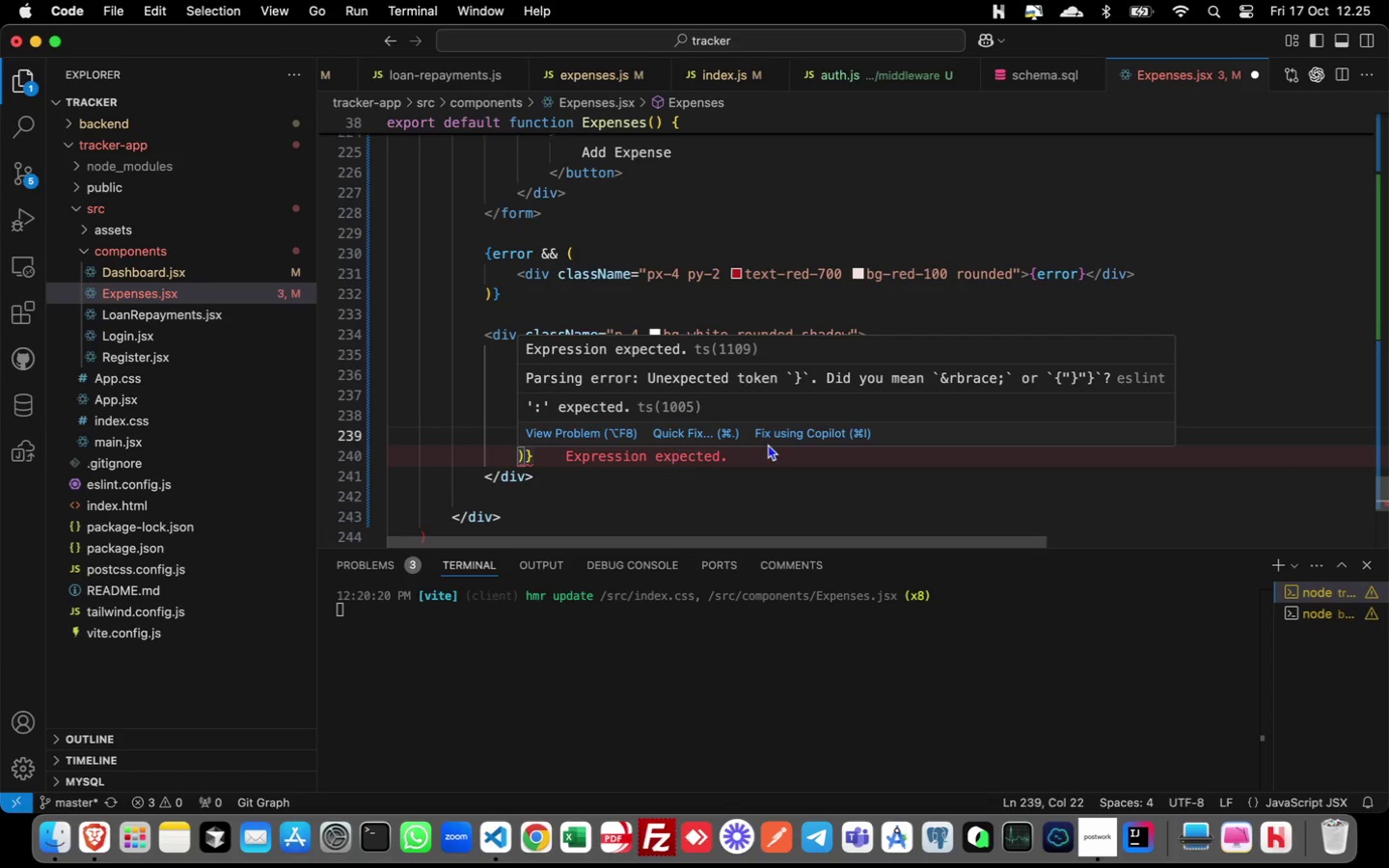 
key(ArrowLeft)
 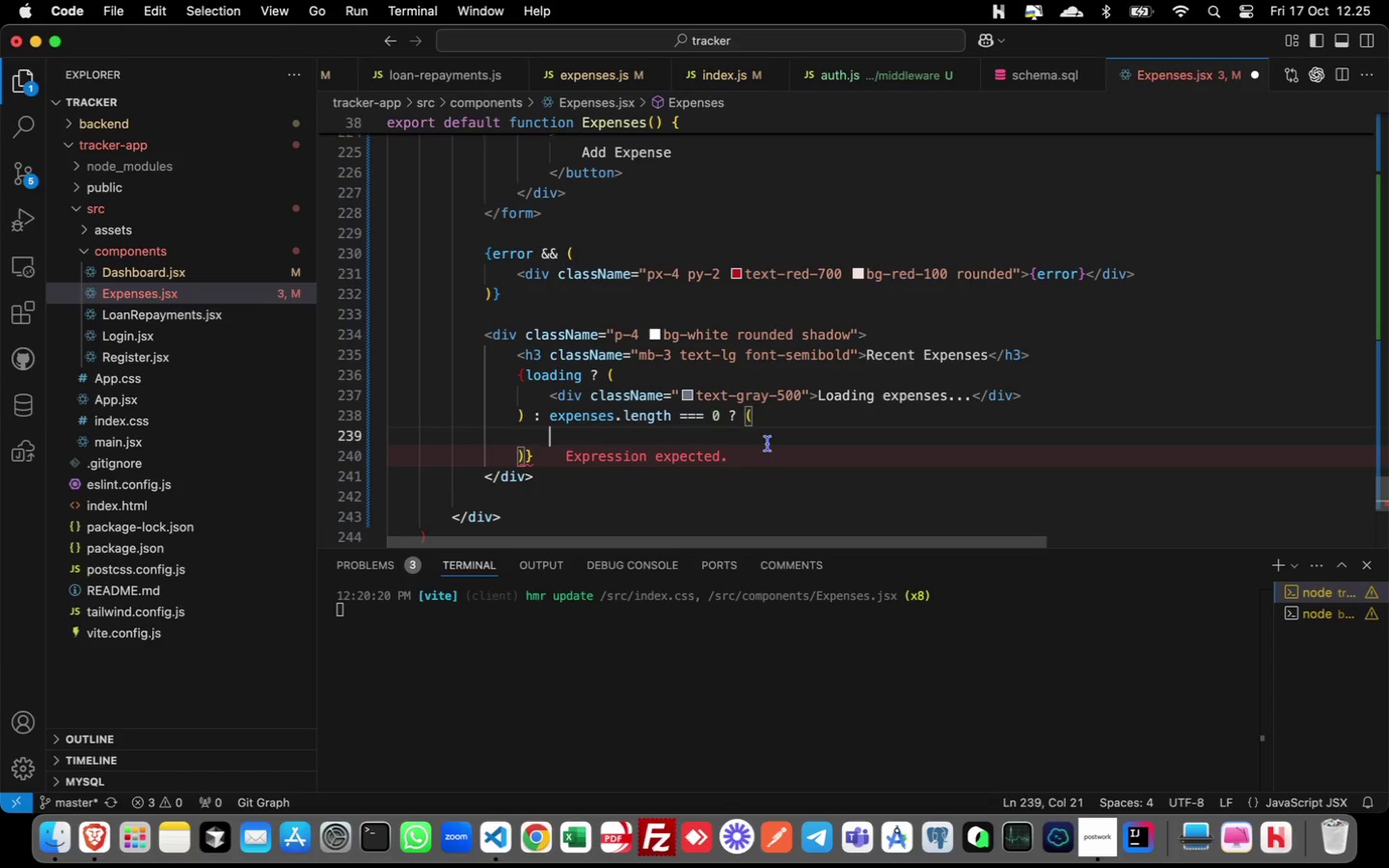 
key(Meta+V)
 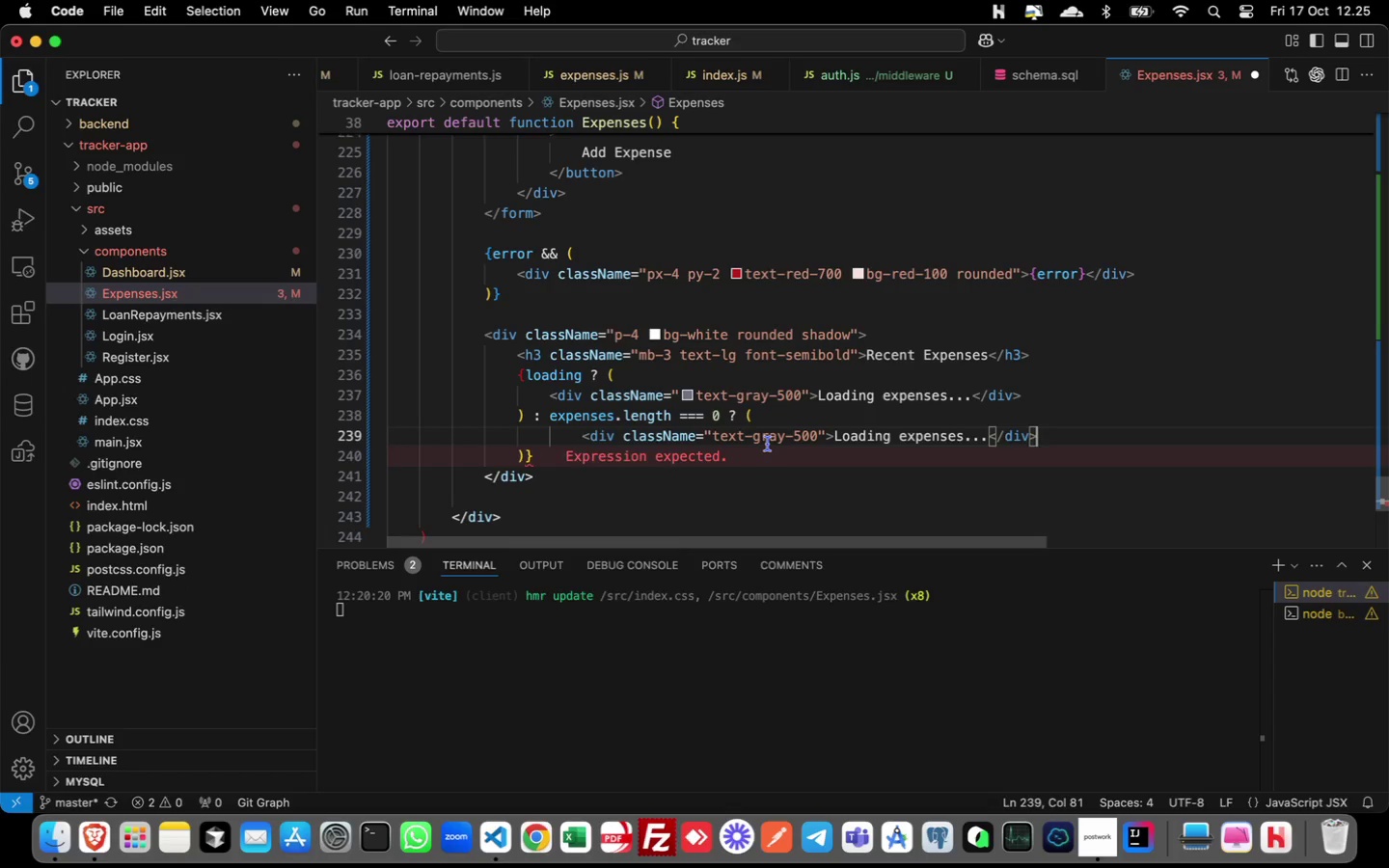 
key(Meta+ArrowLeft)
 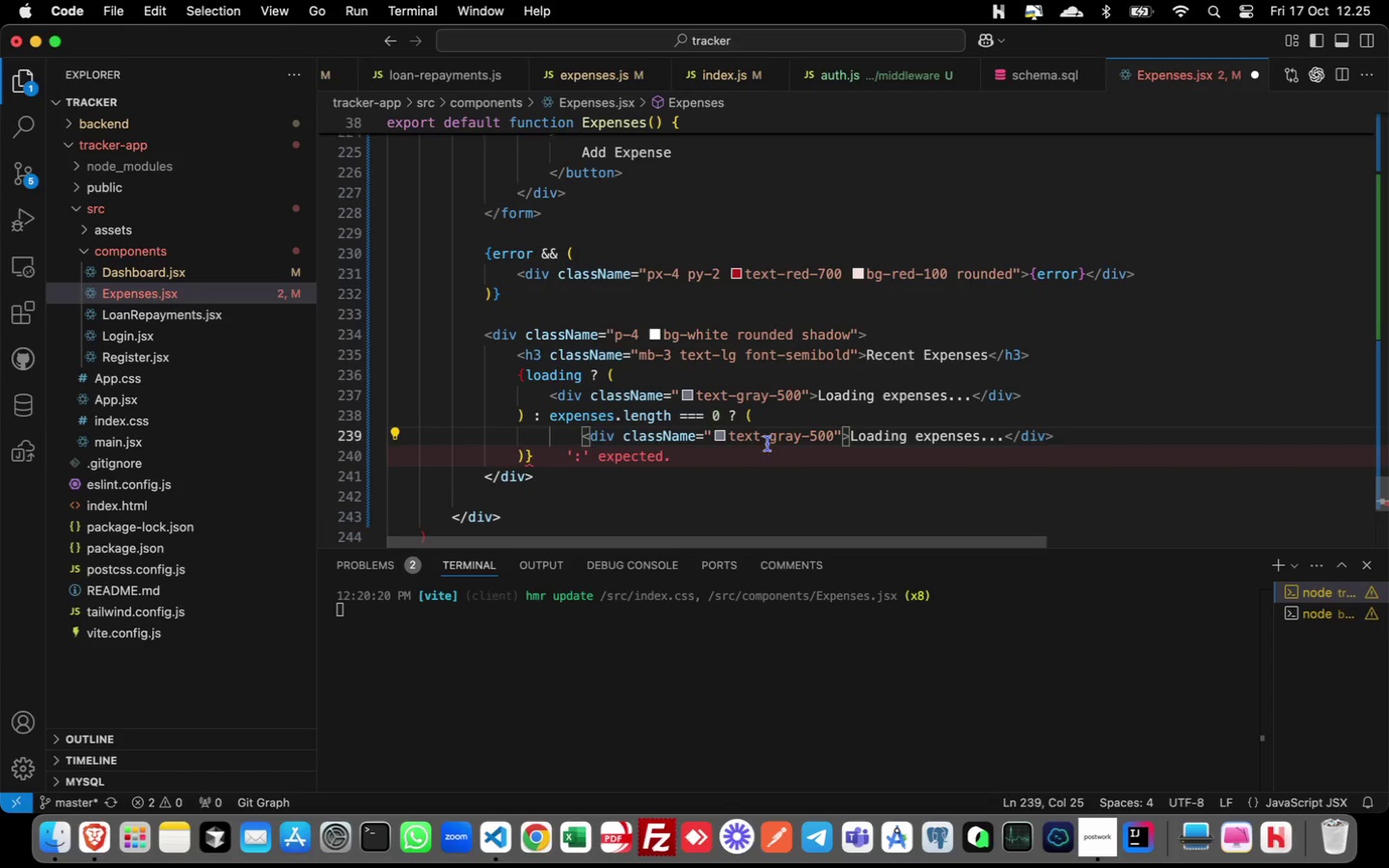 
key(Backspace)
 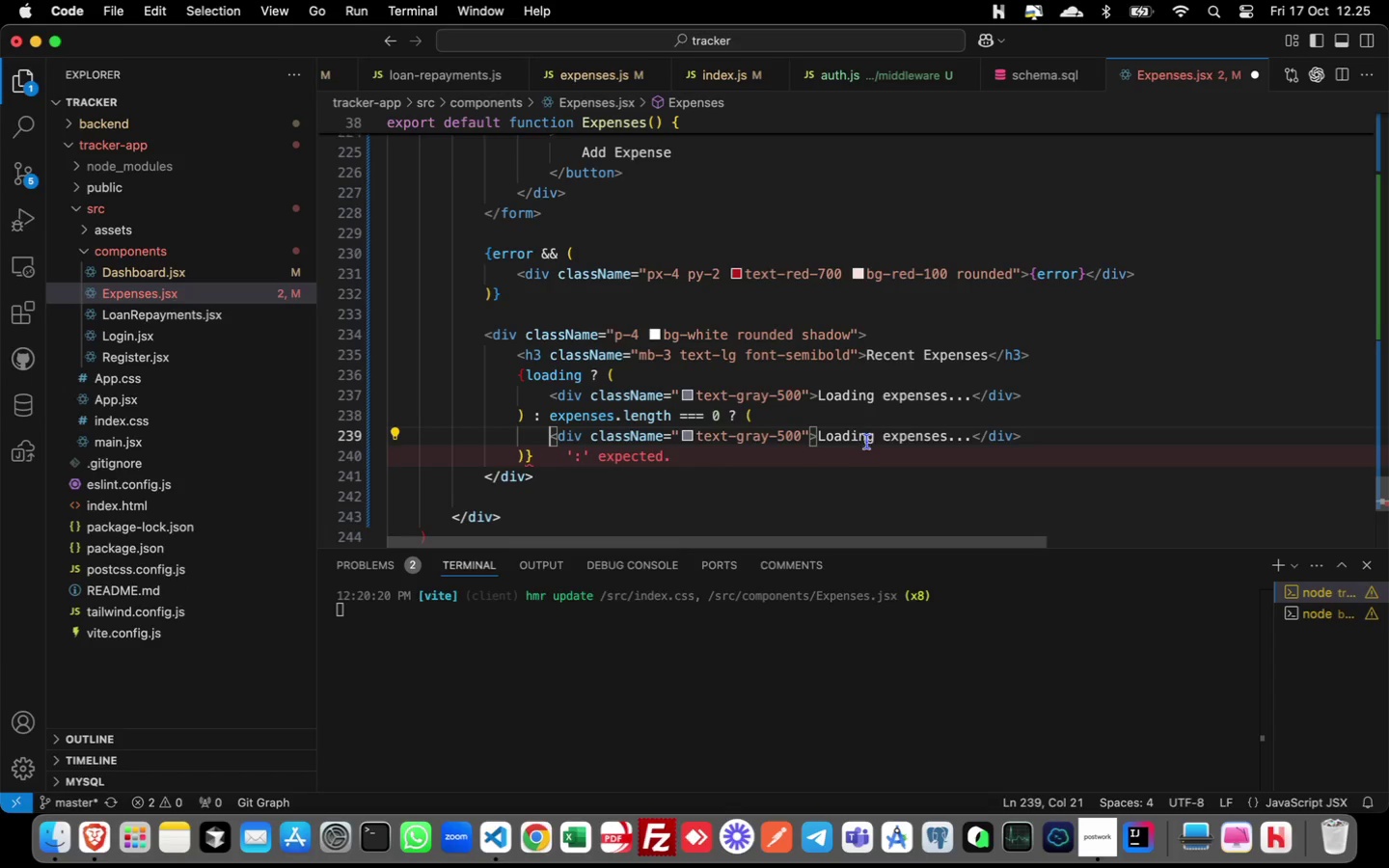 
left_click_drag(start_coordinate=[818, 433], to_coordinate=[962, 437])
 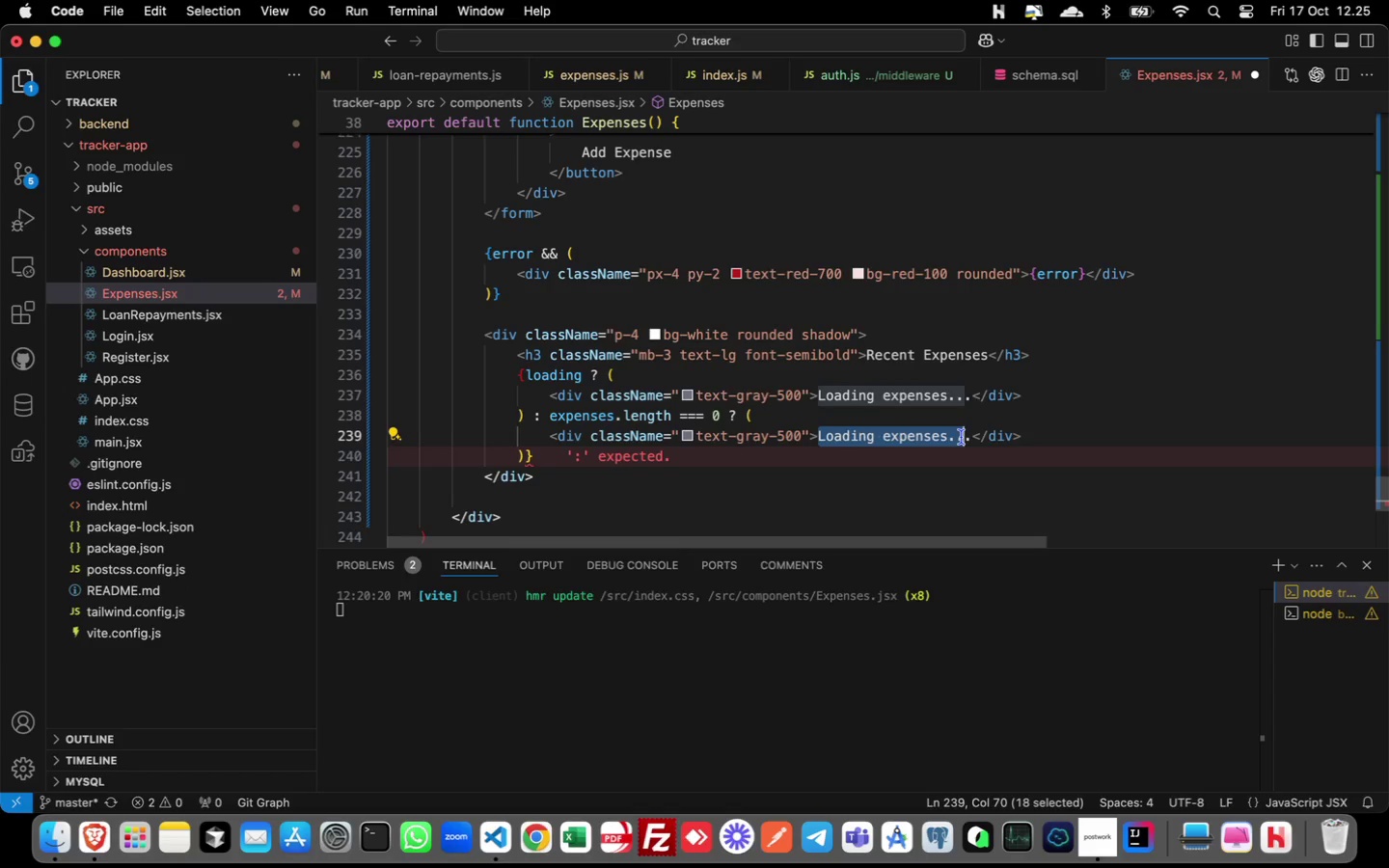 
type(No Expense)
key(Backspace)
key(Backspace)
key(Backspace)
key(Backspace)
key(Backspace)
key(Backspace)
key(Backspace)
type(expense yer)
key(Backspace)
type(t)
 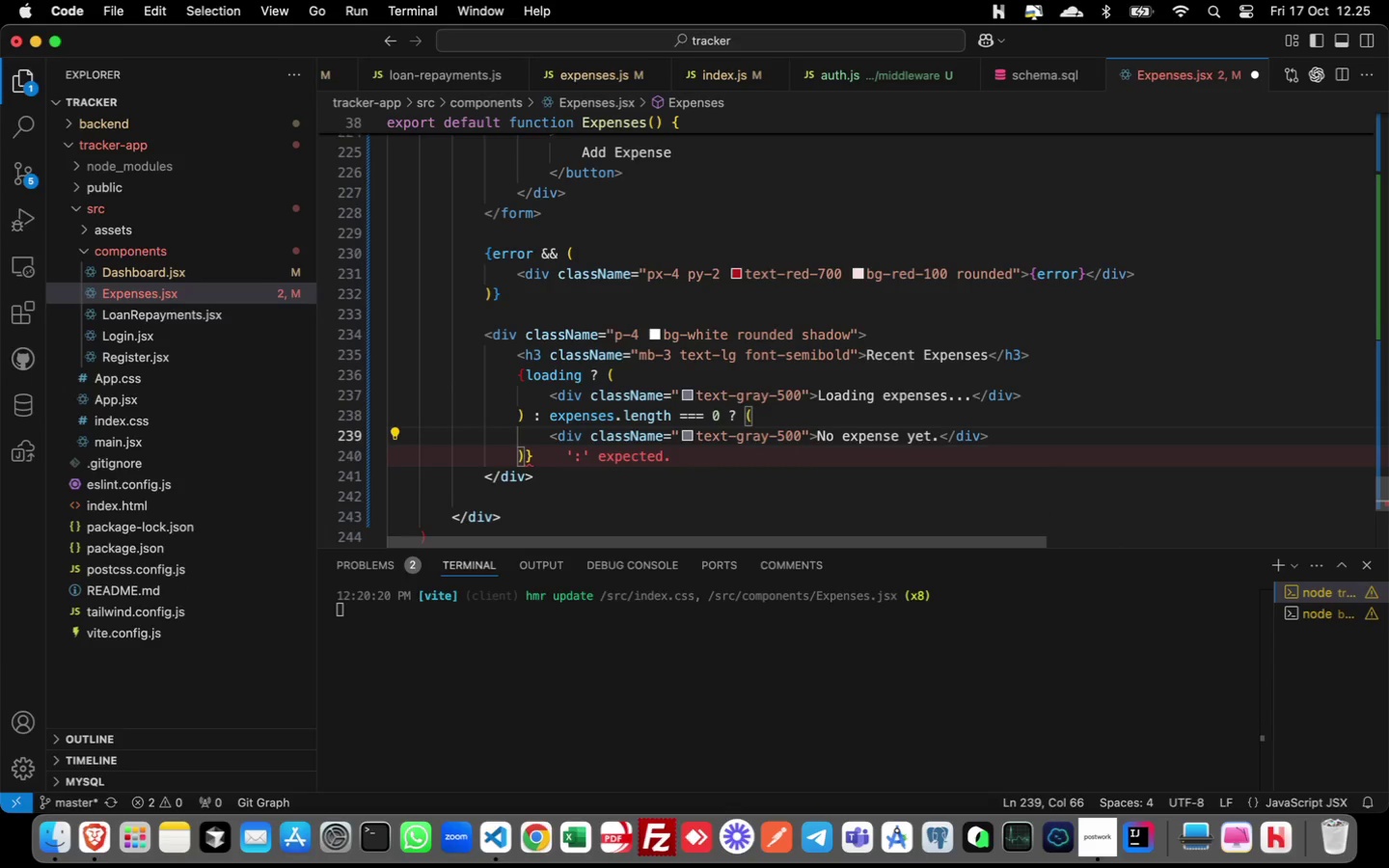 
key(ArrowRight)
 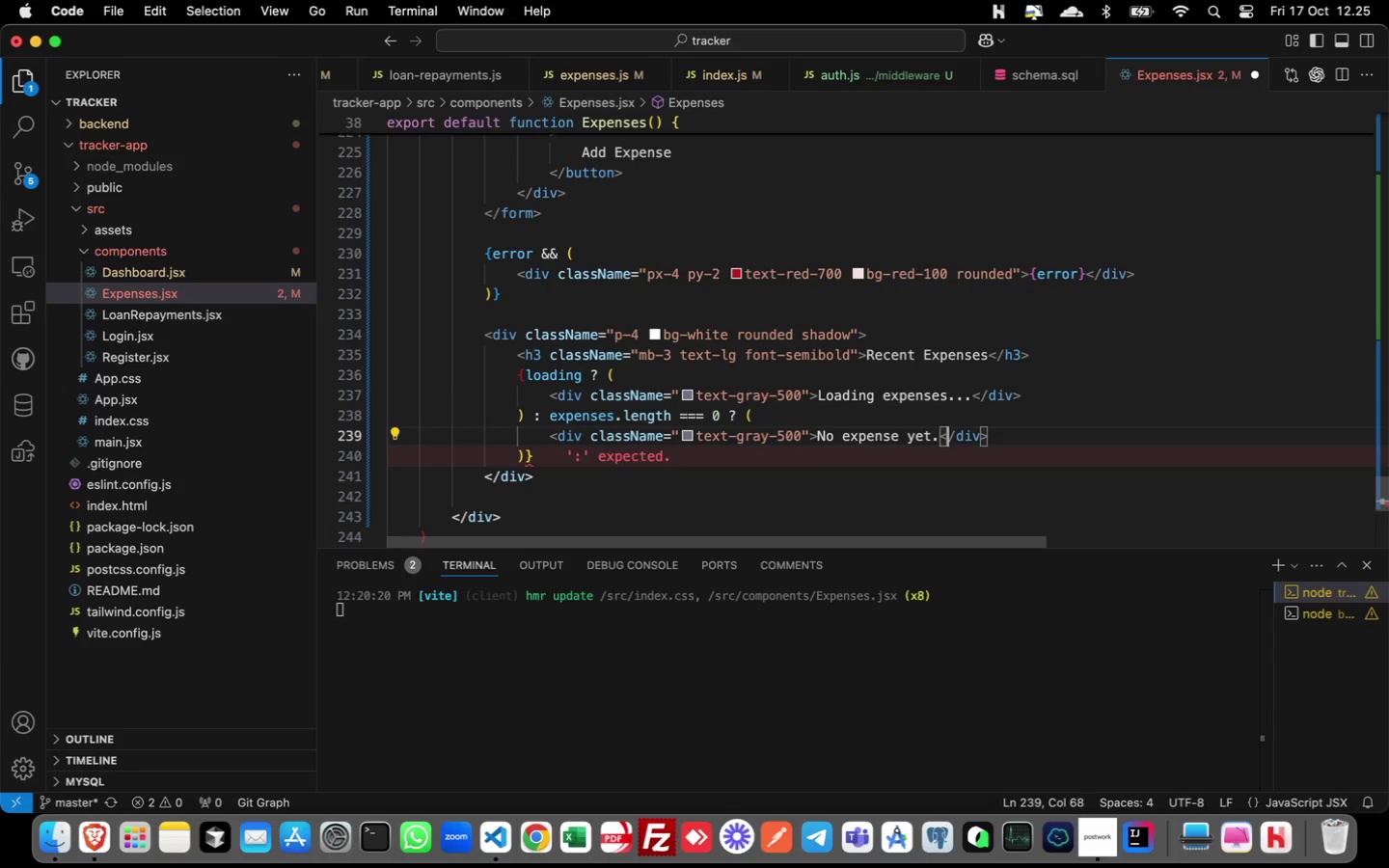 
key(ArrowRight)
 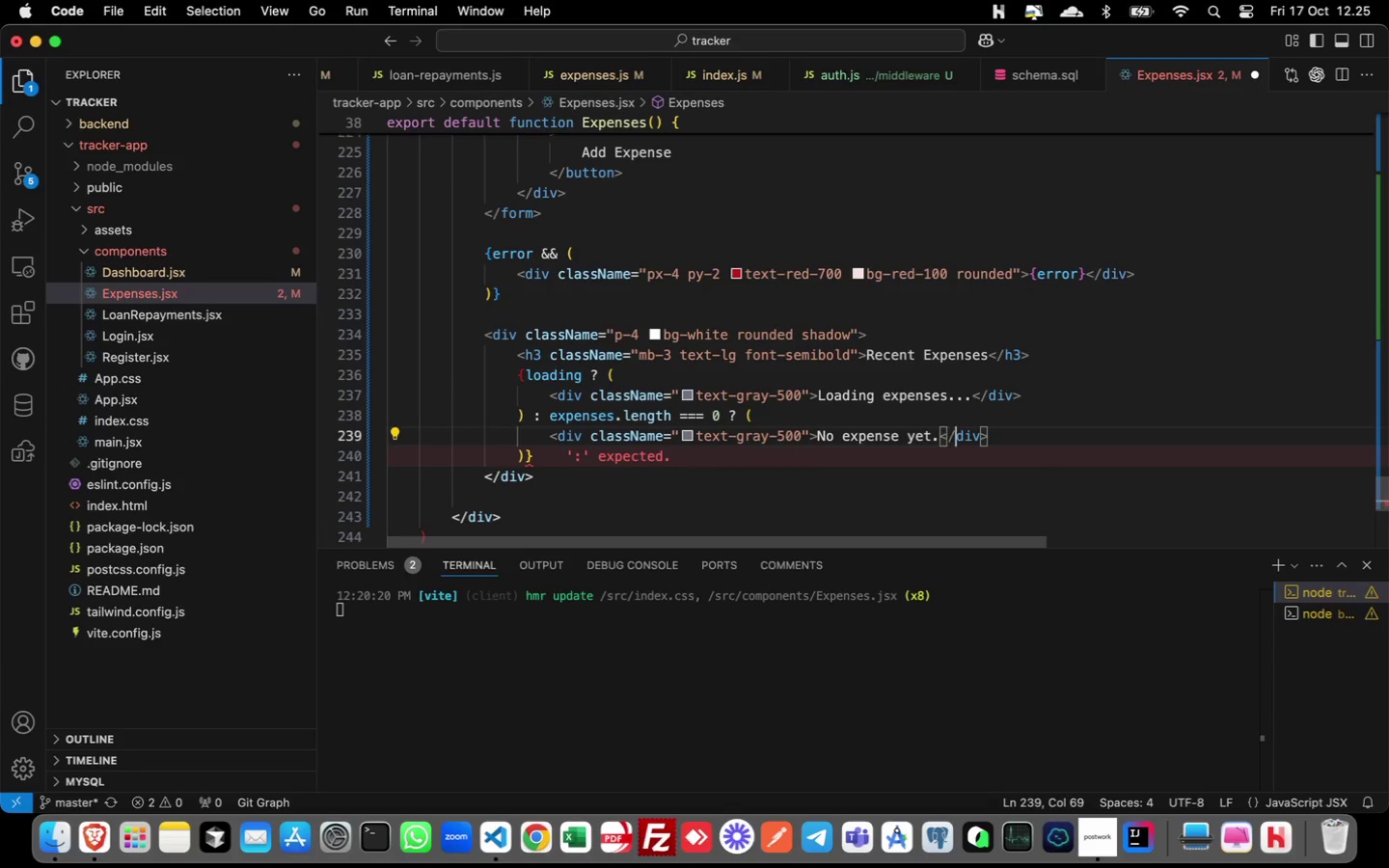 
key(ArrowRight)
 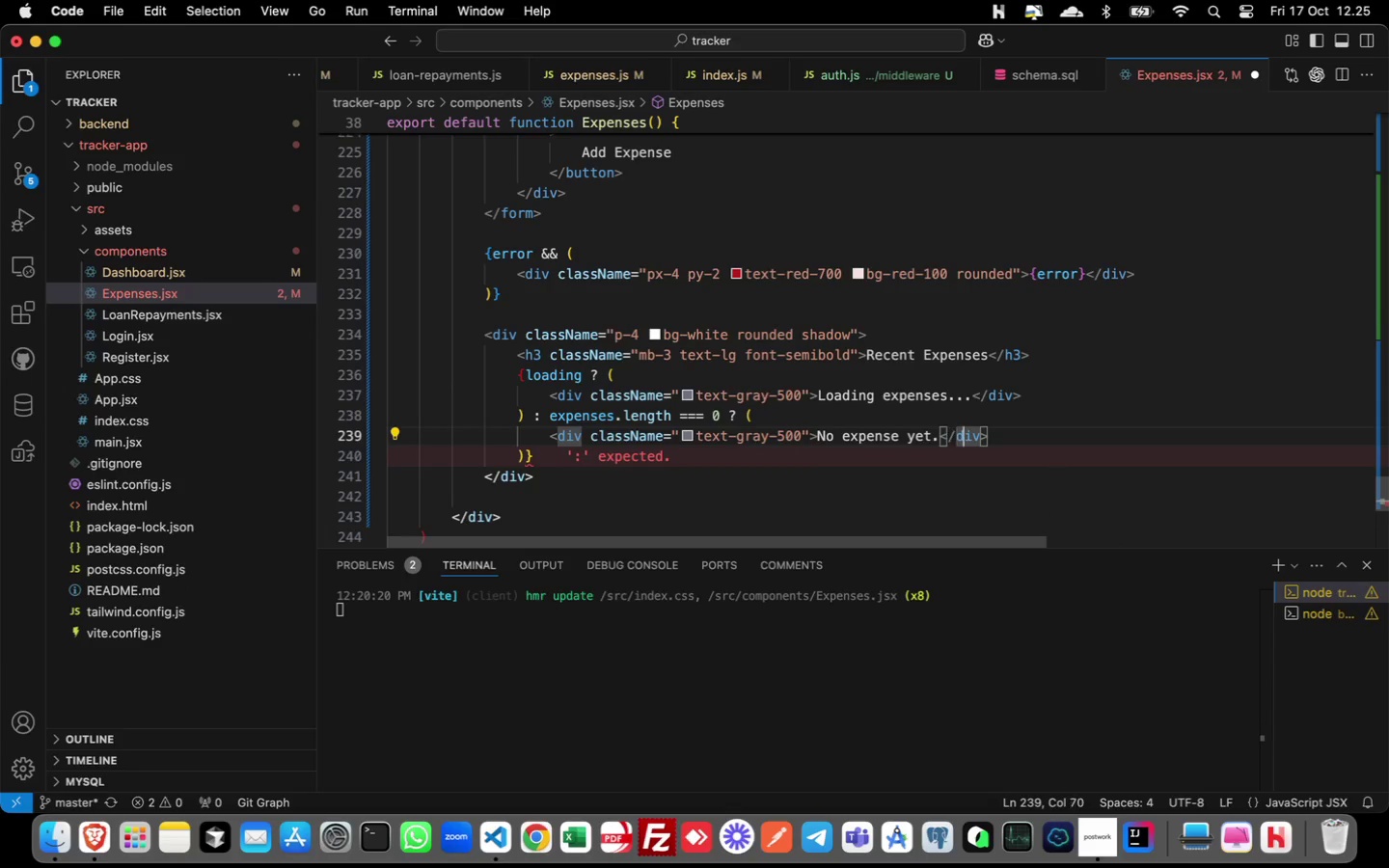 
key(ArrowRight)
 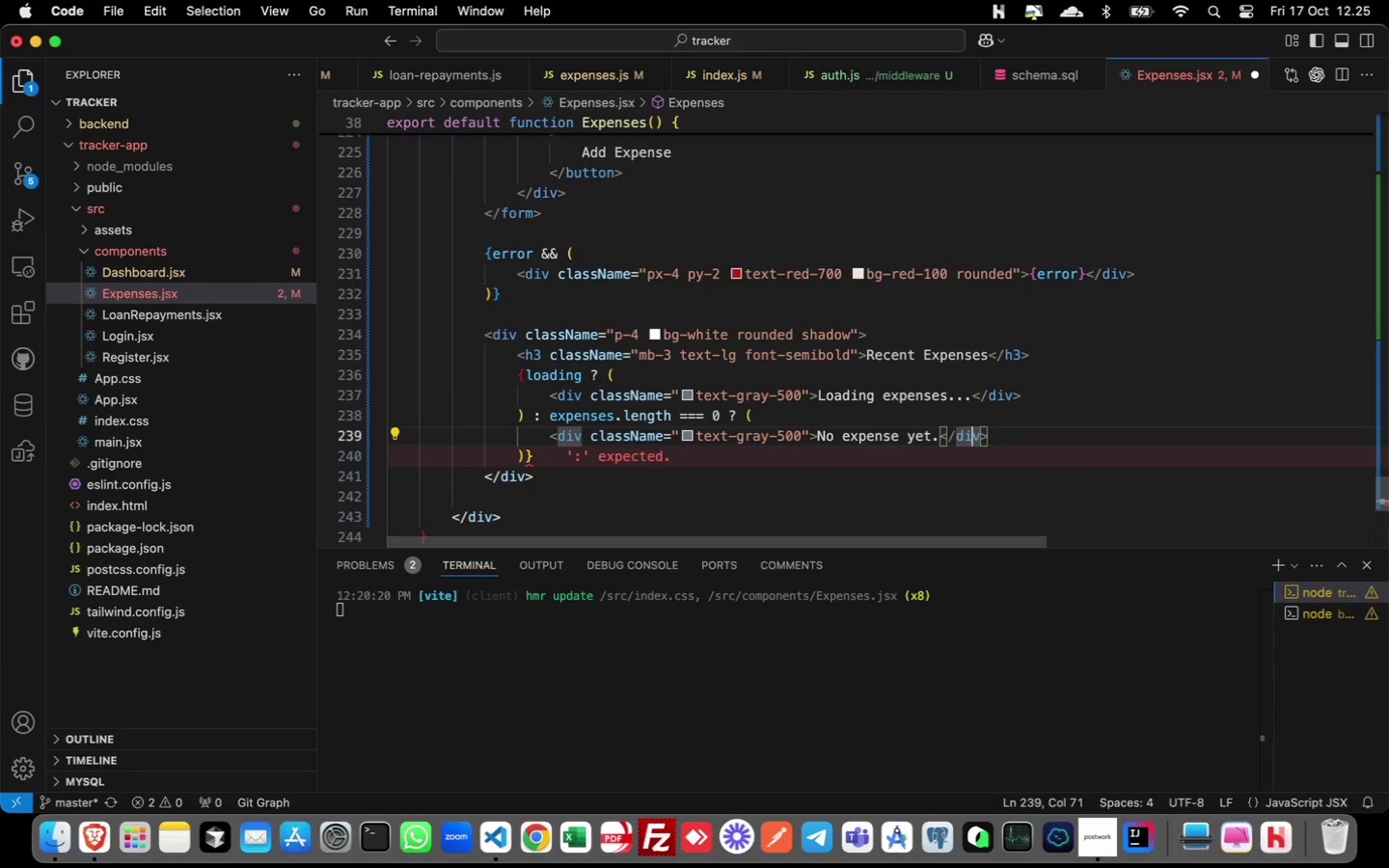 
key(ArrowRight)
 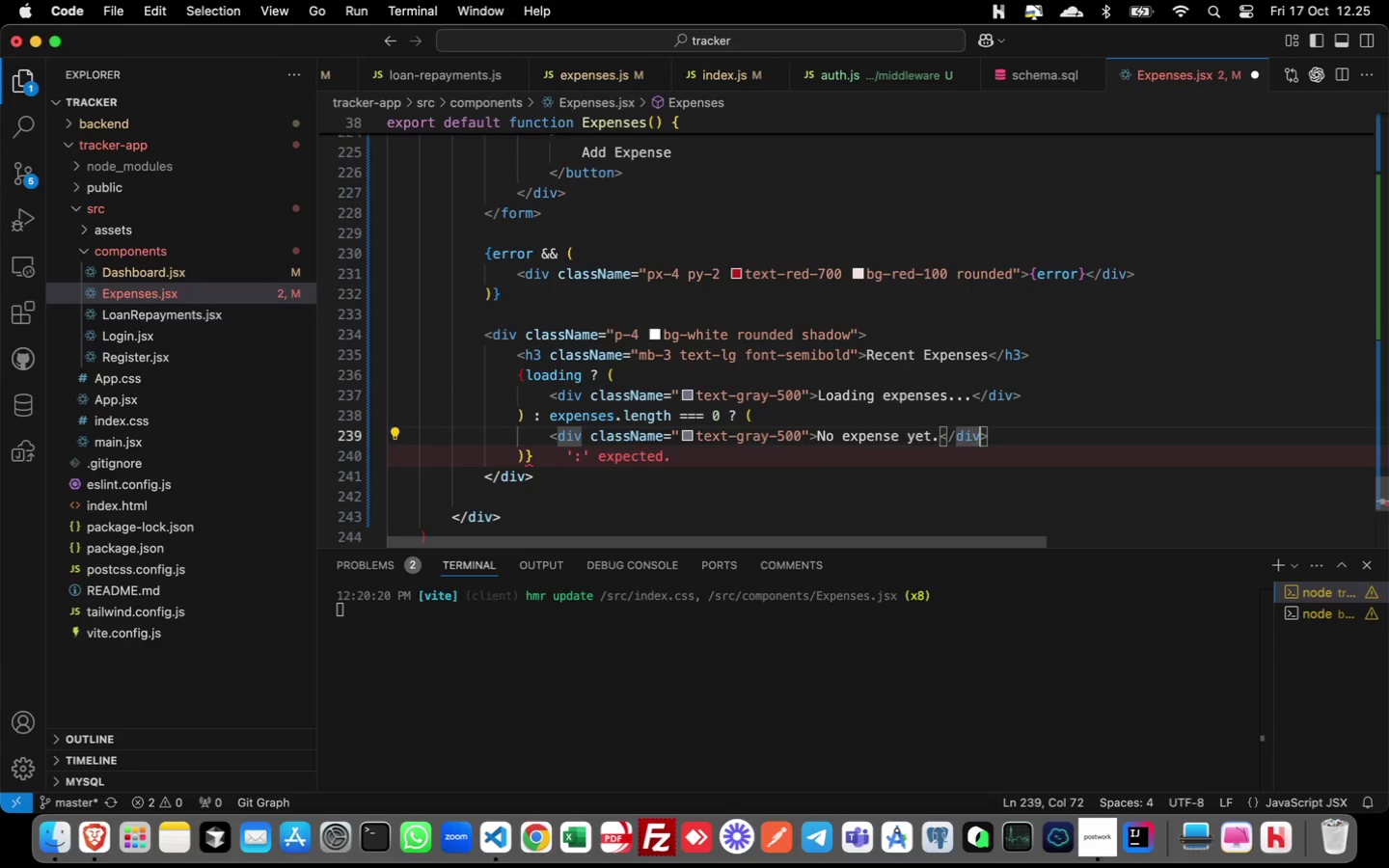 
key(ArrowRight)
 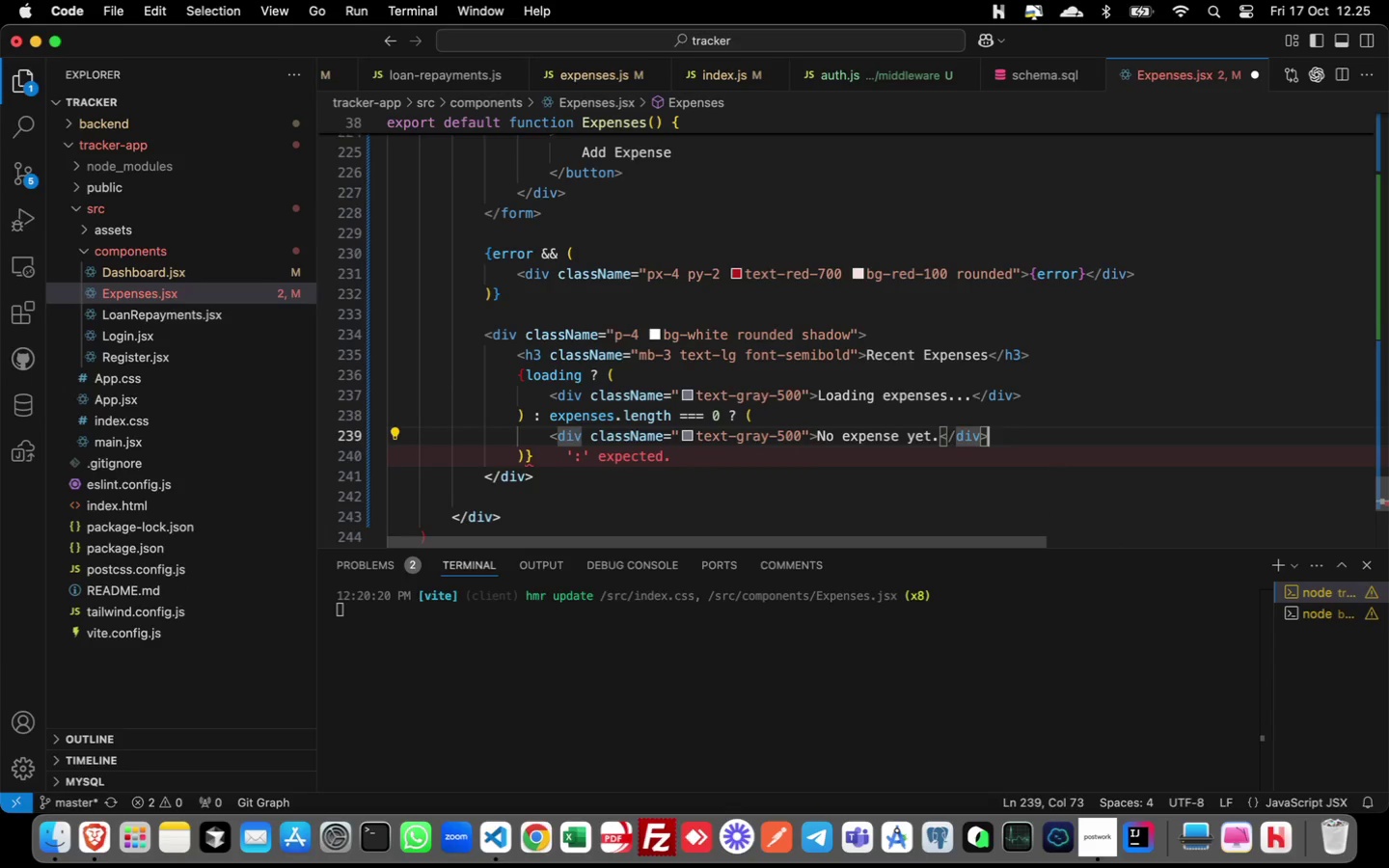 
key(ArrowRight)
 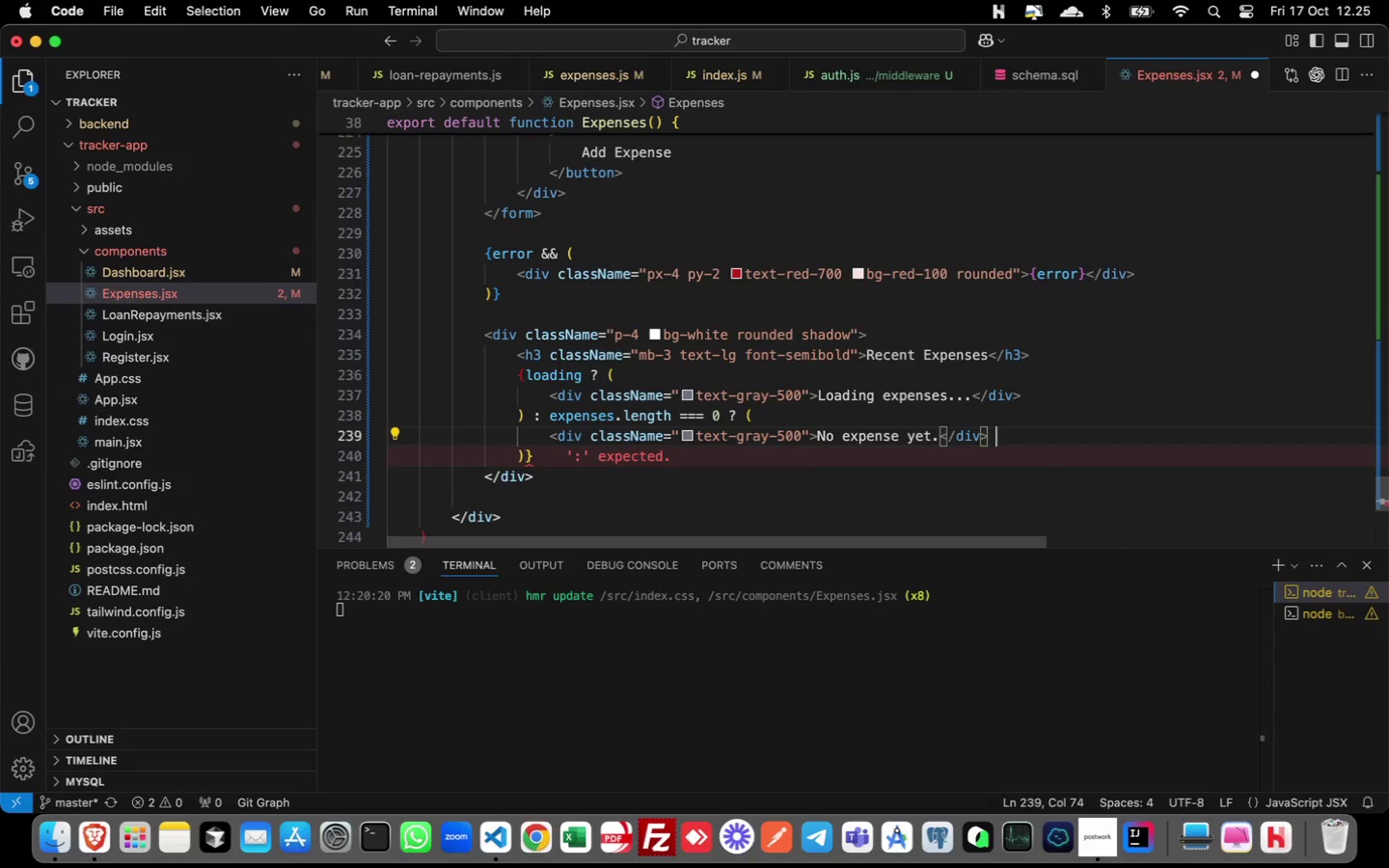 
key(ArrowRight)
 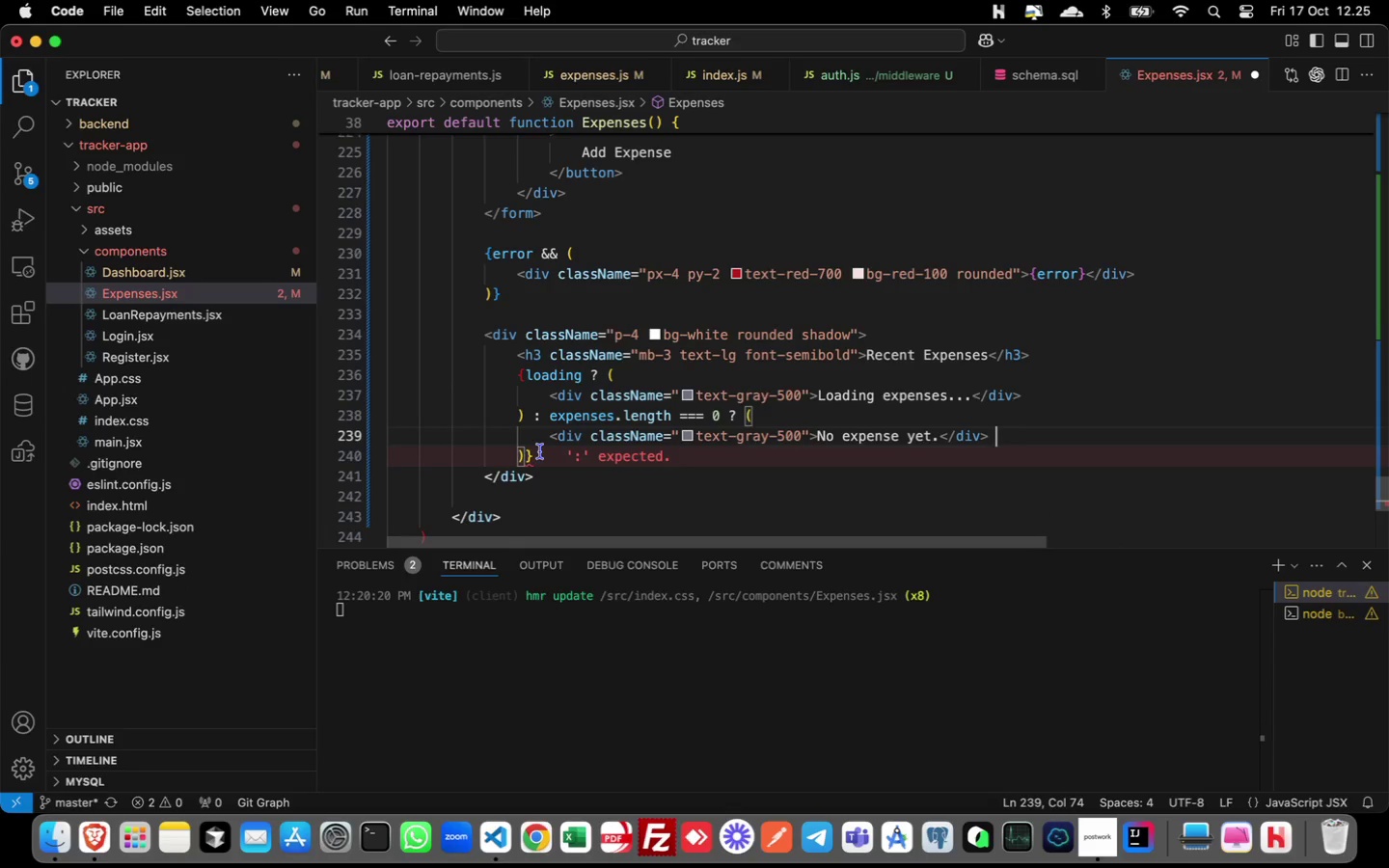 
left_click([526, 457])
 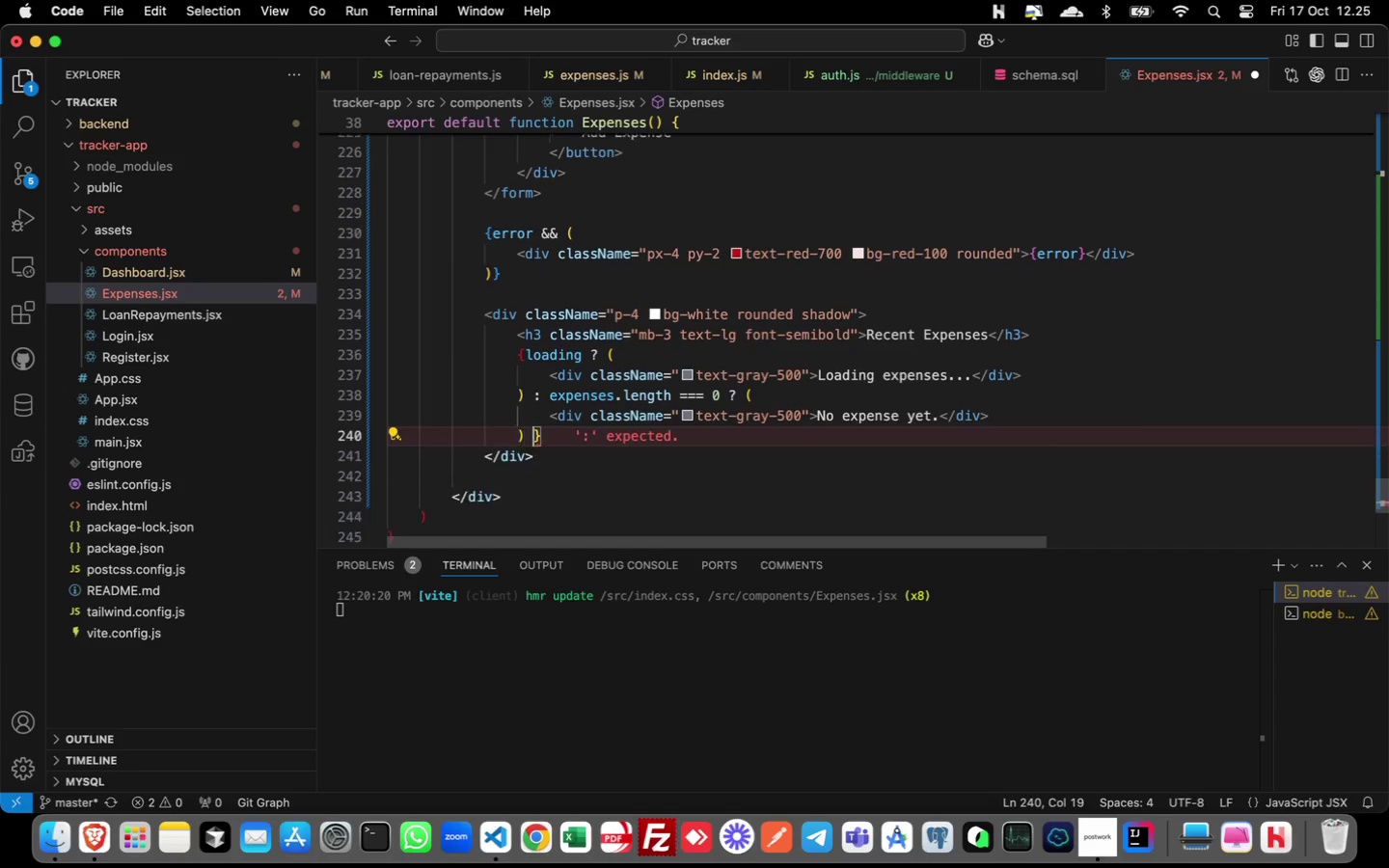 
key(Space)
 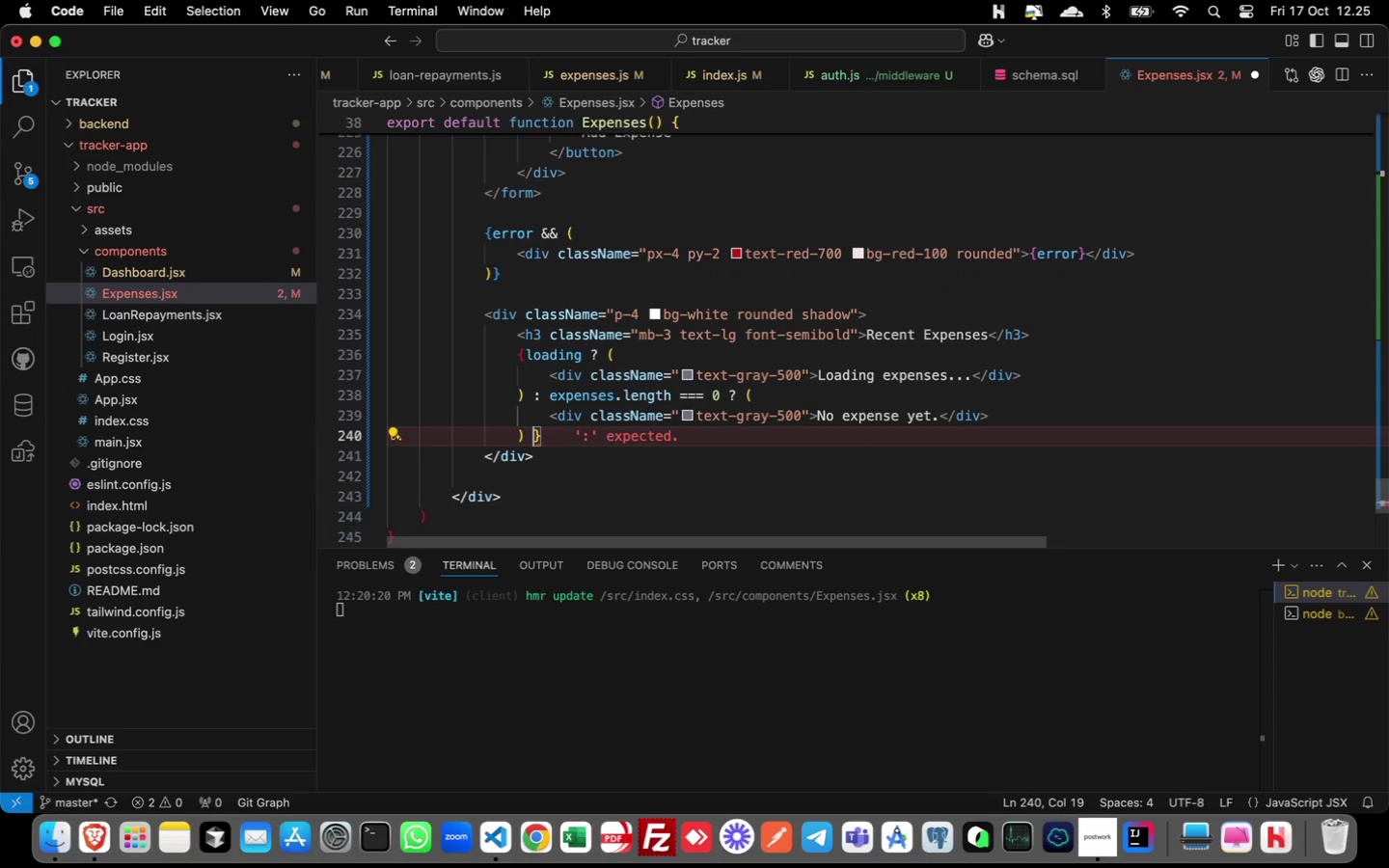 
key(Shift+Quote)
 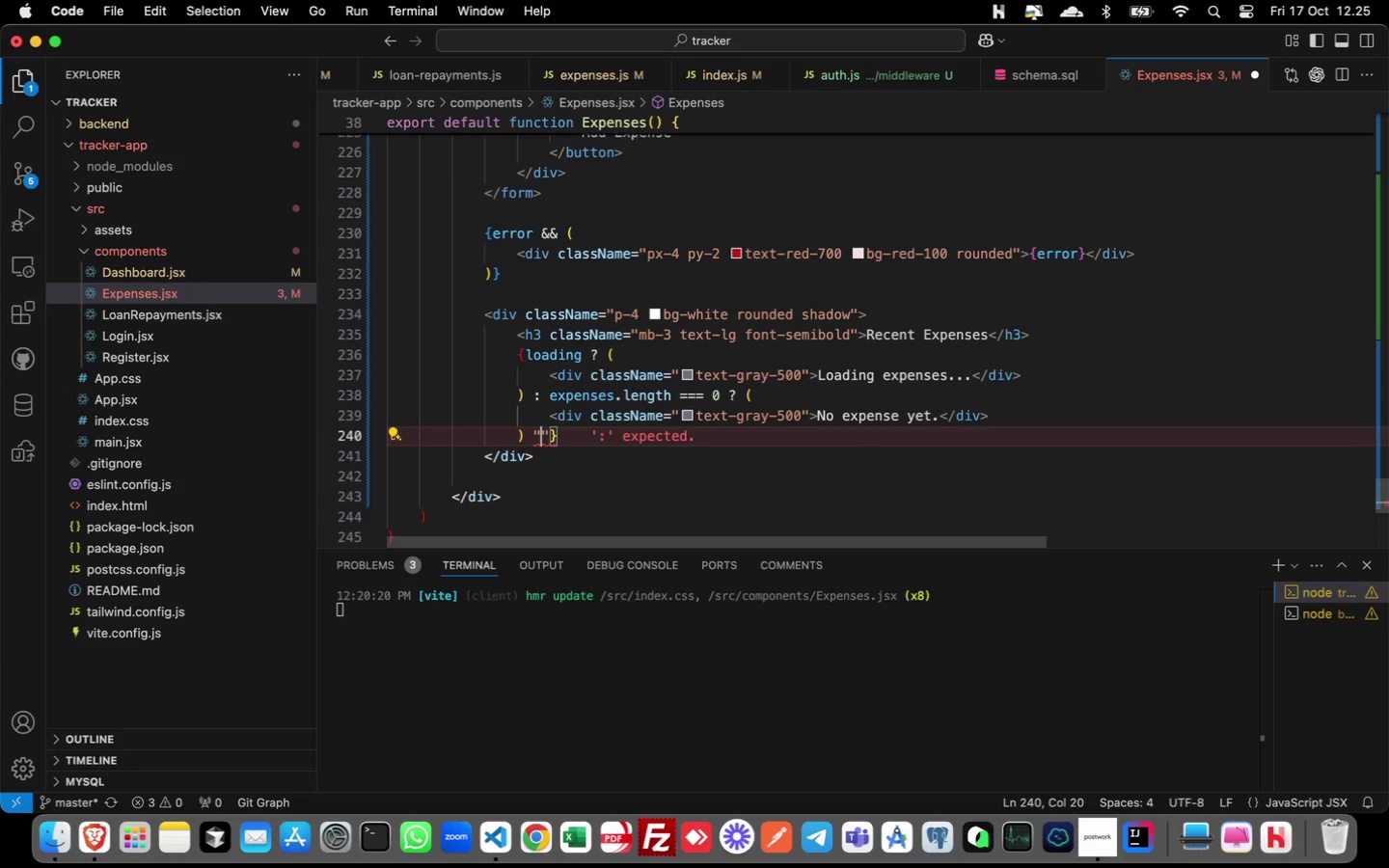 
key(Backspace)
 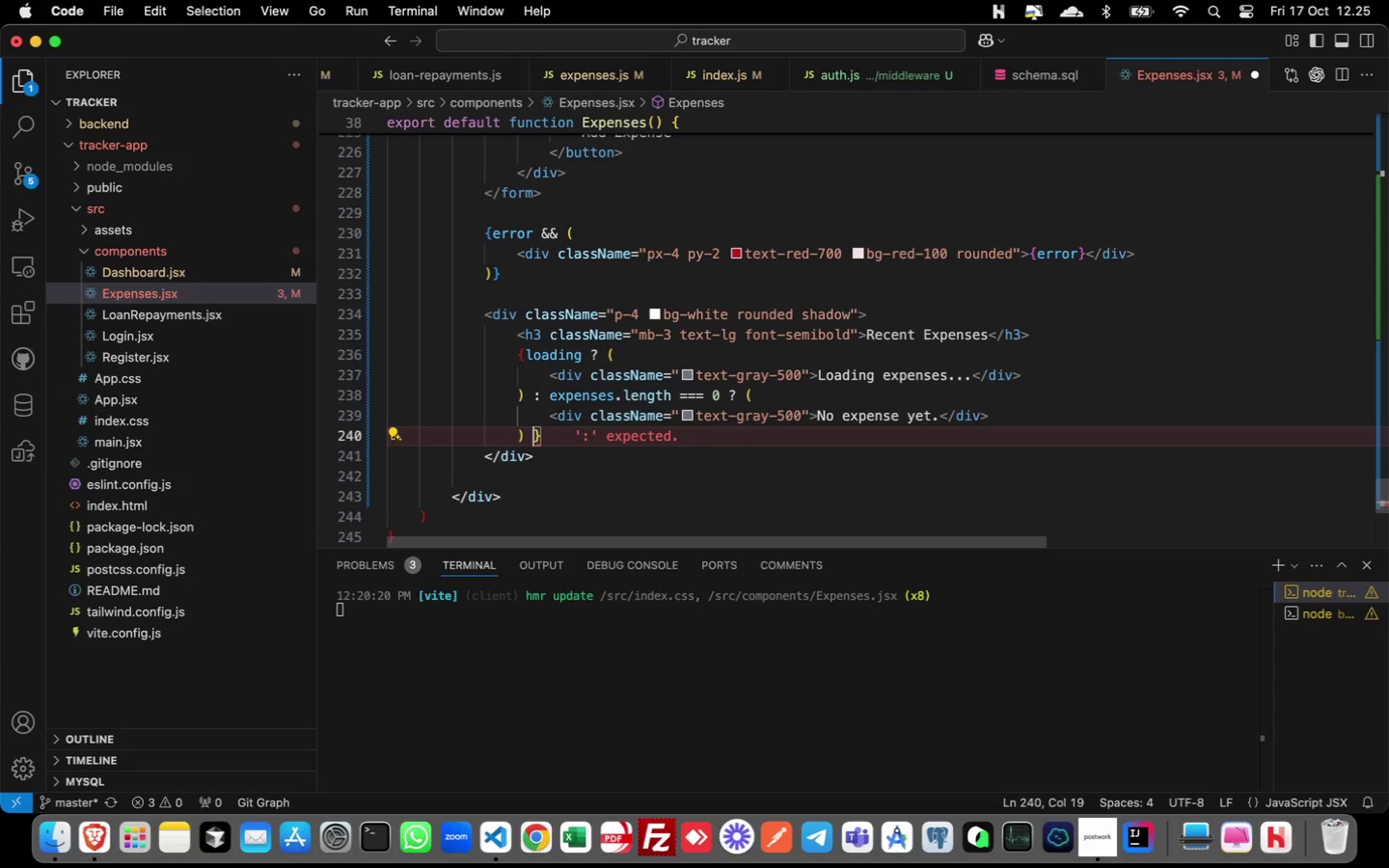 
key(Shift+Semicolon)
 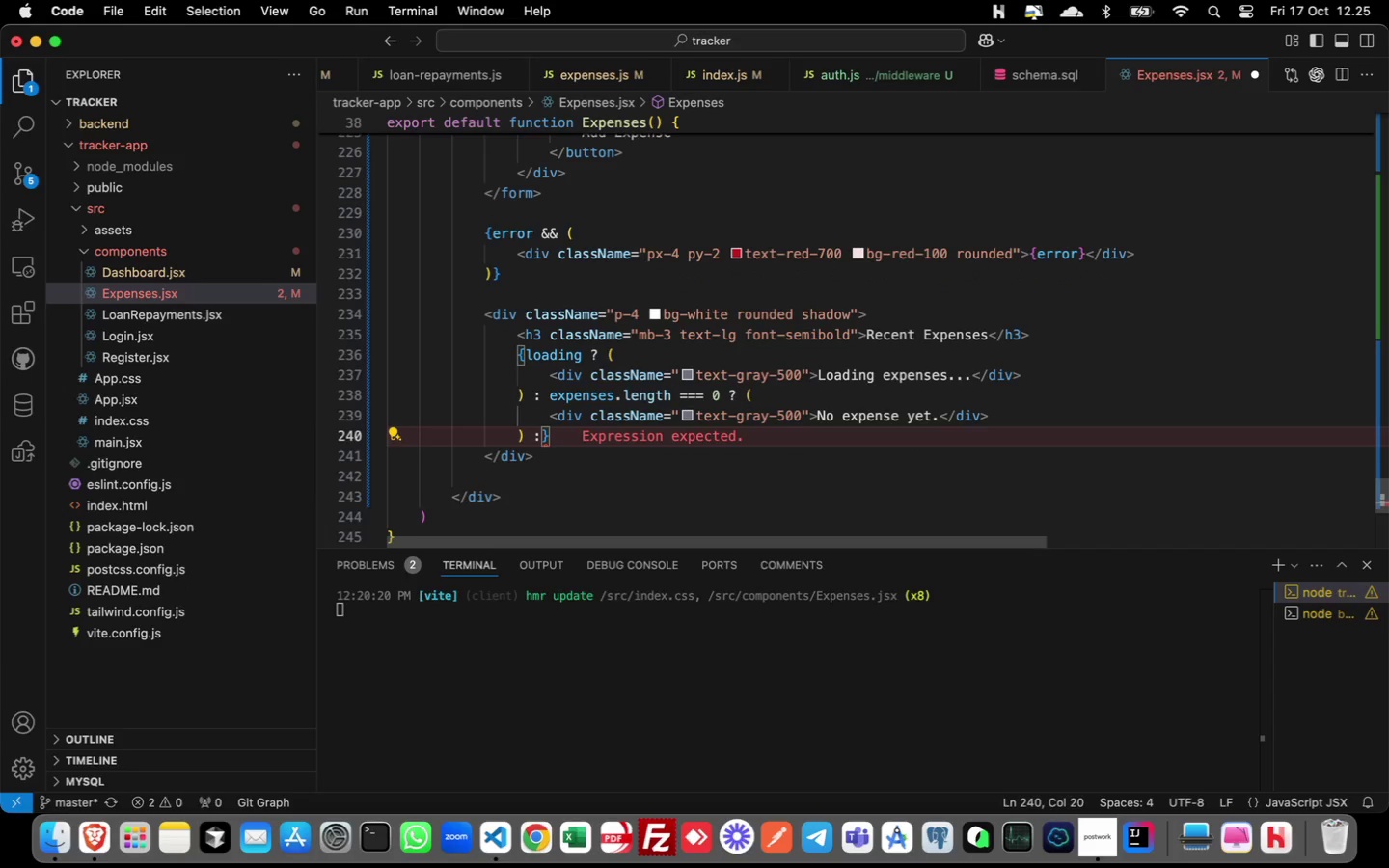 
key(Space)
 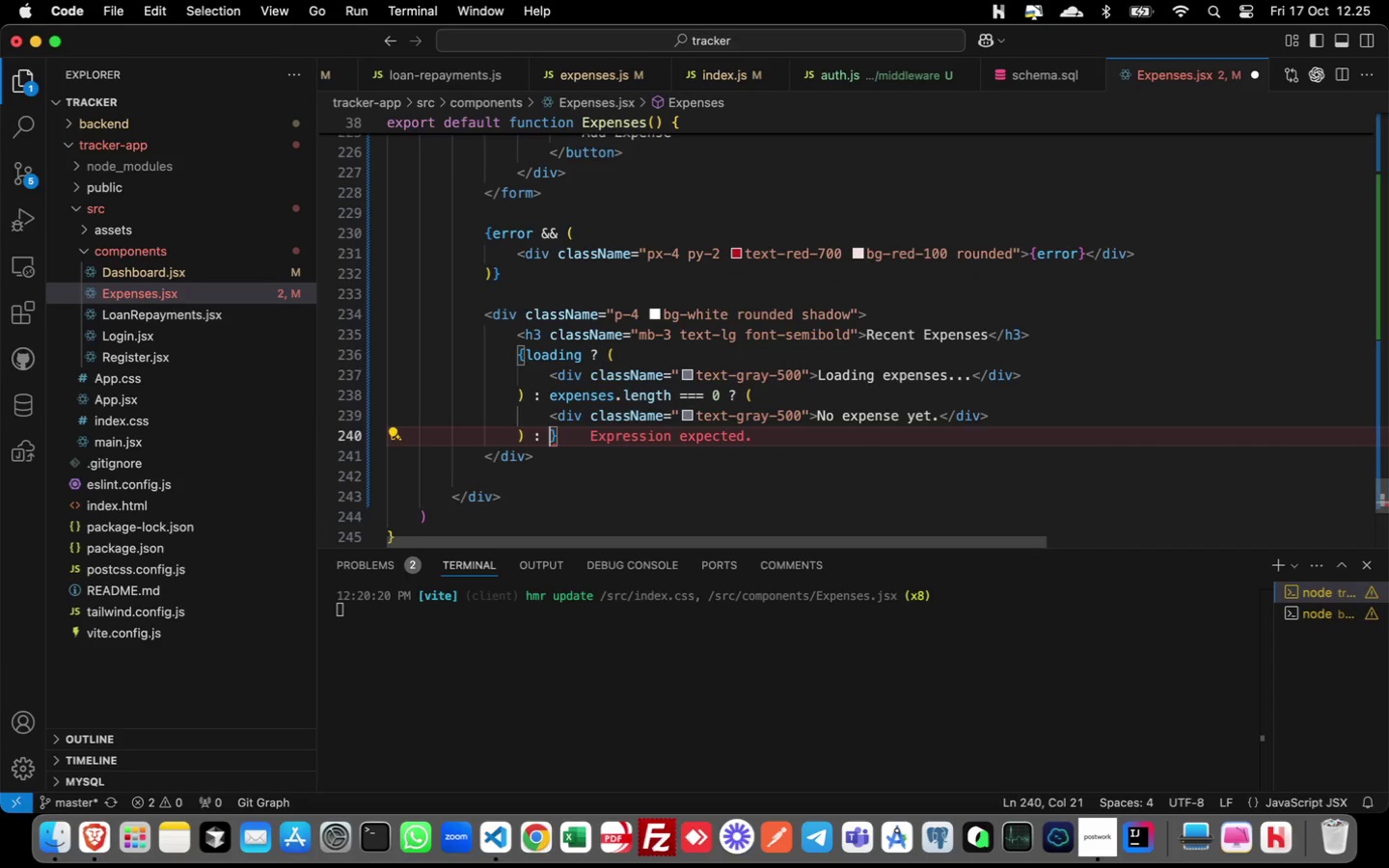 
key(Shift+9)
 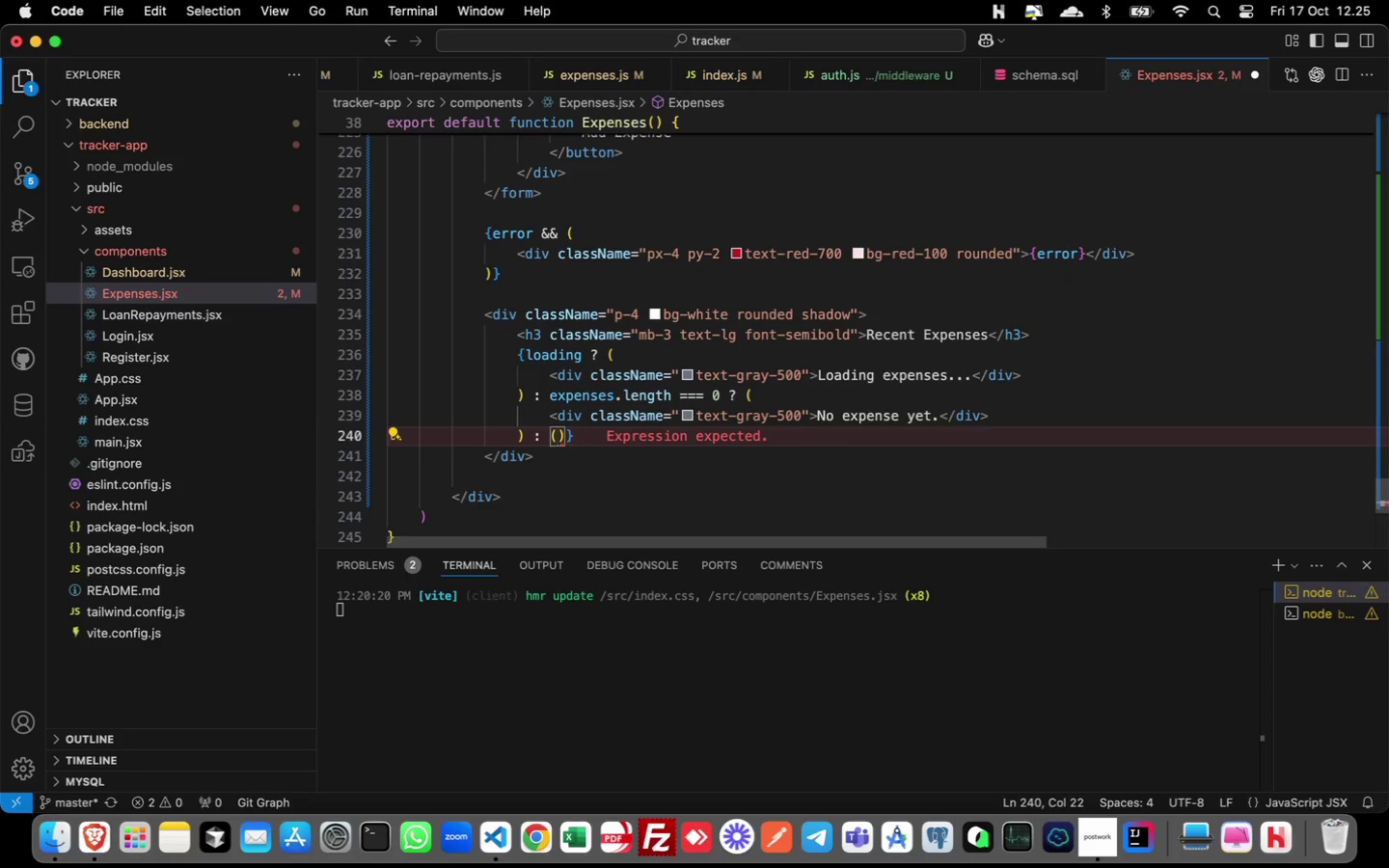 
key(Enter)
 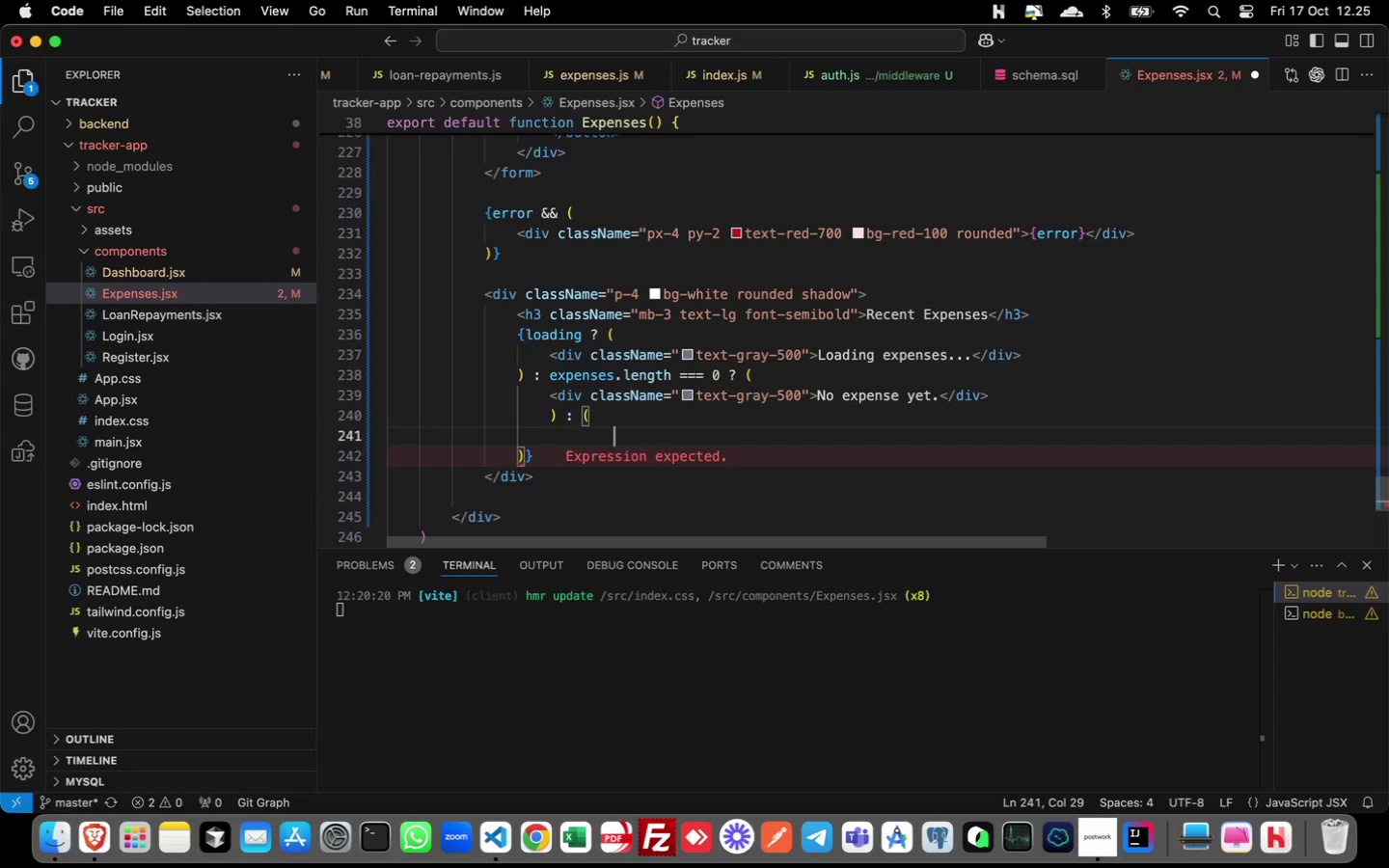 
key(ArrowUp)
 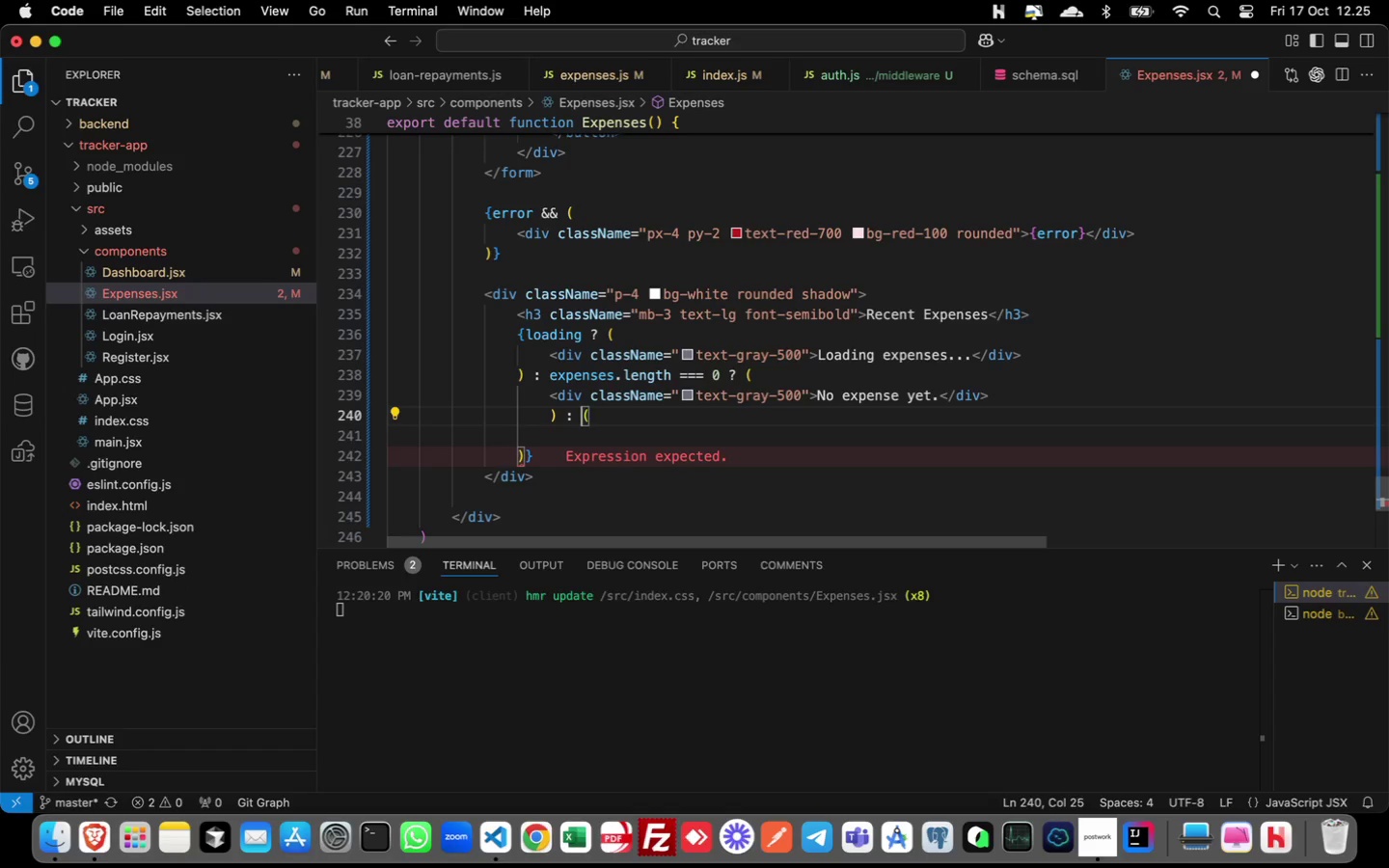 
key(ArrowLeft)
 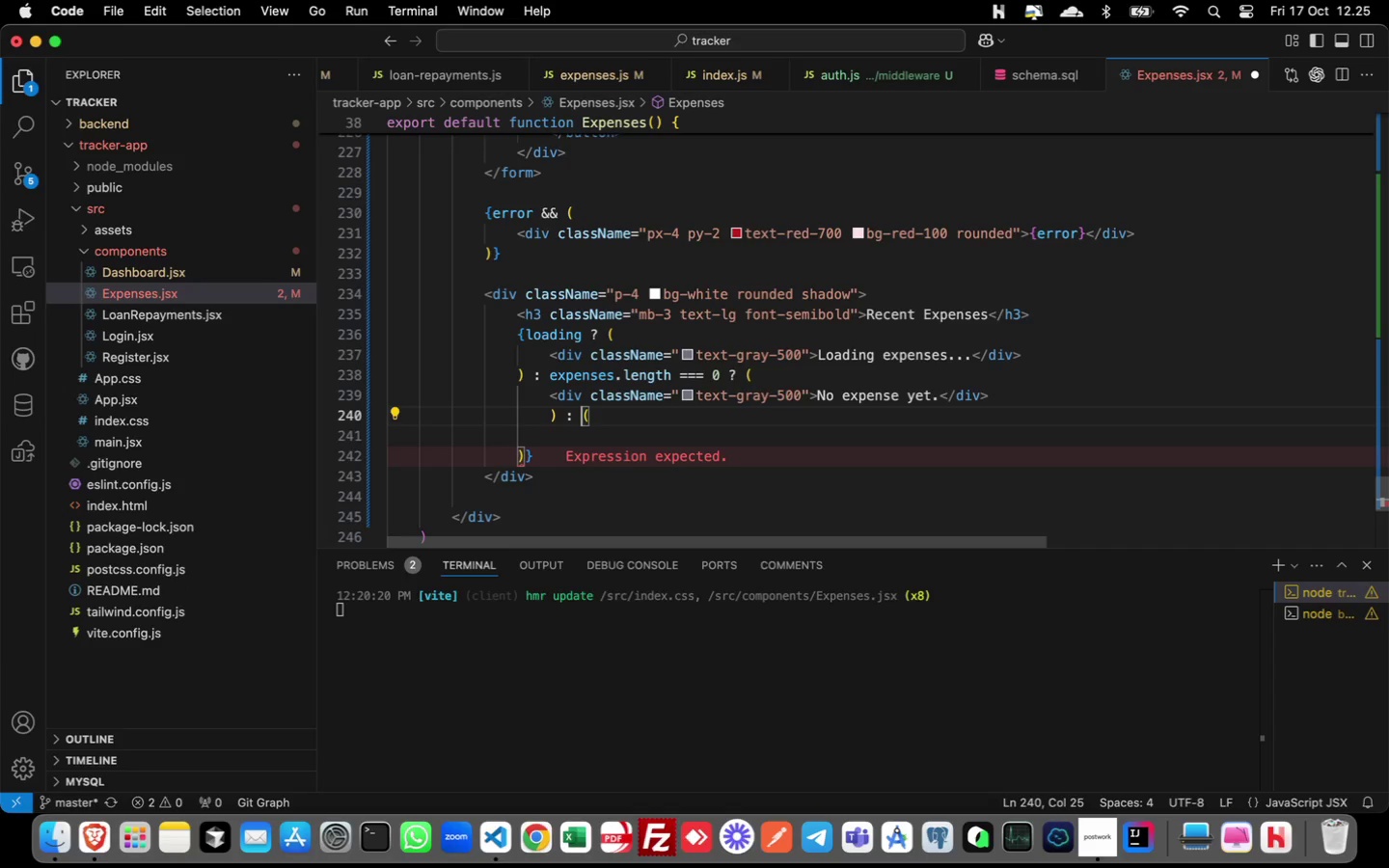 
key(Meta+ArrowRight)
 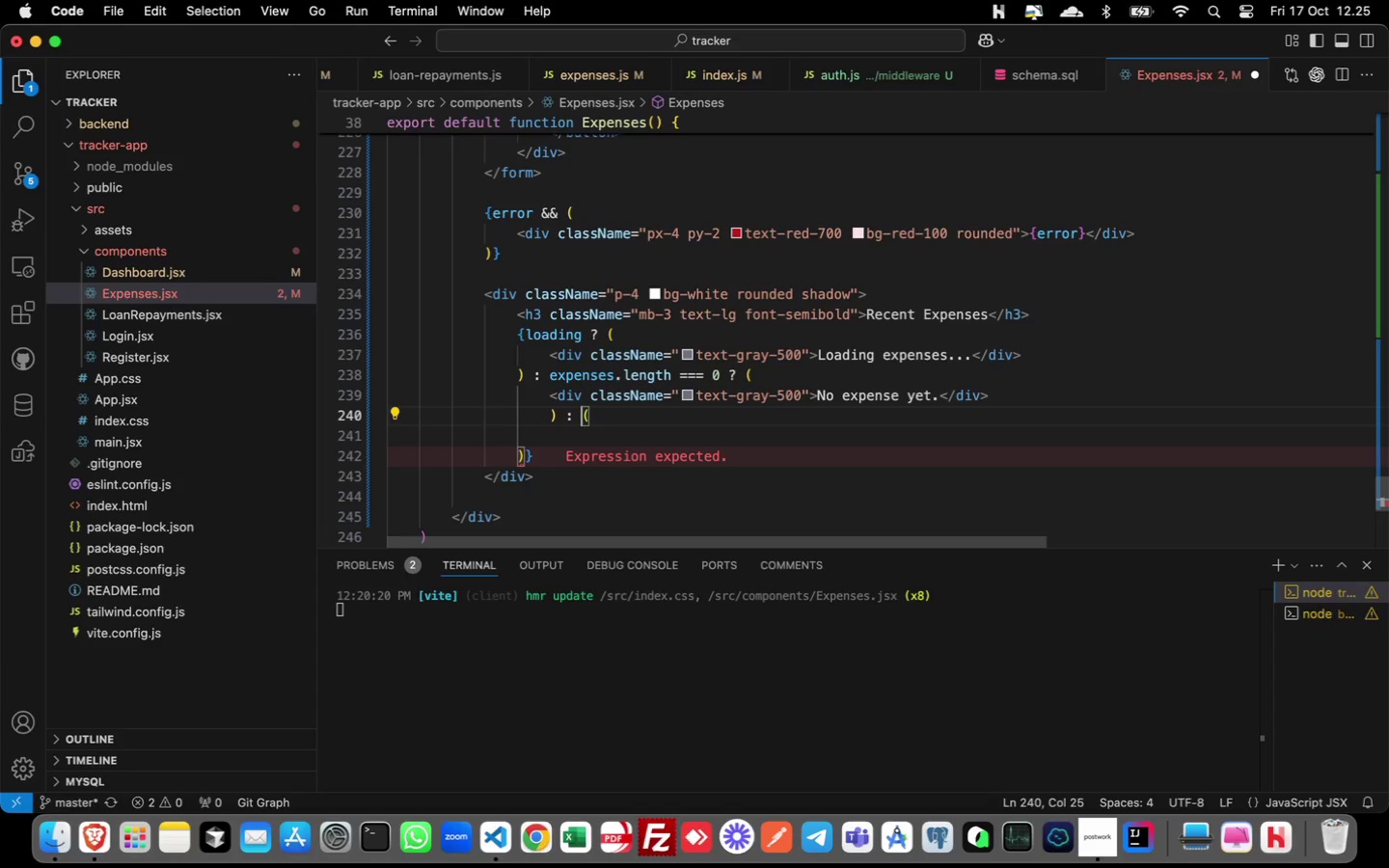 
key(ArrowLeft)
 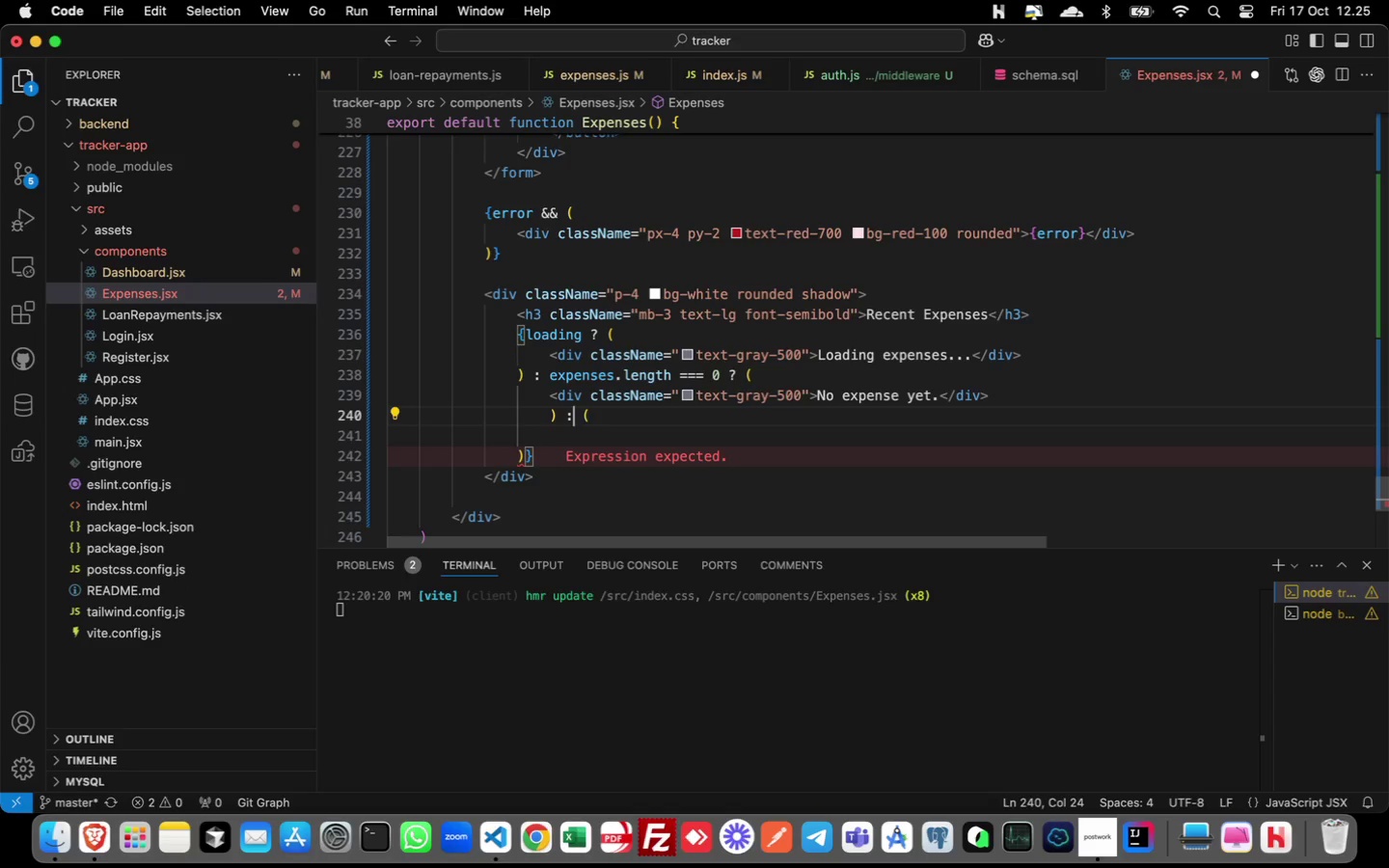 
key(ArrowLeft)
 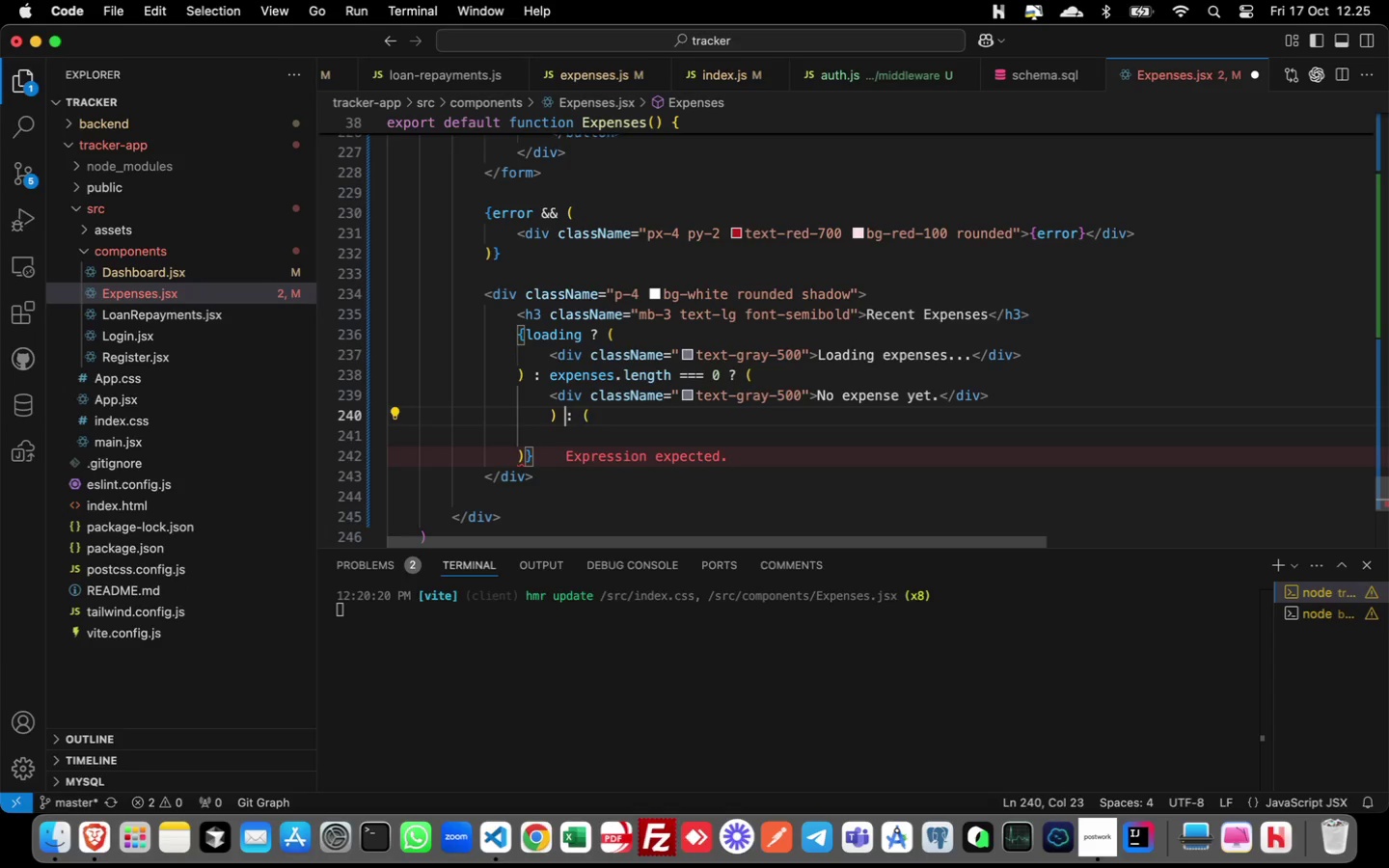 
key(ArrowLeft)
 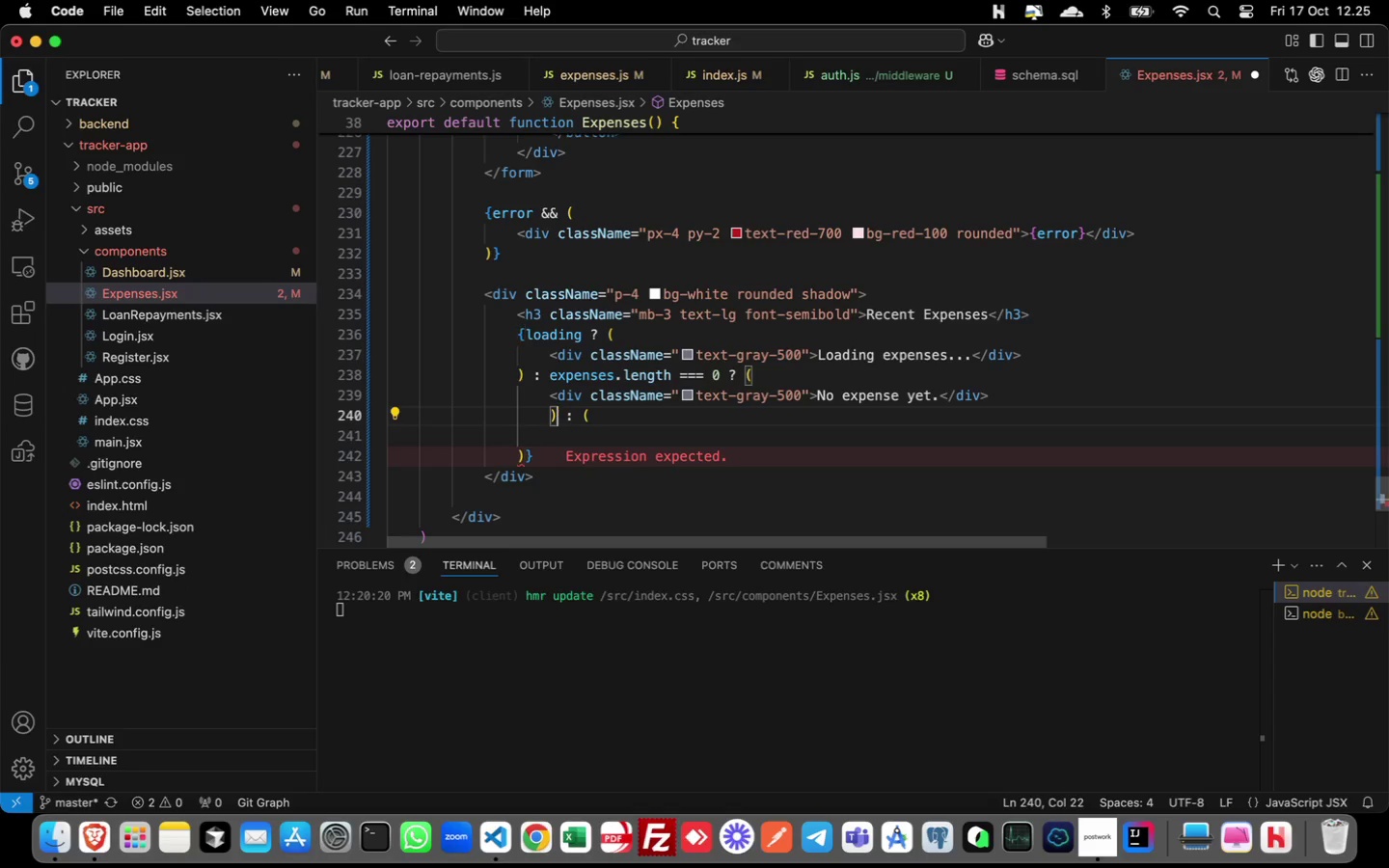 
key(ArrowLeft)
 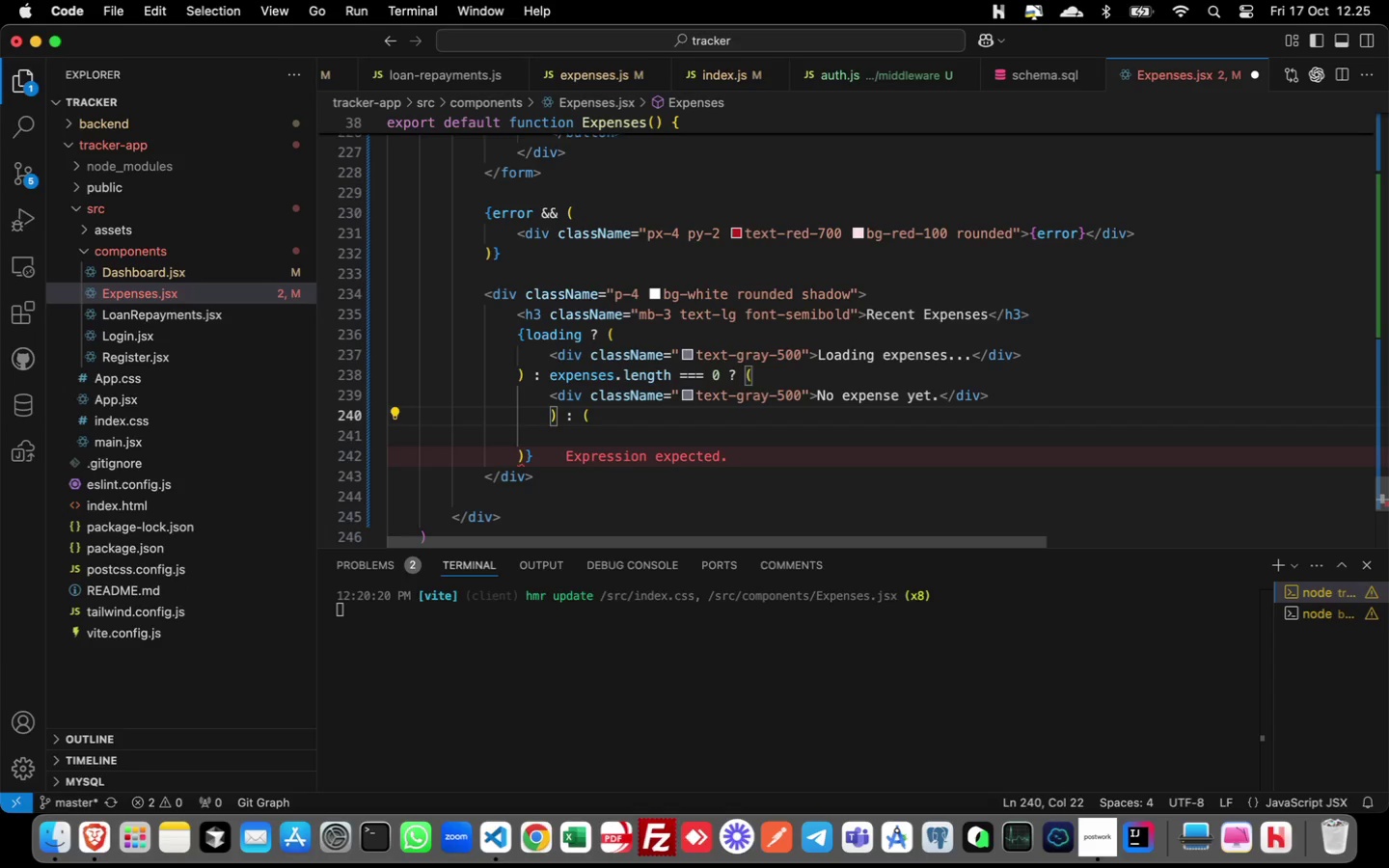 
key(ArrowLeft)
 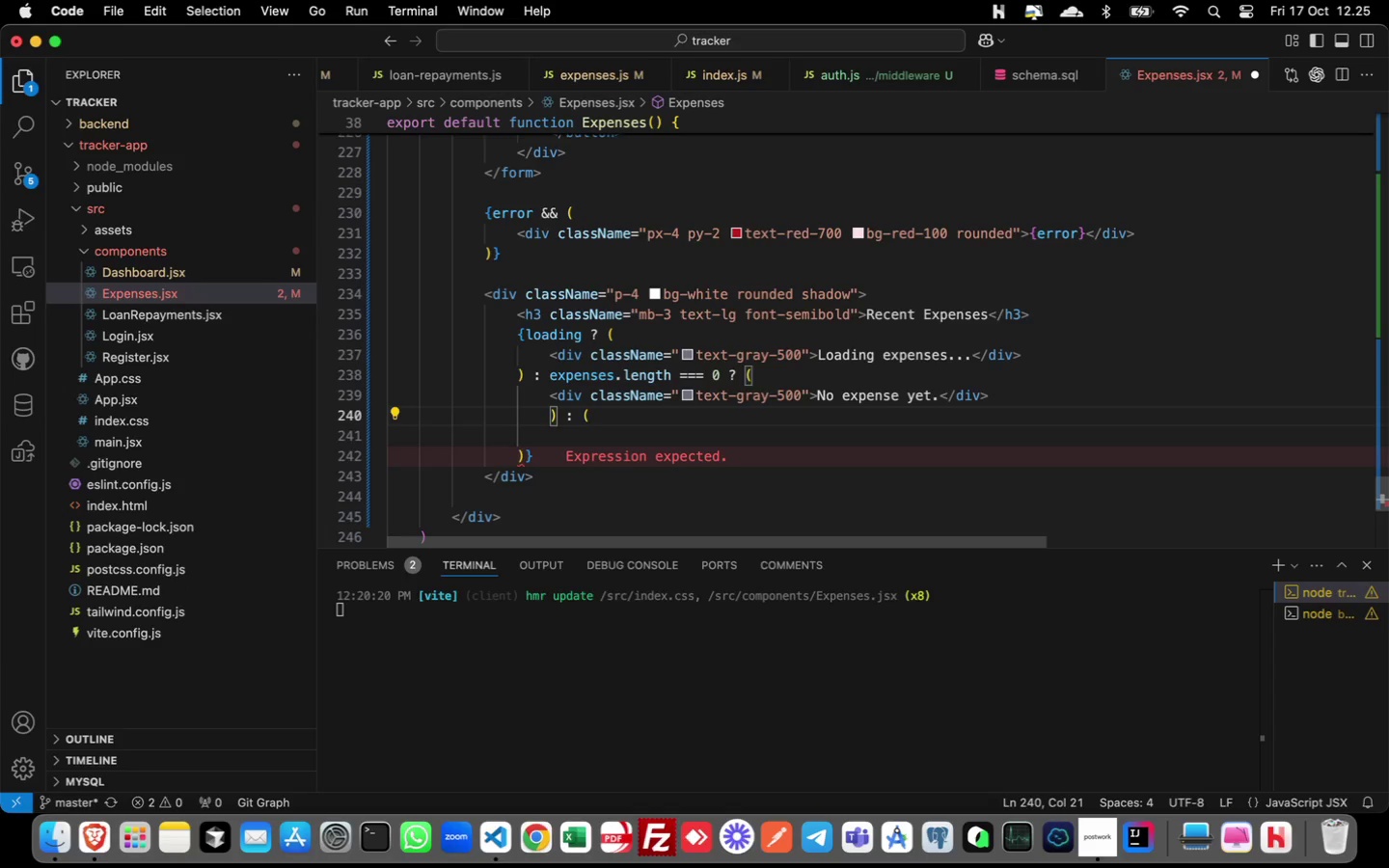 
key(Backspace)
 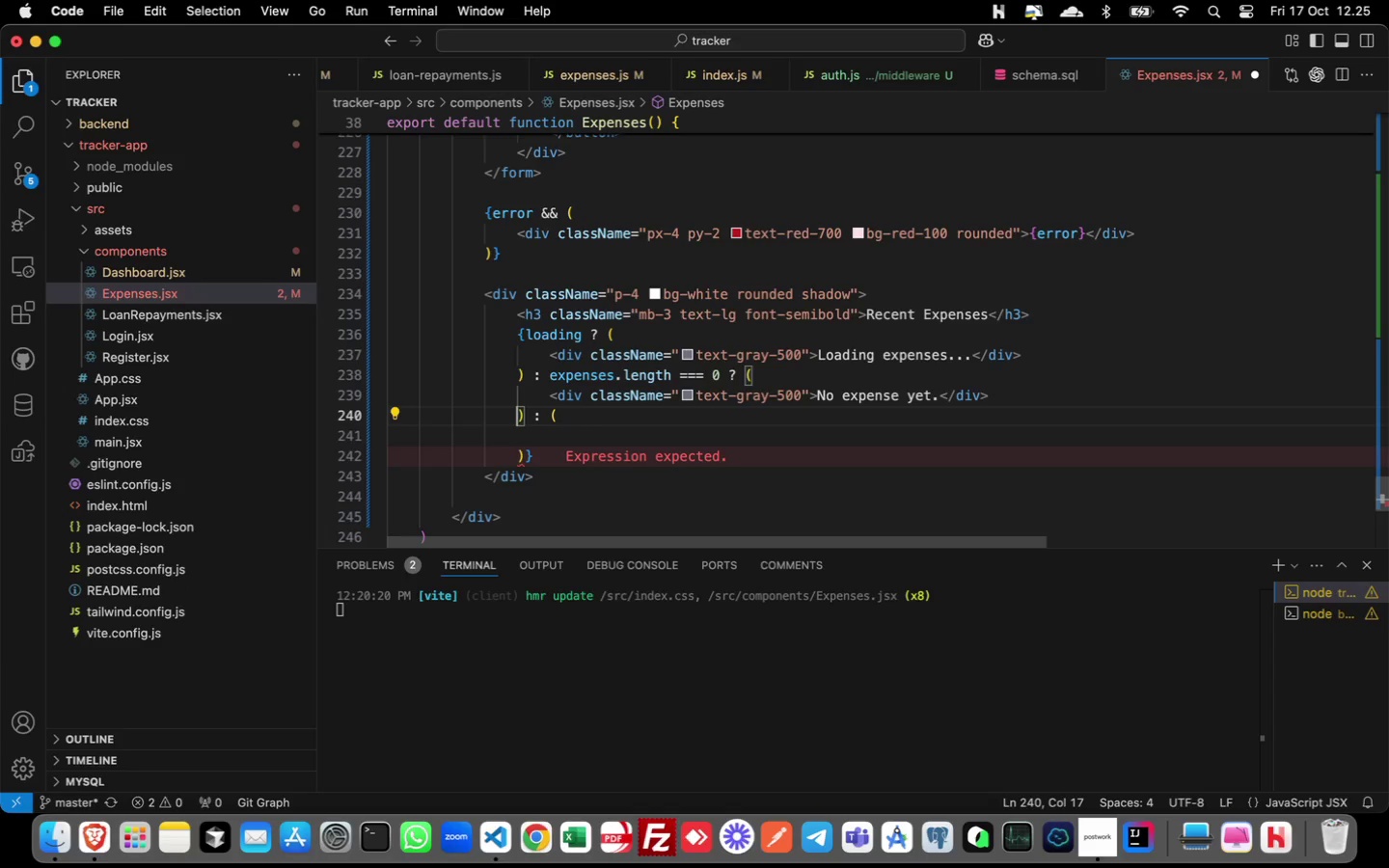 
wait(7.03)
 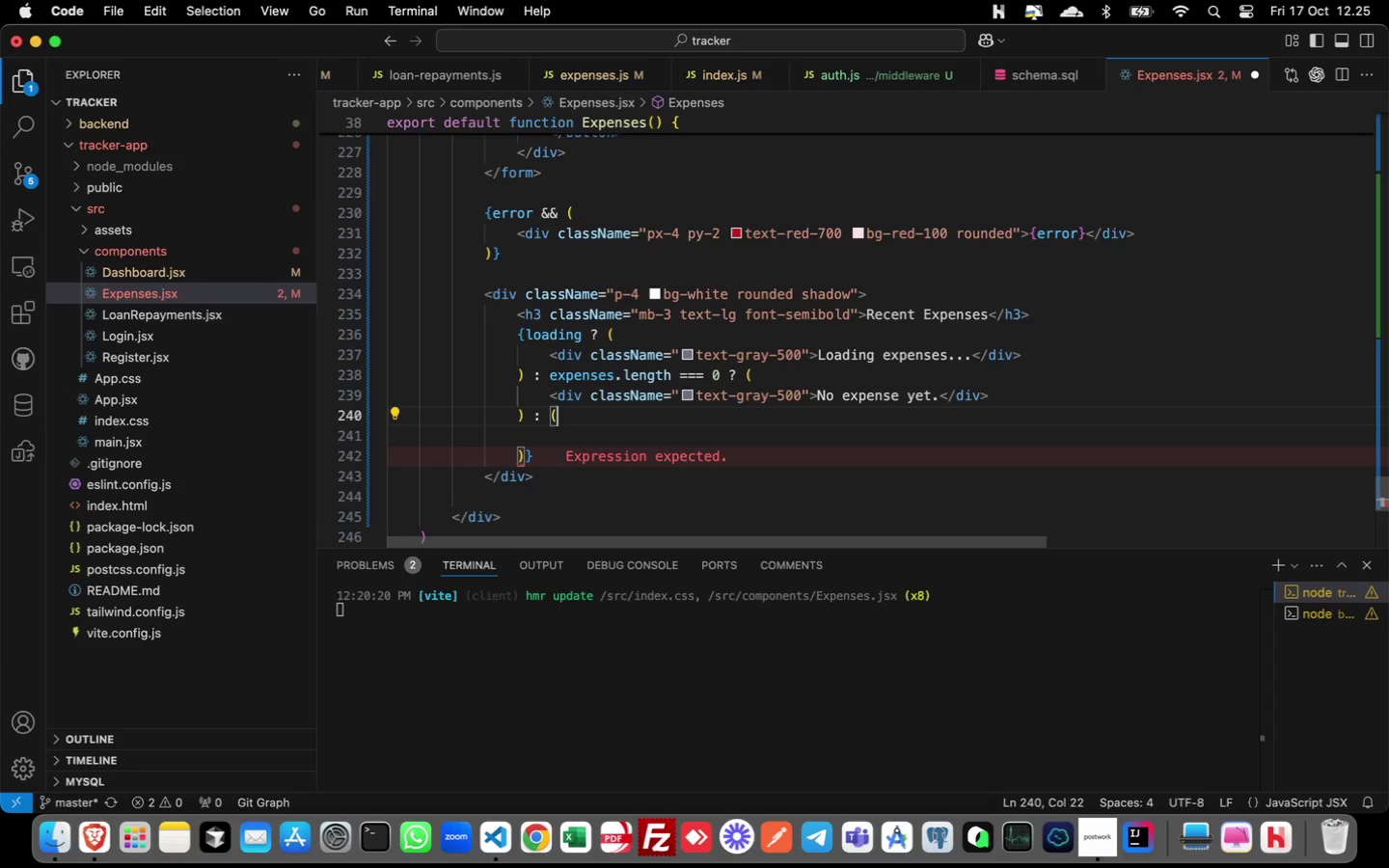 
key(Meta+ArrowRight)
 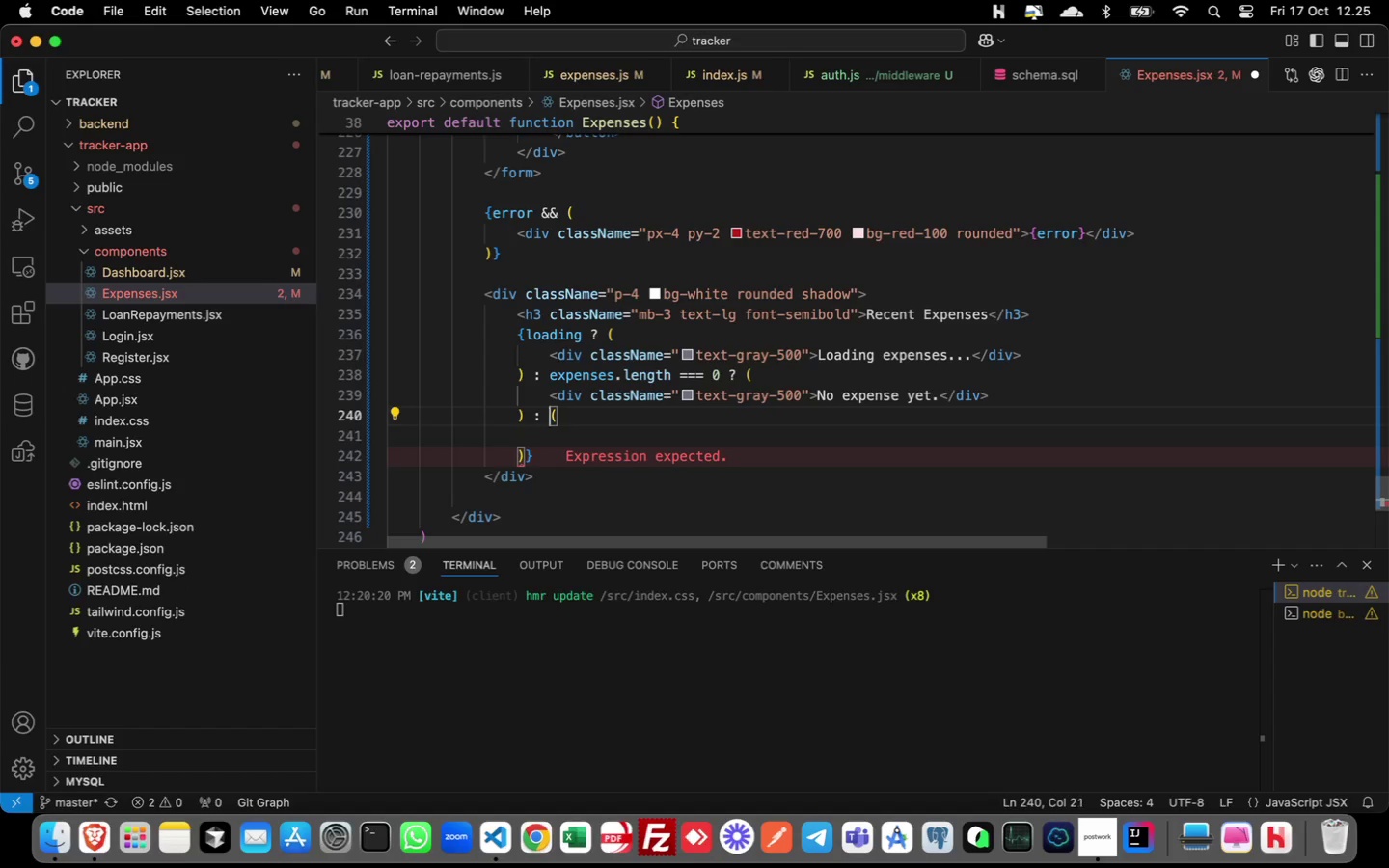 
key(ArrowLeft)
 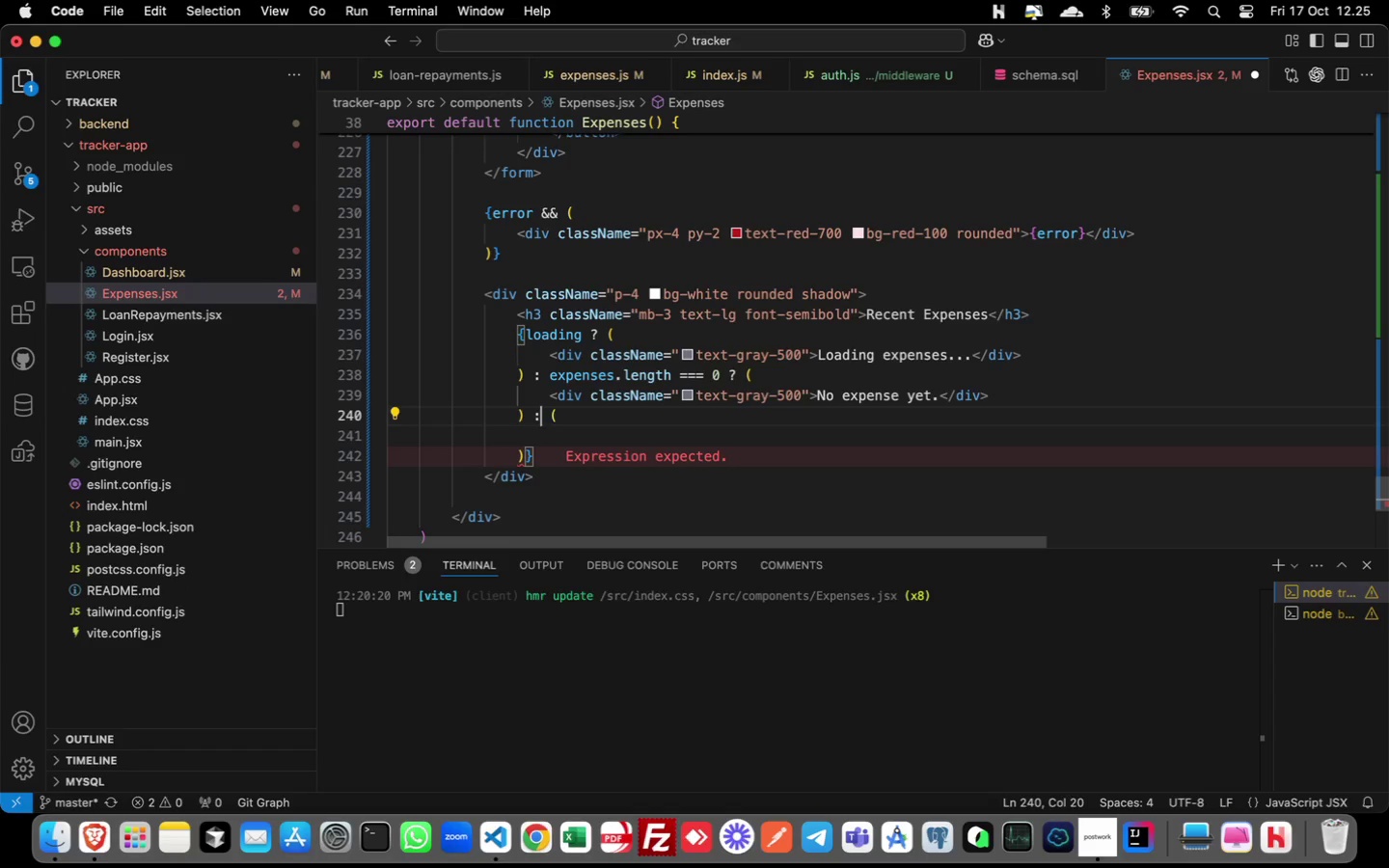 
key(ArrowLeft)
 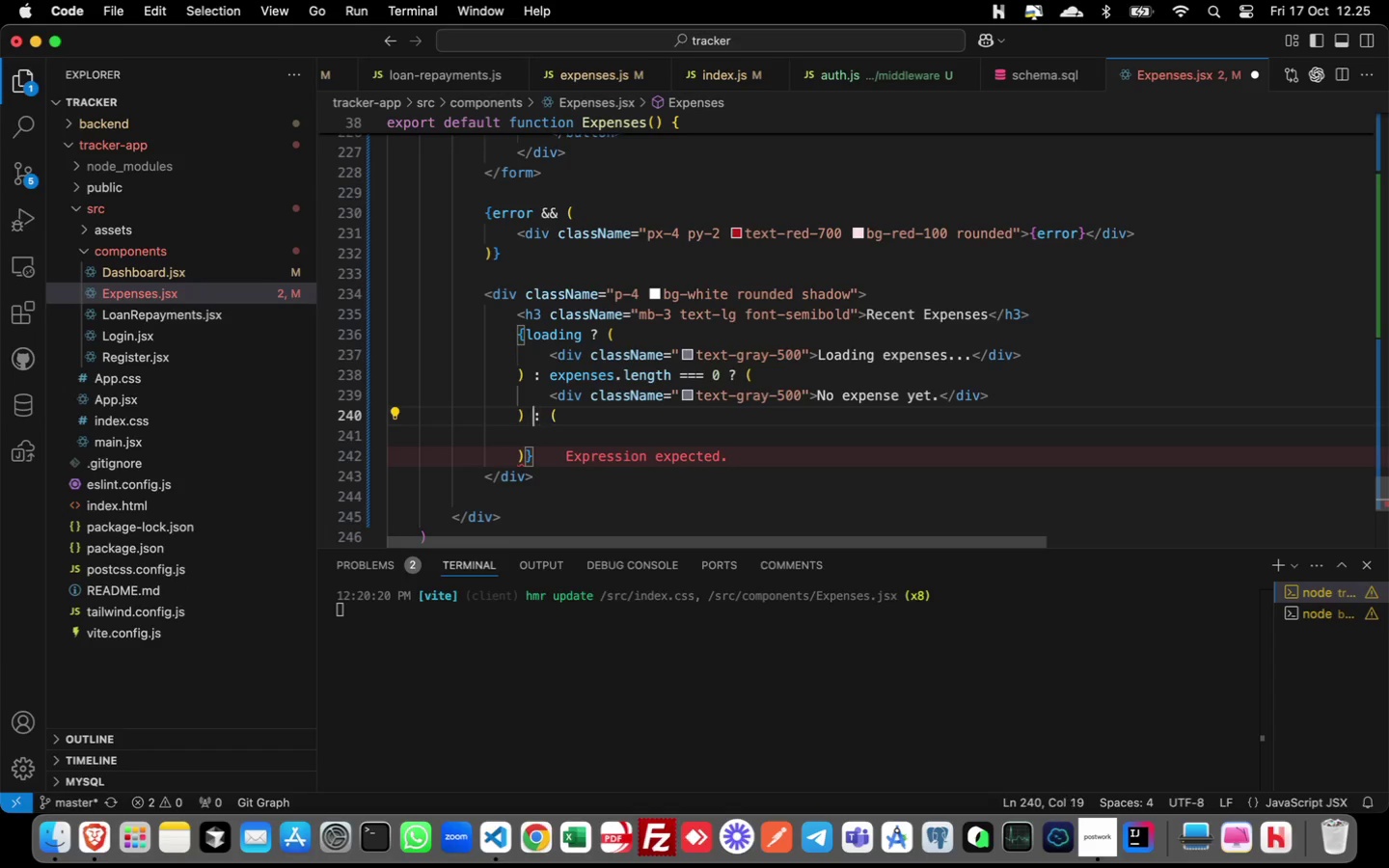 
key(ArrowLeft)
 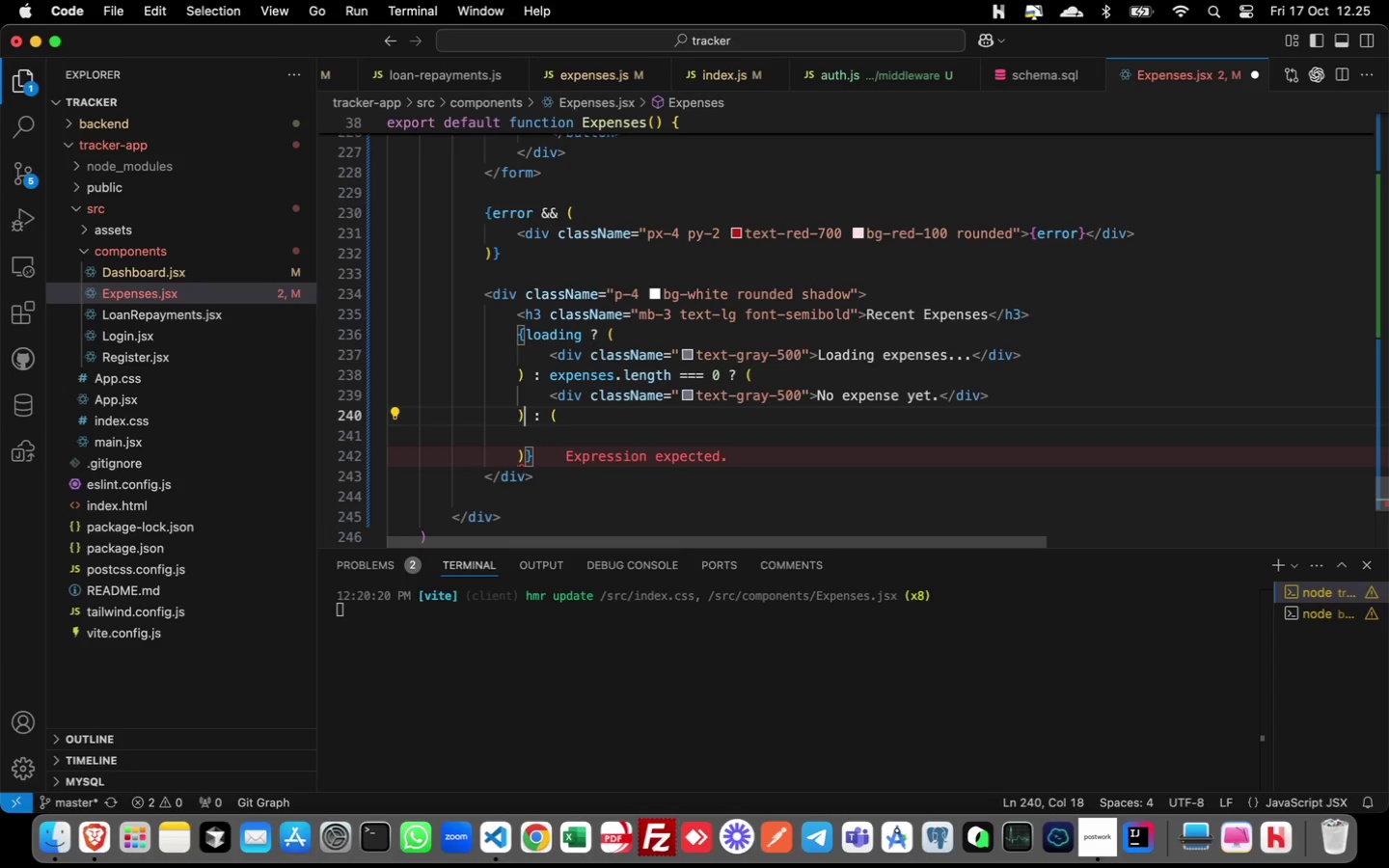 
key(ArrowLeft)
 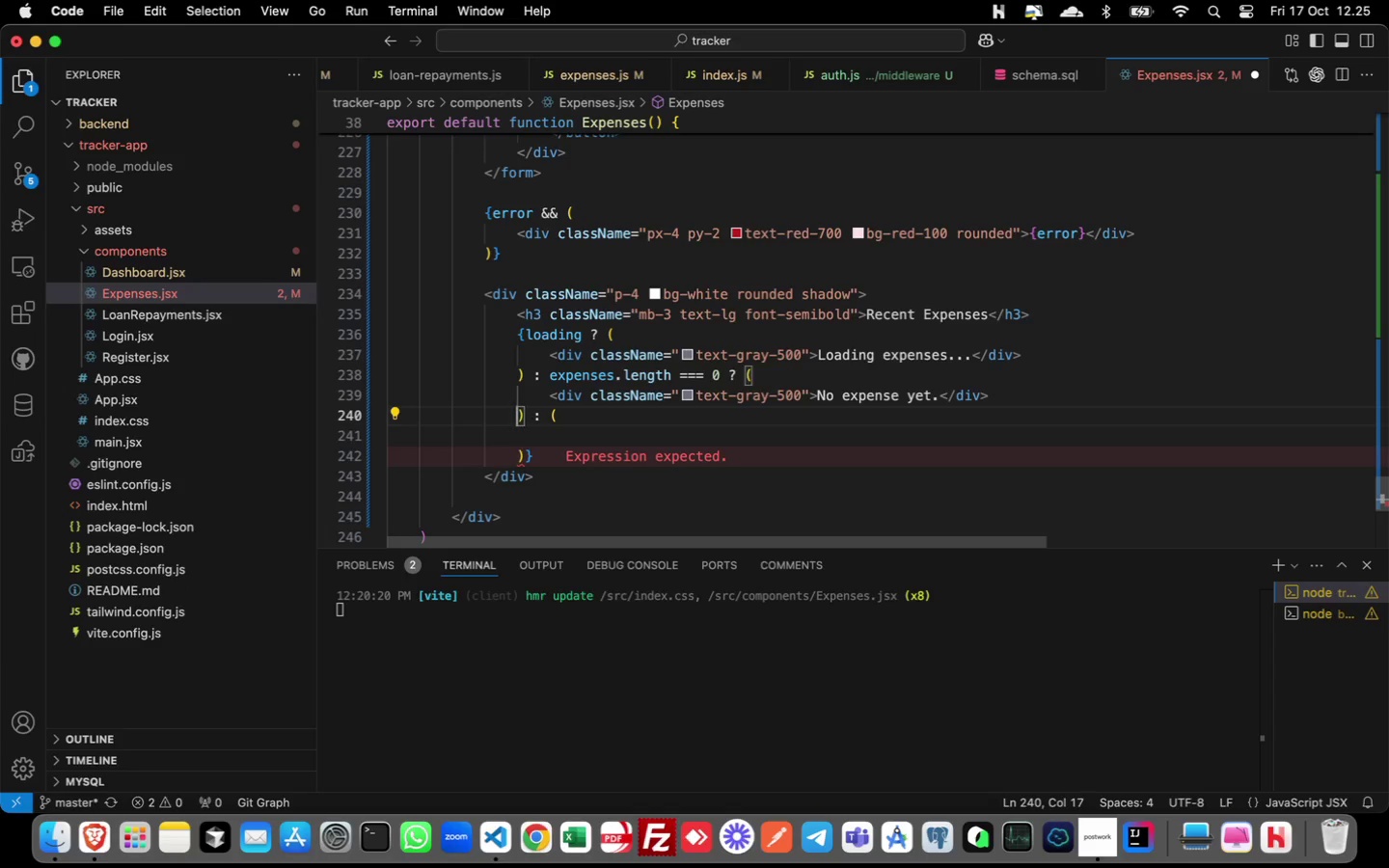 
key(ArrowLeft)
 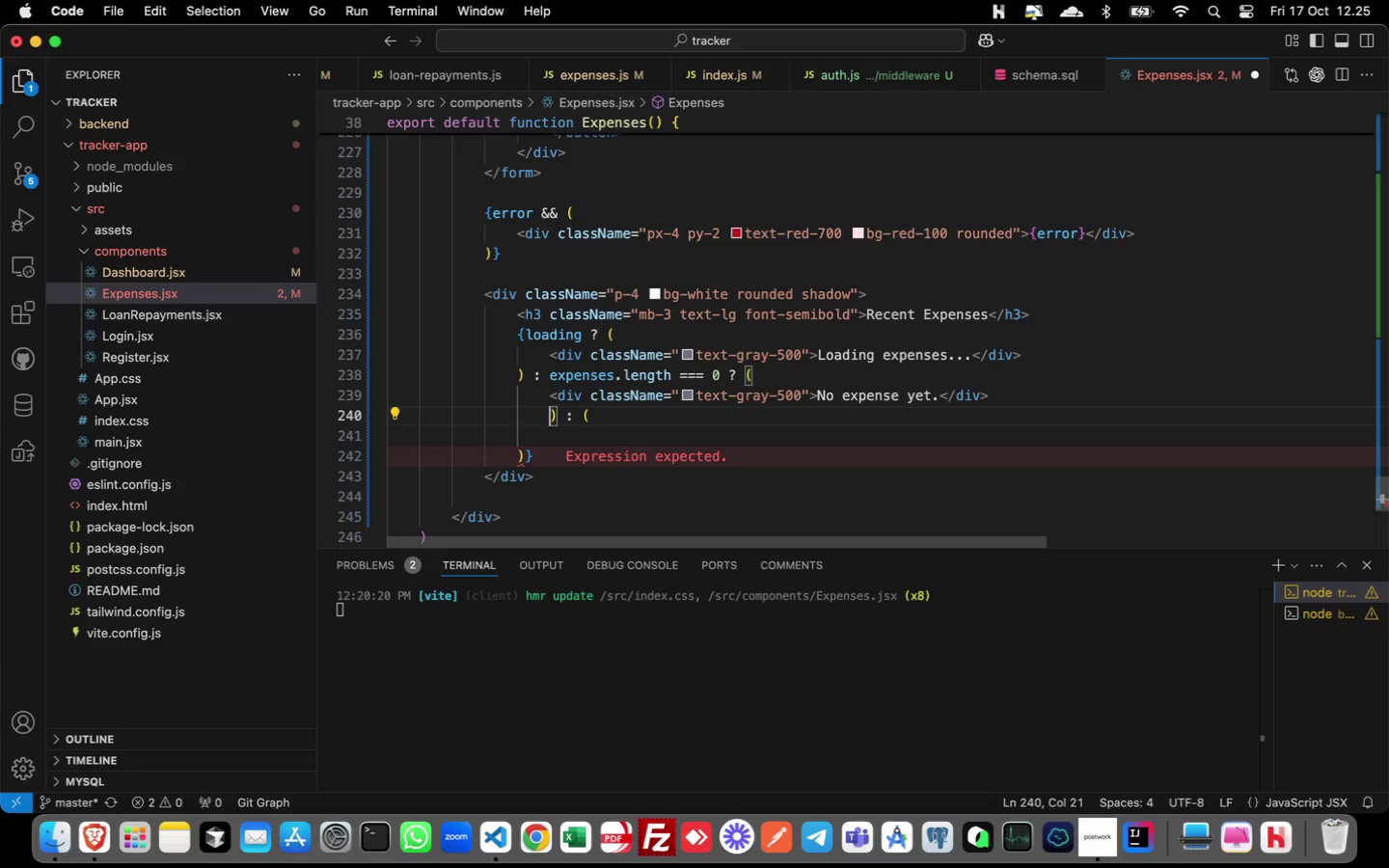 
key(Tab)
 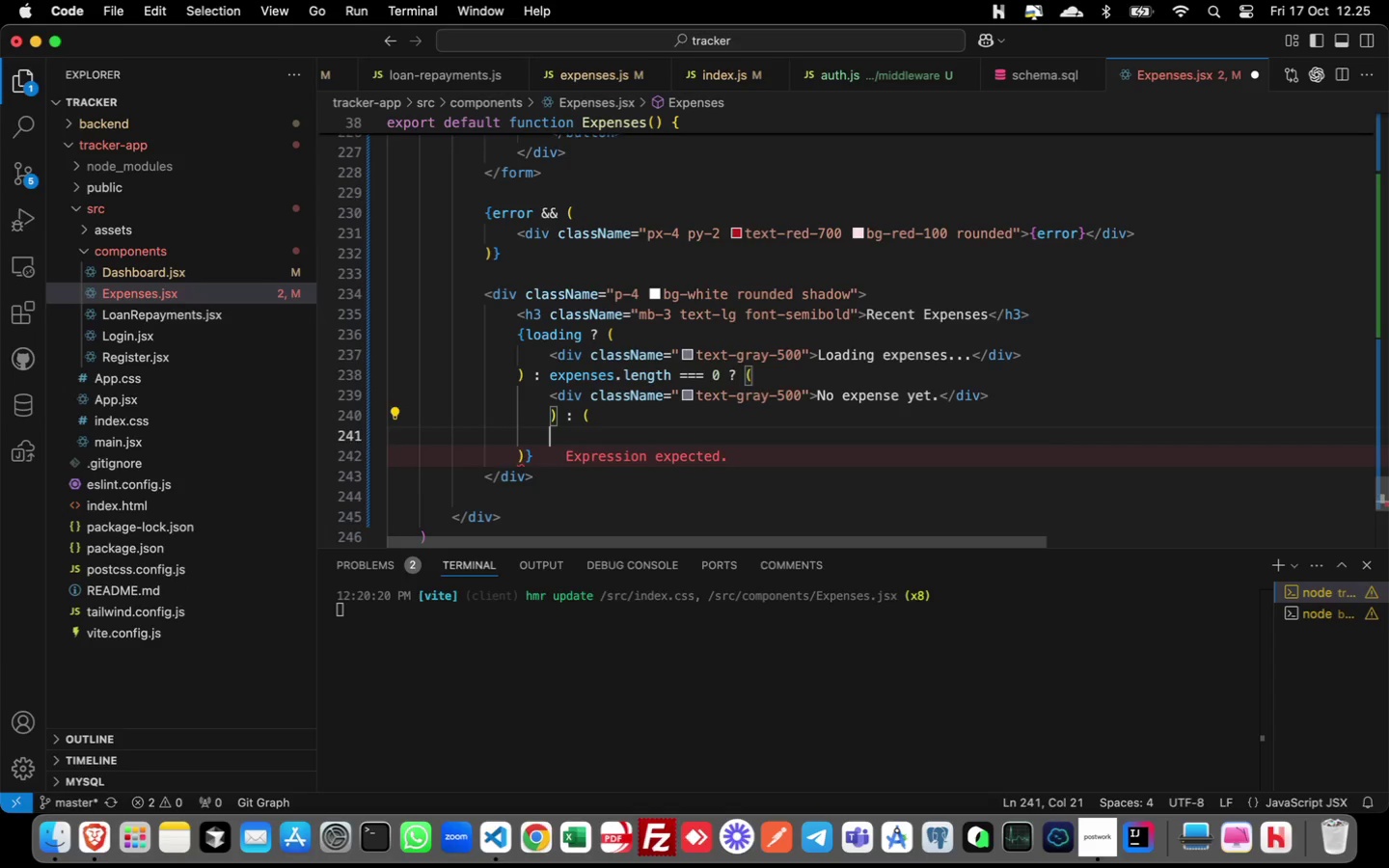 
key(ArrowDown)
 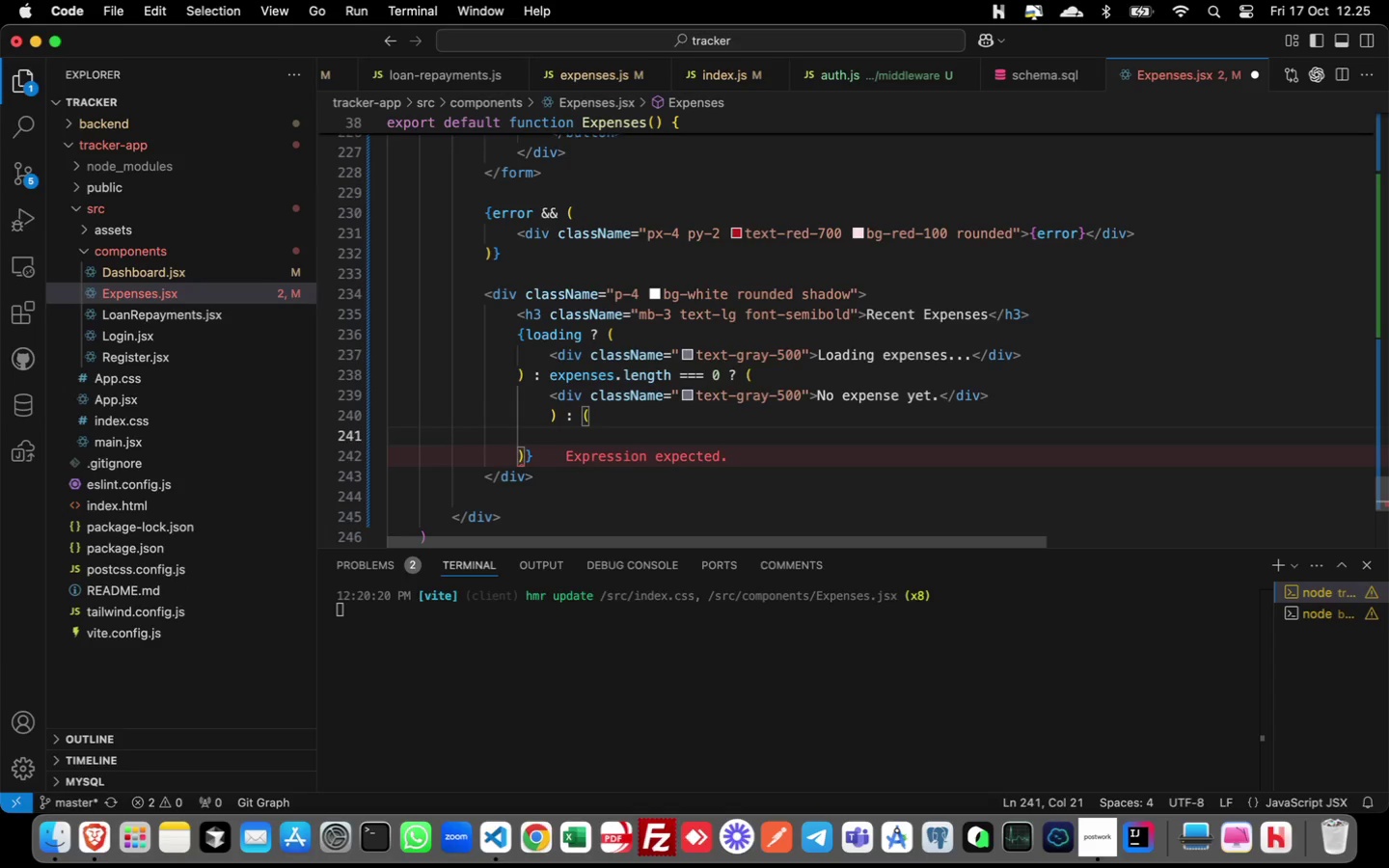 
key(ArrowLeft)
 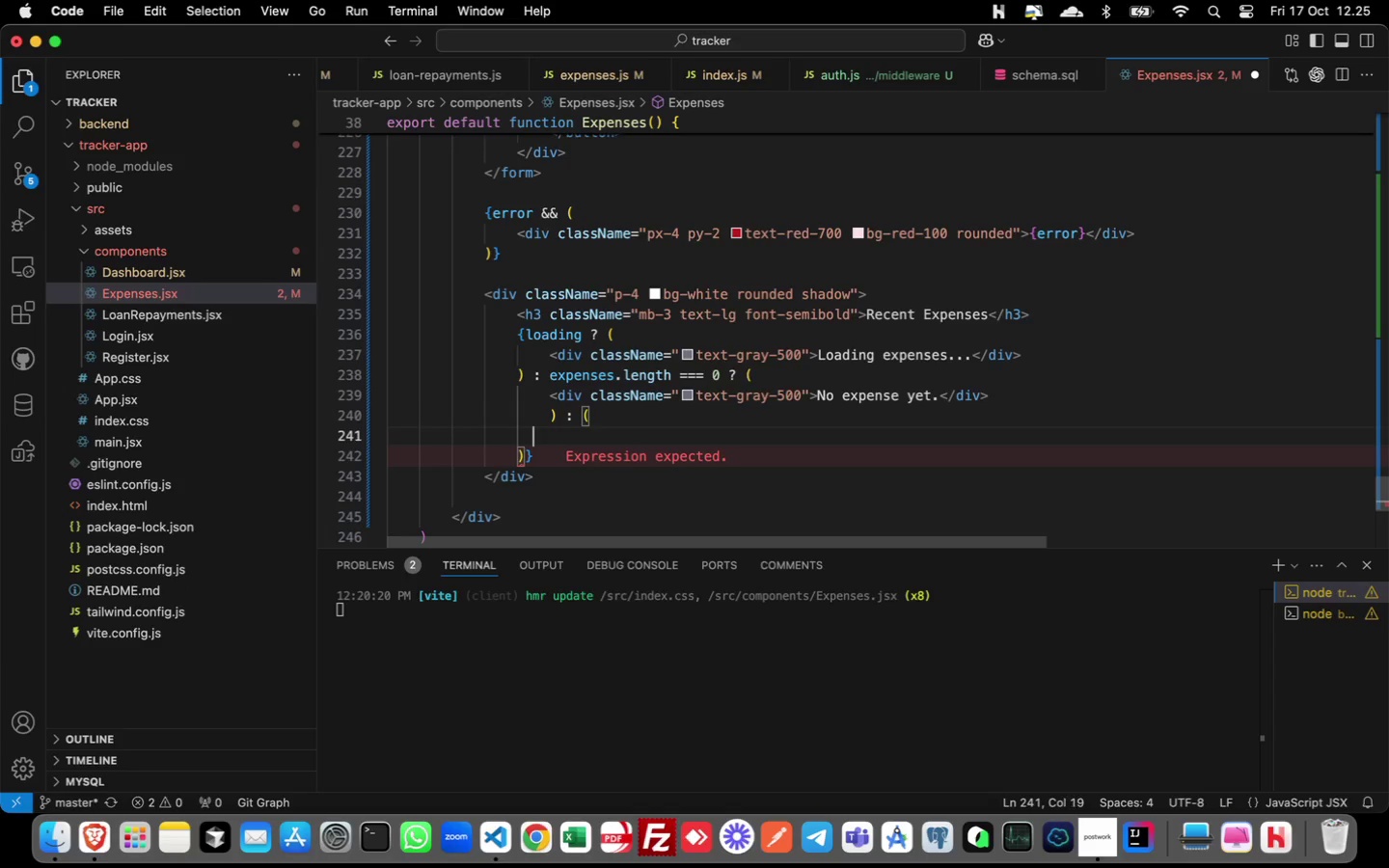 
key(ArrowLeft)
 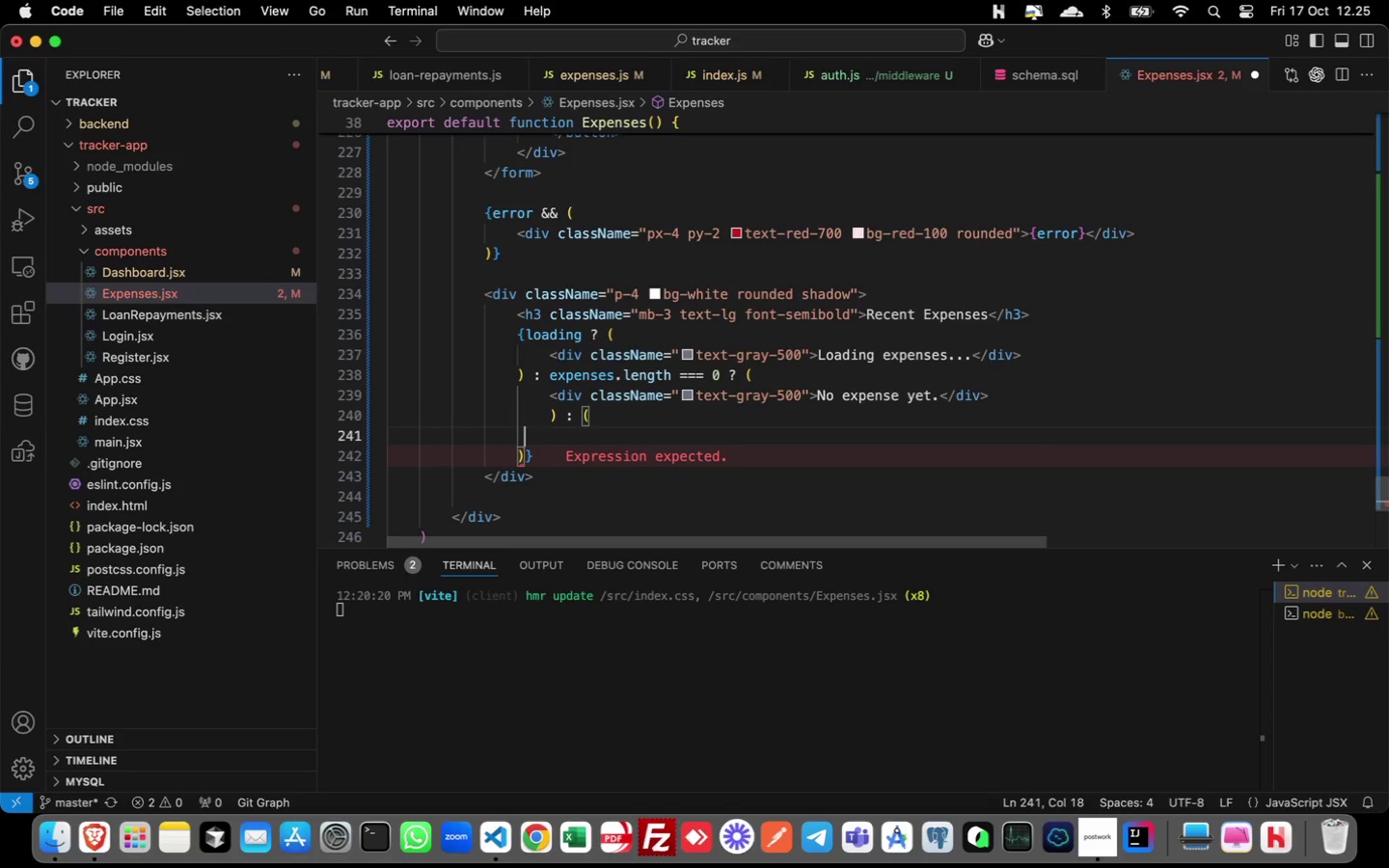 
key(ArrowLeft)
 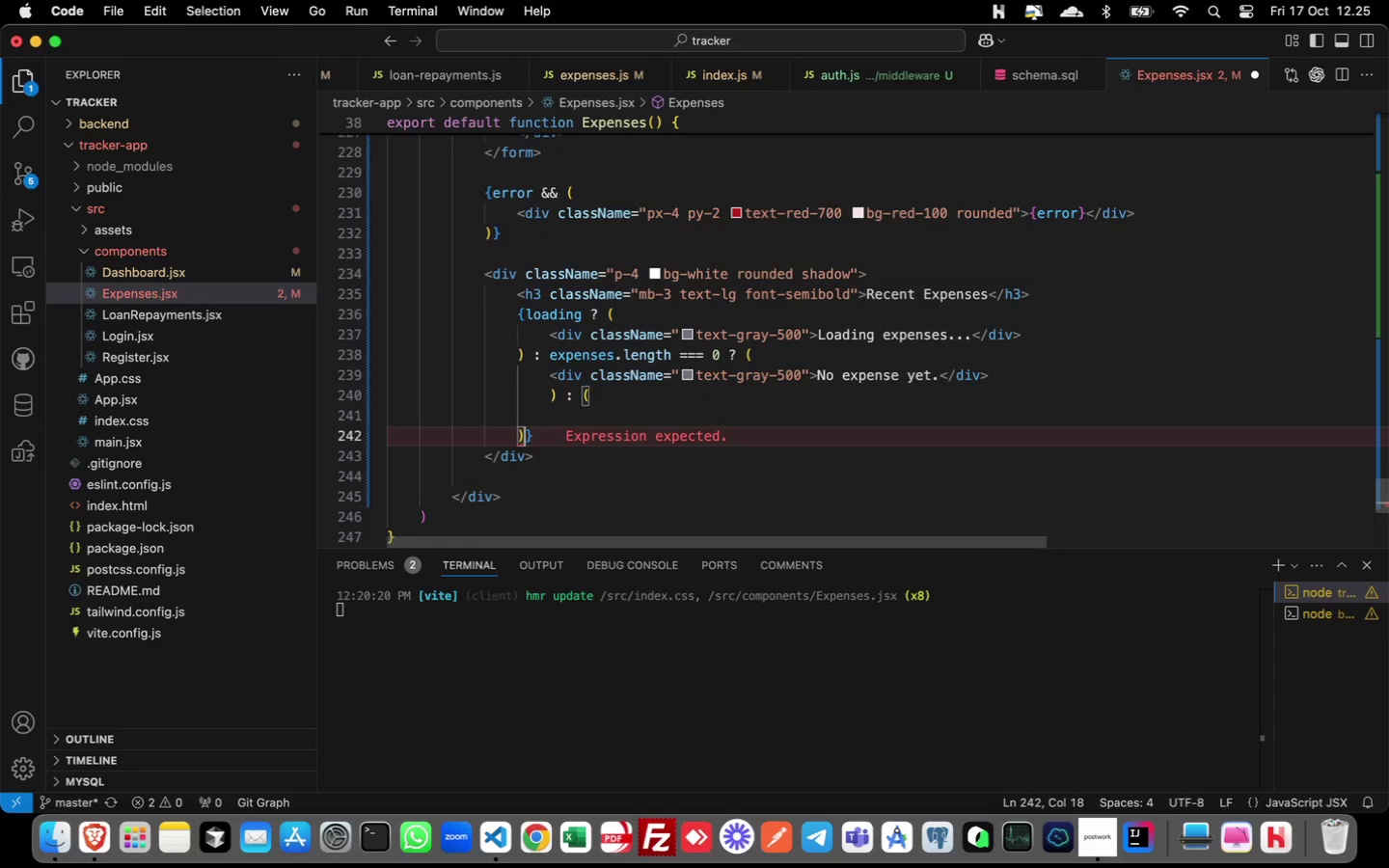 
key(ArrowDown)
 